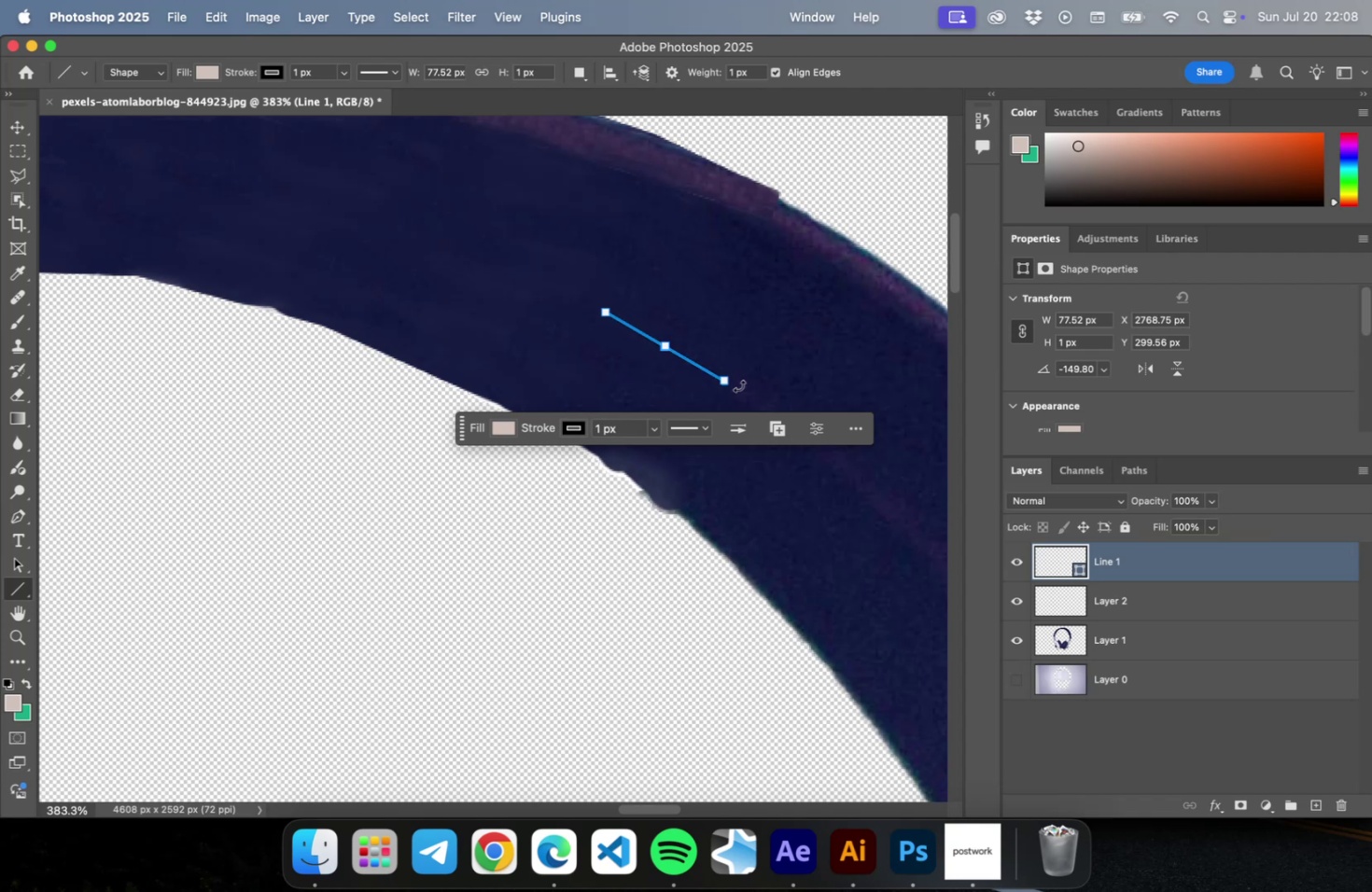 
key(V)
 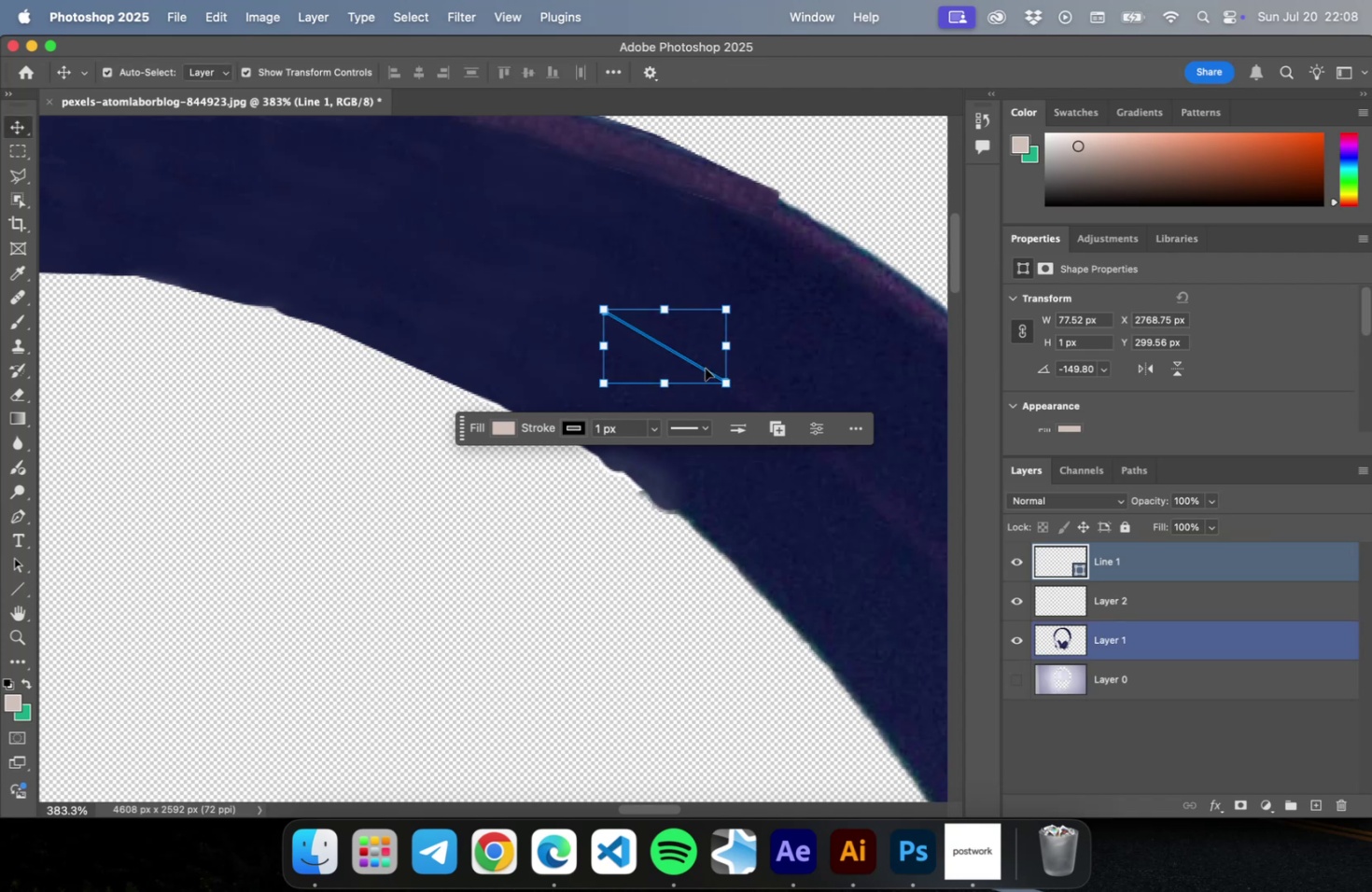 
left_click_drag(start_coordinate=[705, 368], to_coordinate=[724, 380])
 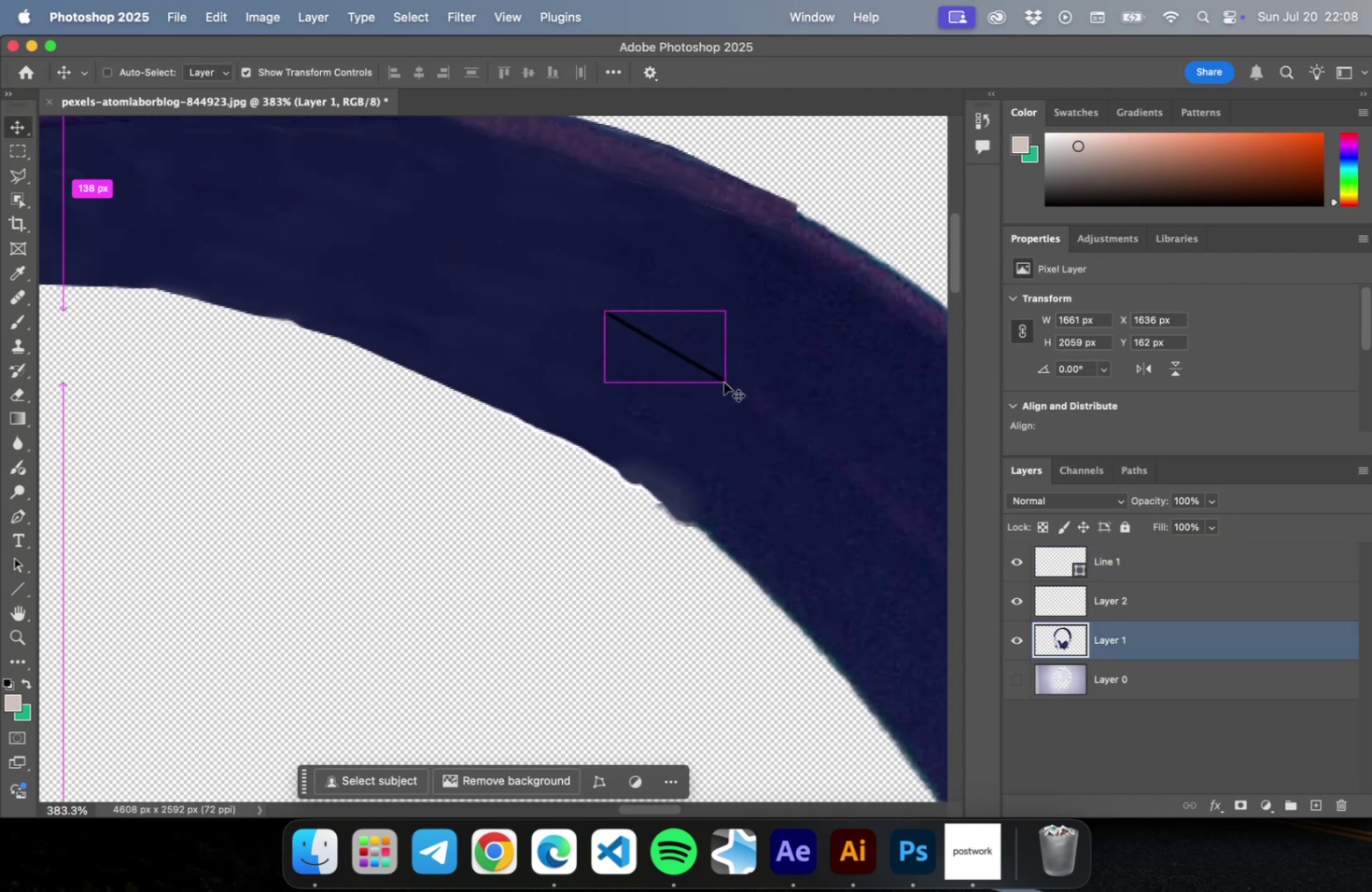 
key(Meta+Z)
 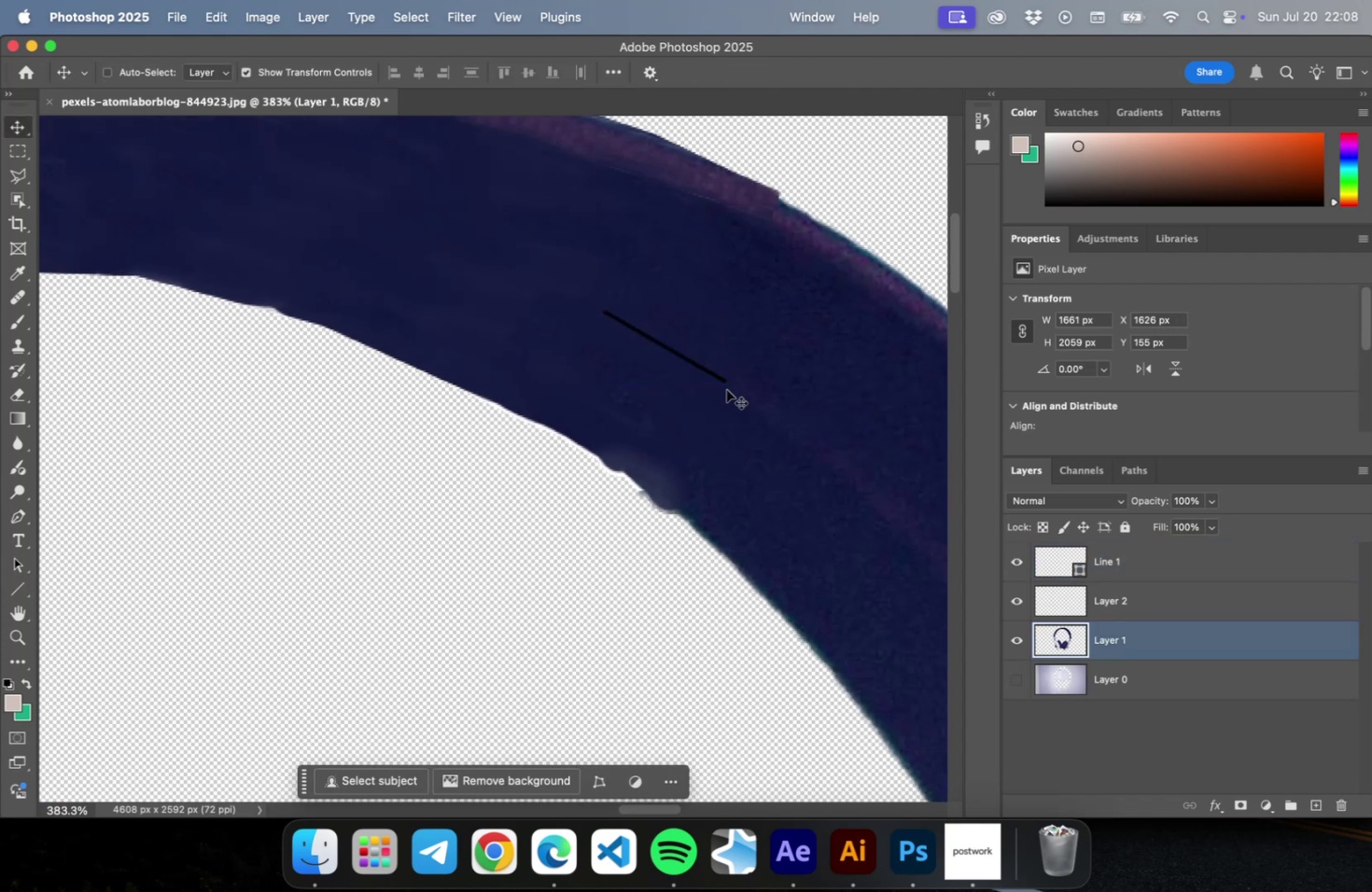 
key(Meta+CommandLeft)
 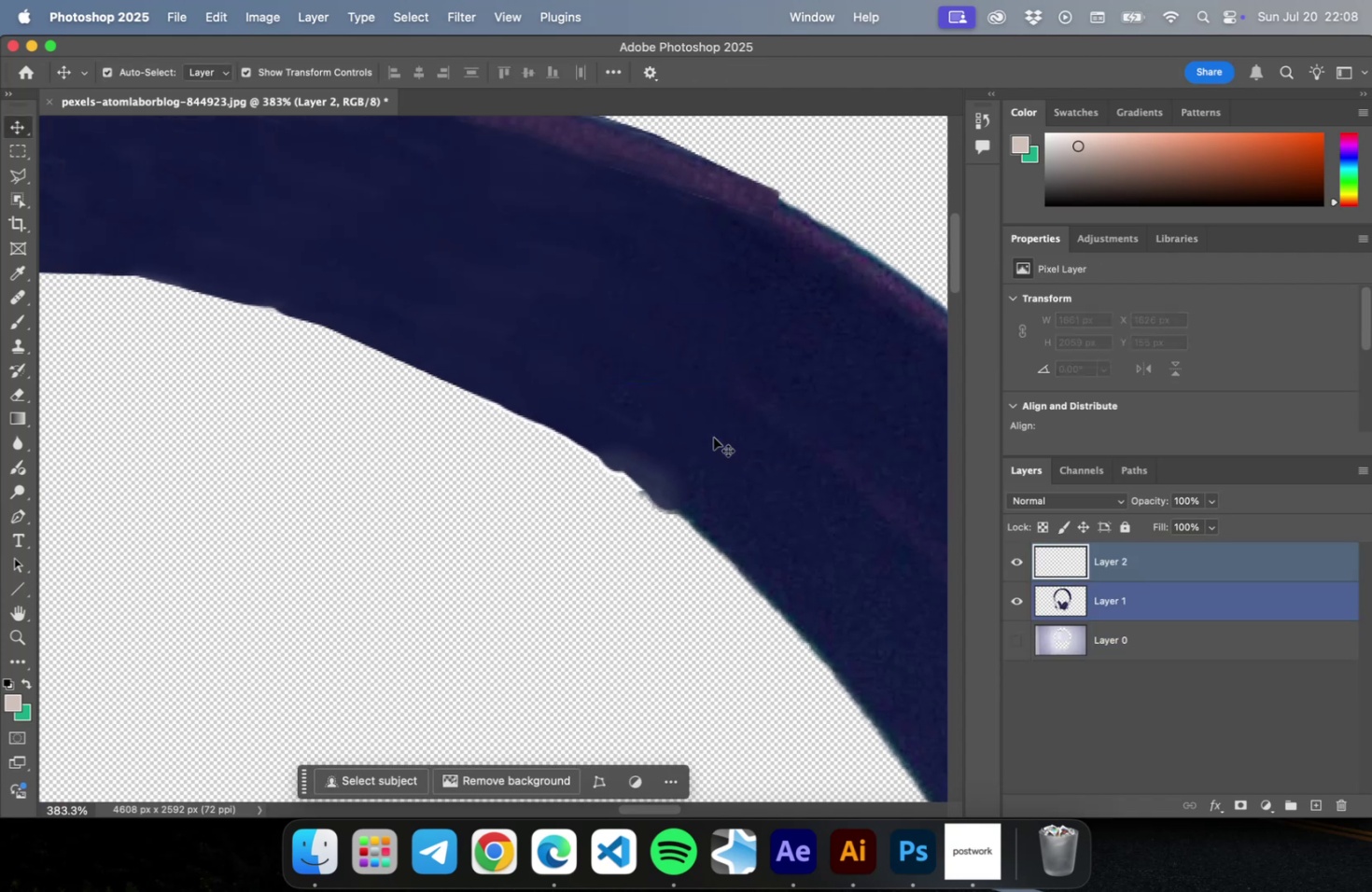 
key(Meta+Z)
 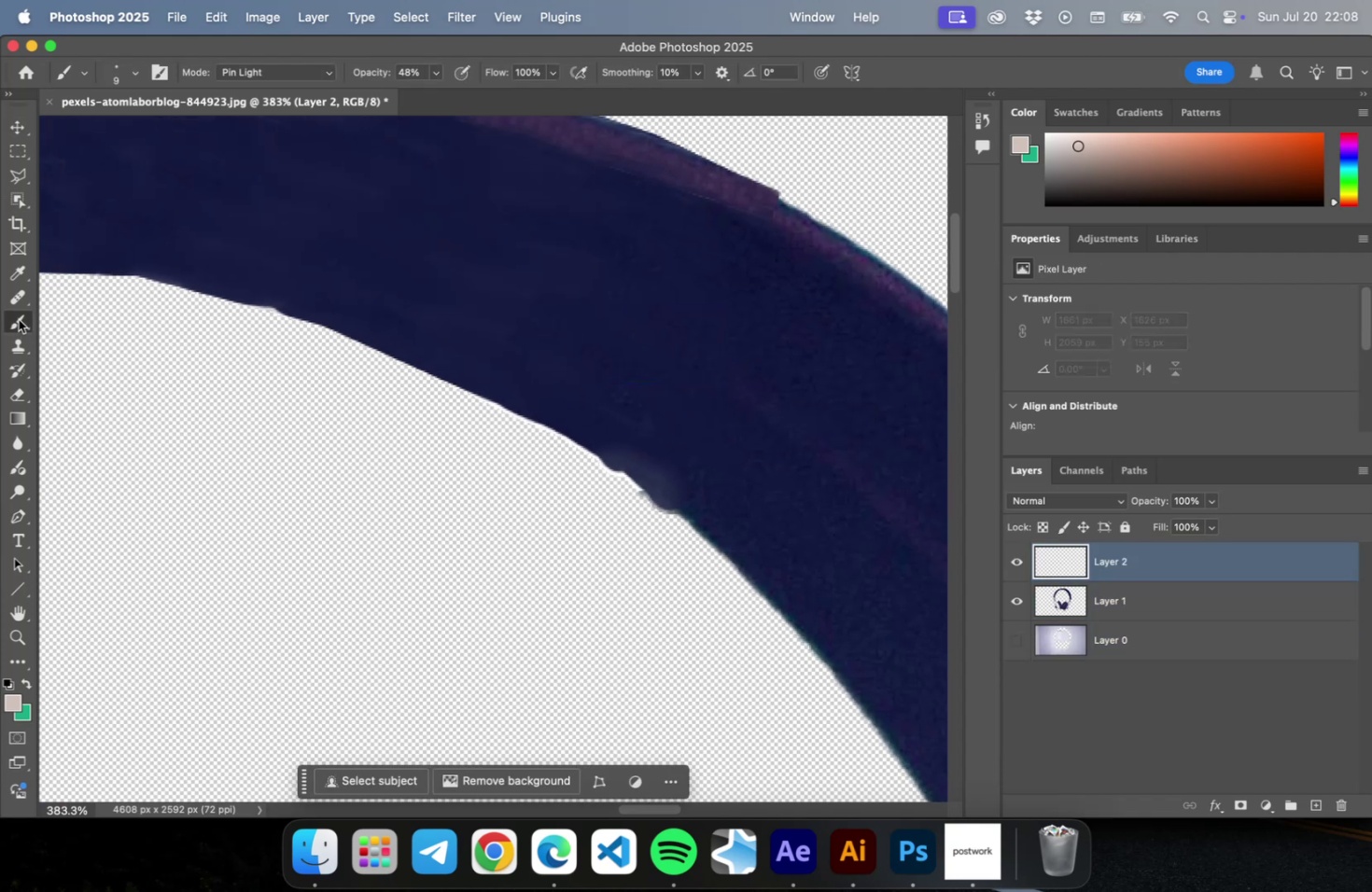 
hold_key(key=OptionLeft, duration=0.63)
scroll: coordinate [619, 383], scroll_direction: down, amount: 3.0
 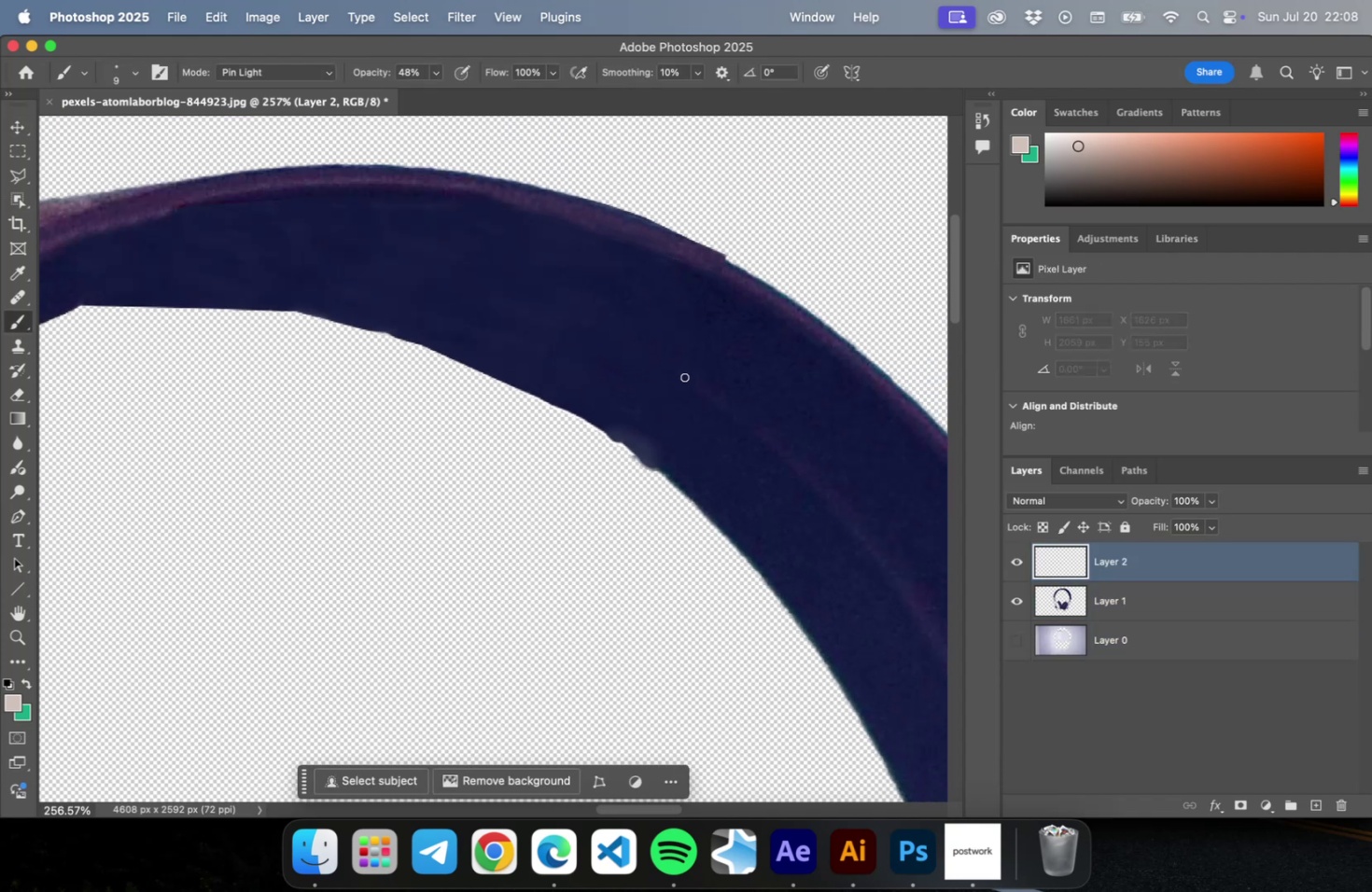 
left_click_drag(start_coordinate=[684, 376], to_coordinate=[377, 261])
 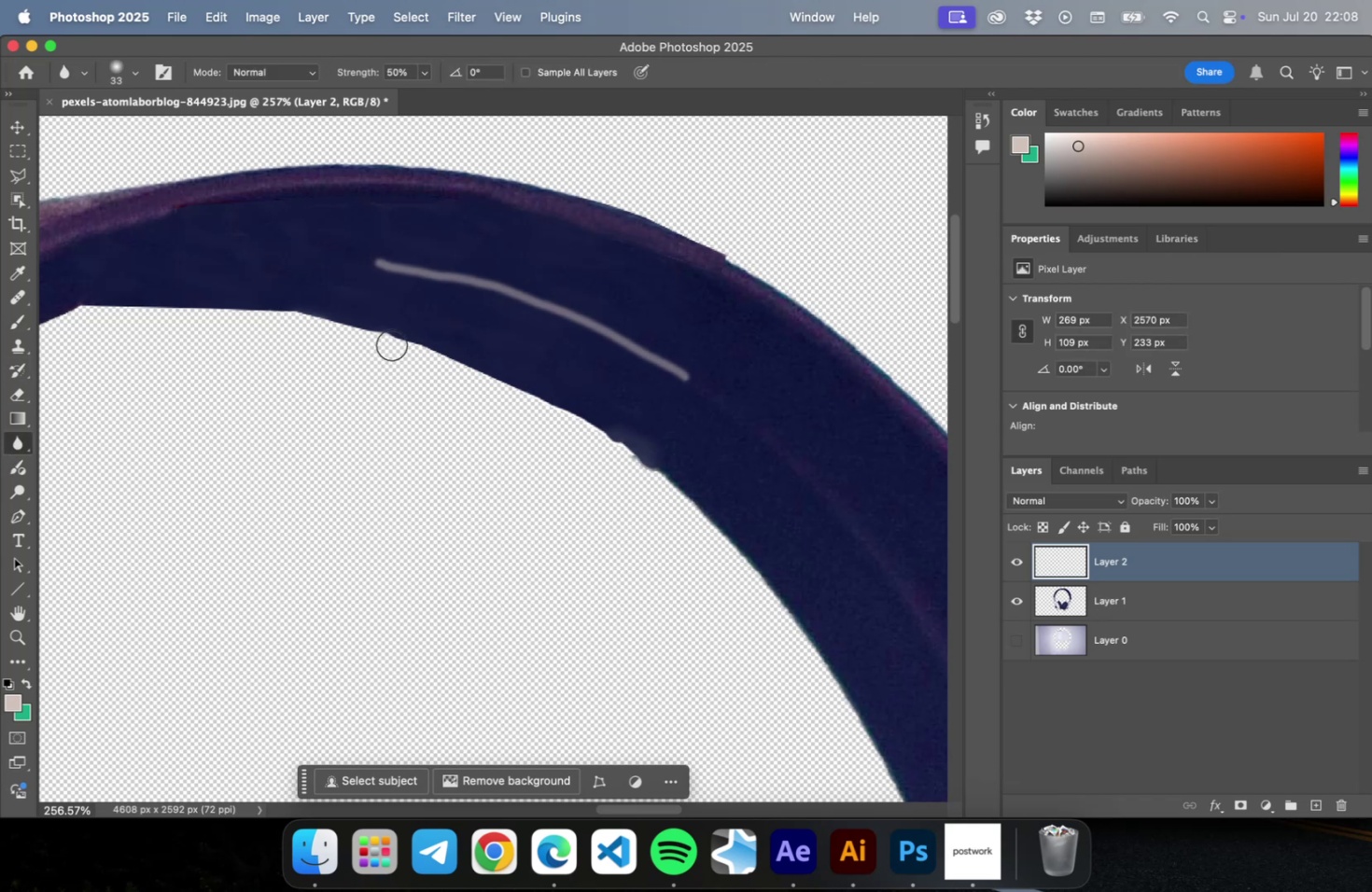 
left_click_drag(start_coordinate=[382, 252], to_coordinate=[450, 285])
 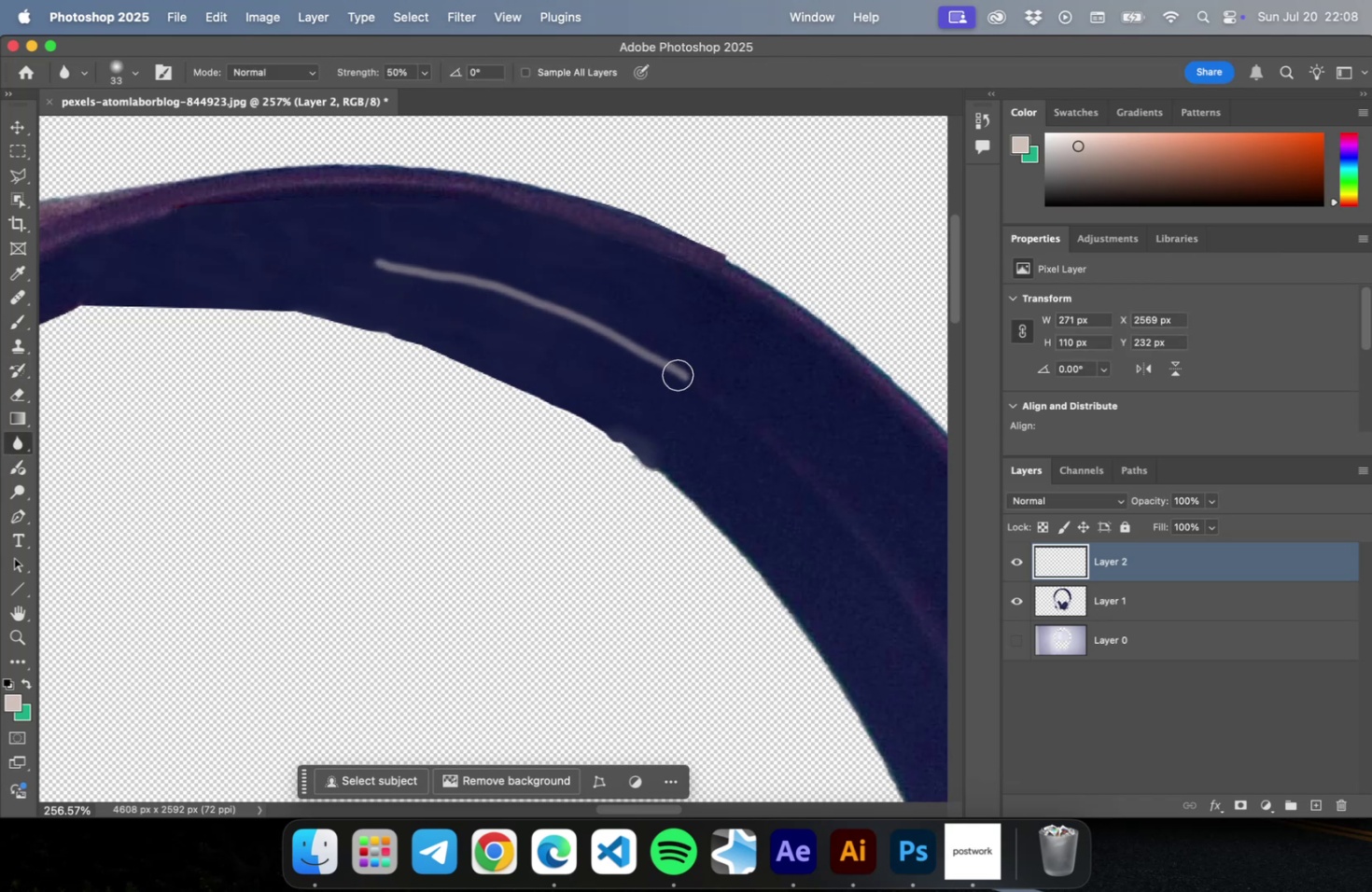 
left_click_drag(start_coordinate=[457, 287], to_coordinate=[469, 283])
 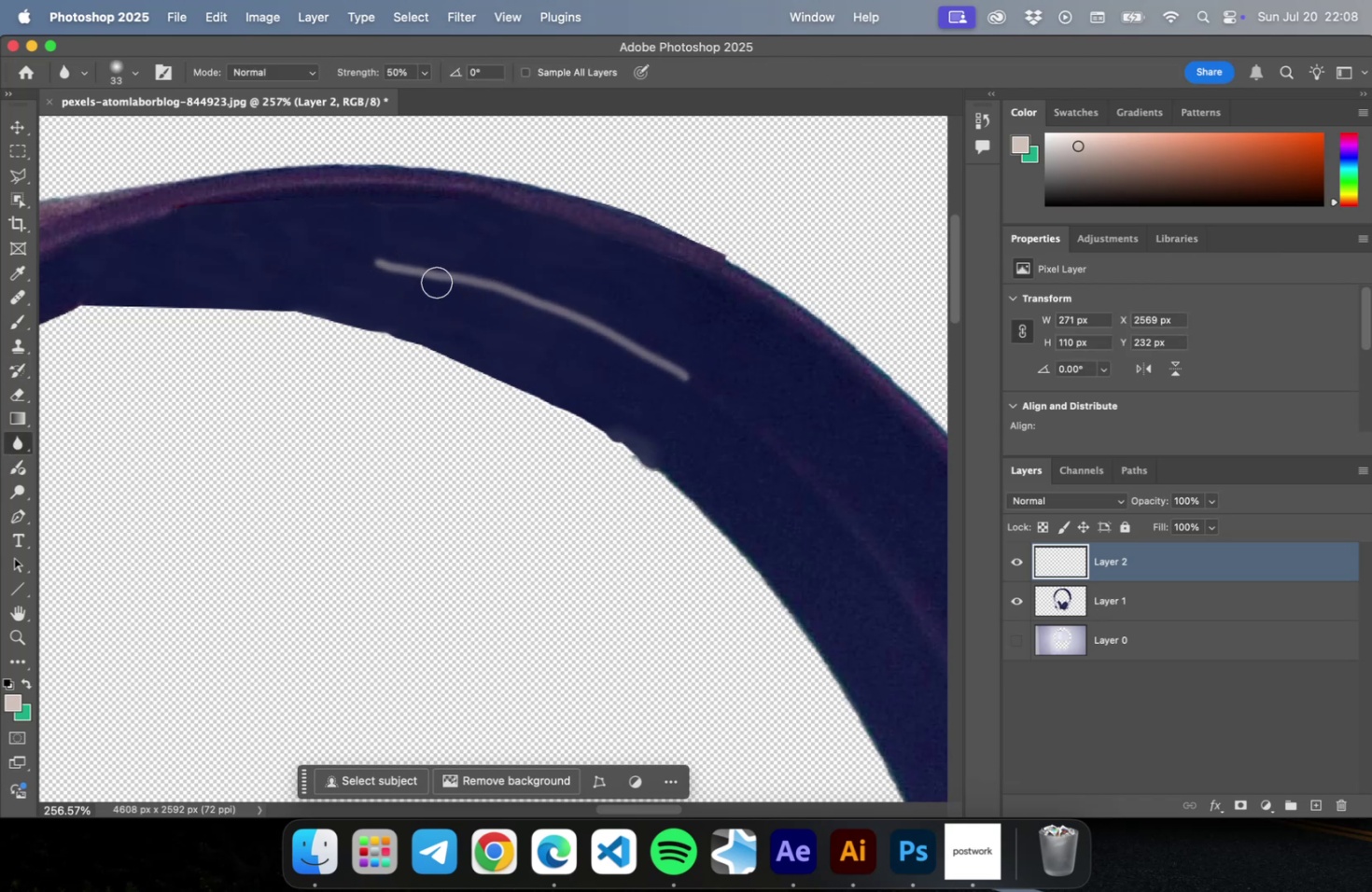 
left_click_drag(start_coordinate=[380, 256], to_coordinate=[567, 316])
 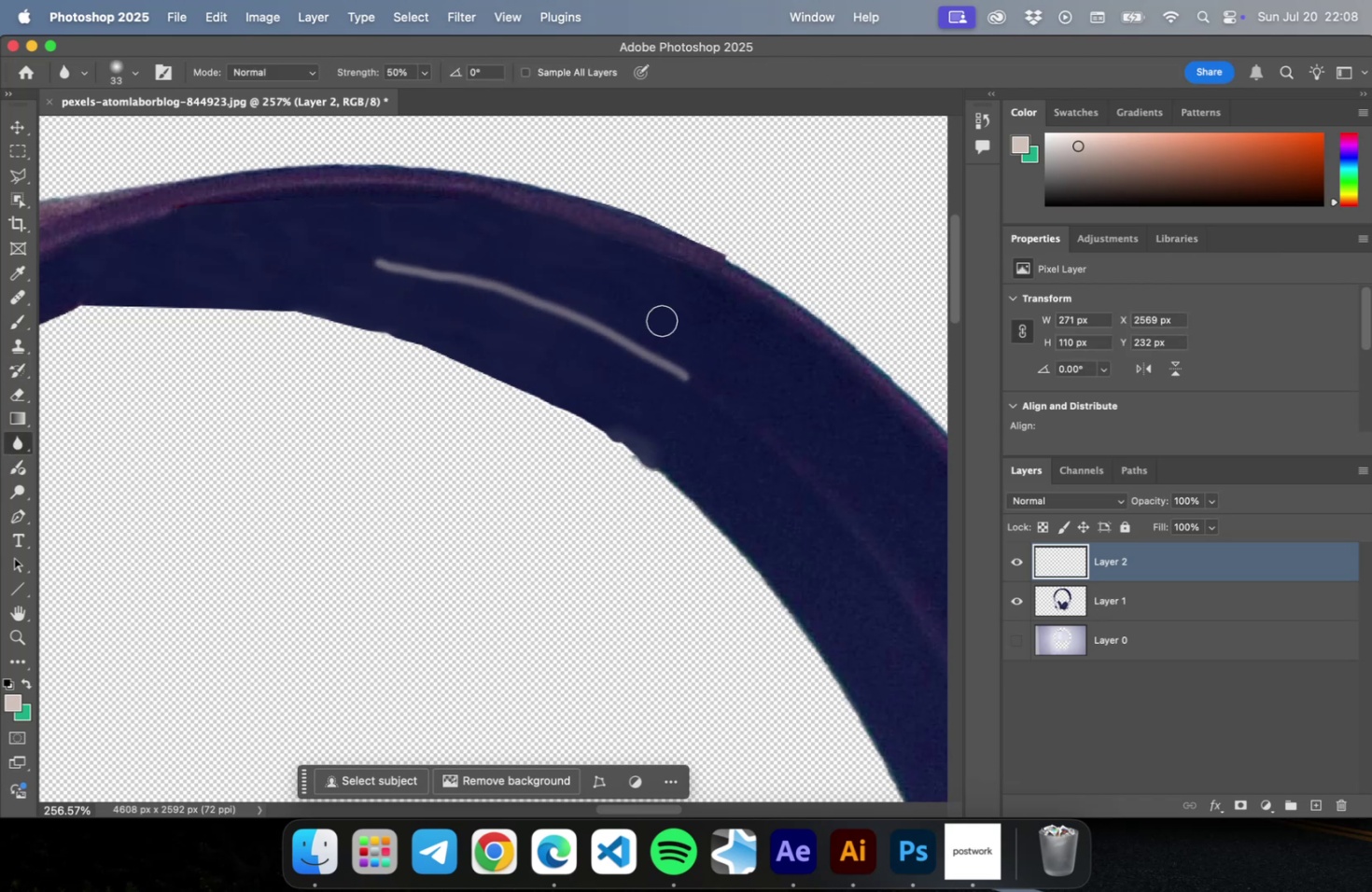 
left_click_drag(start_coordinate=[384, 270], to_coordinate=[661, 320])
 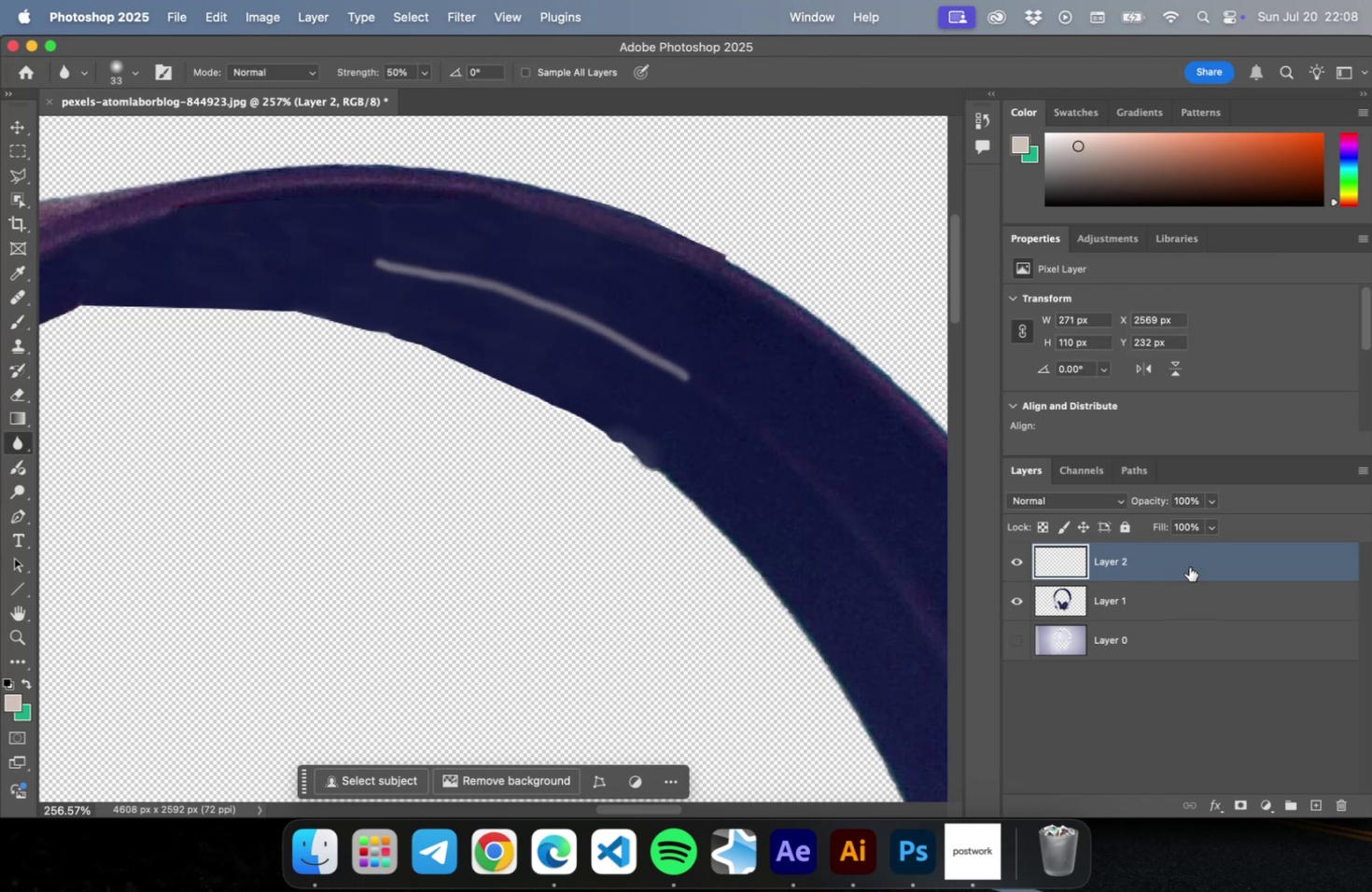 
left_click([1188, 566])
 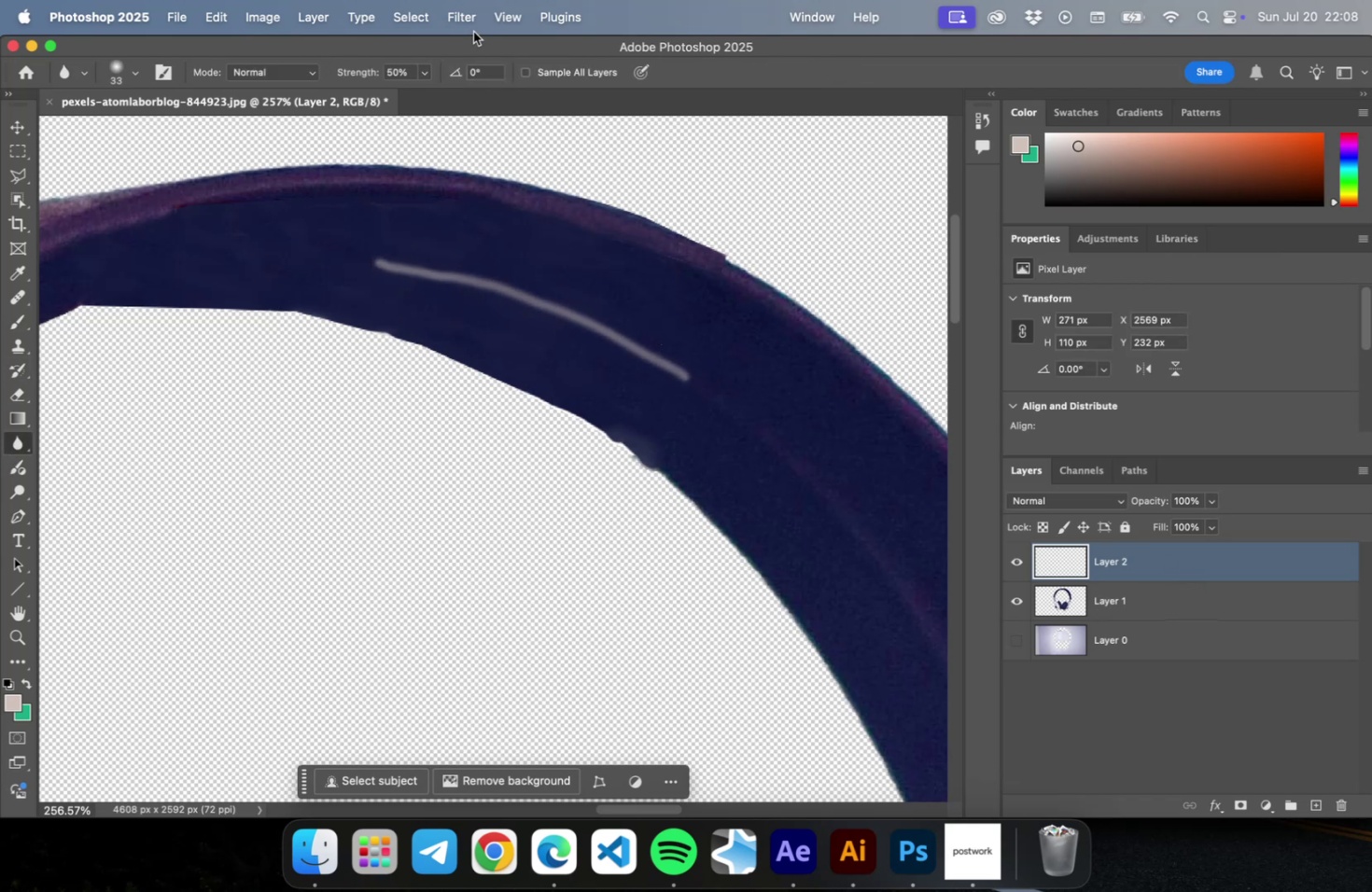 
left_click([473, 32])
 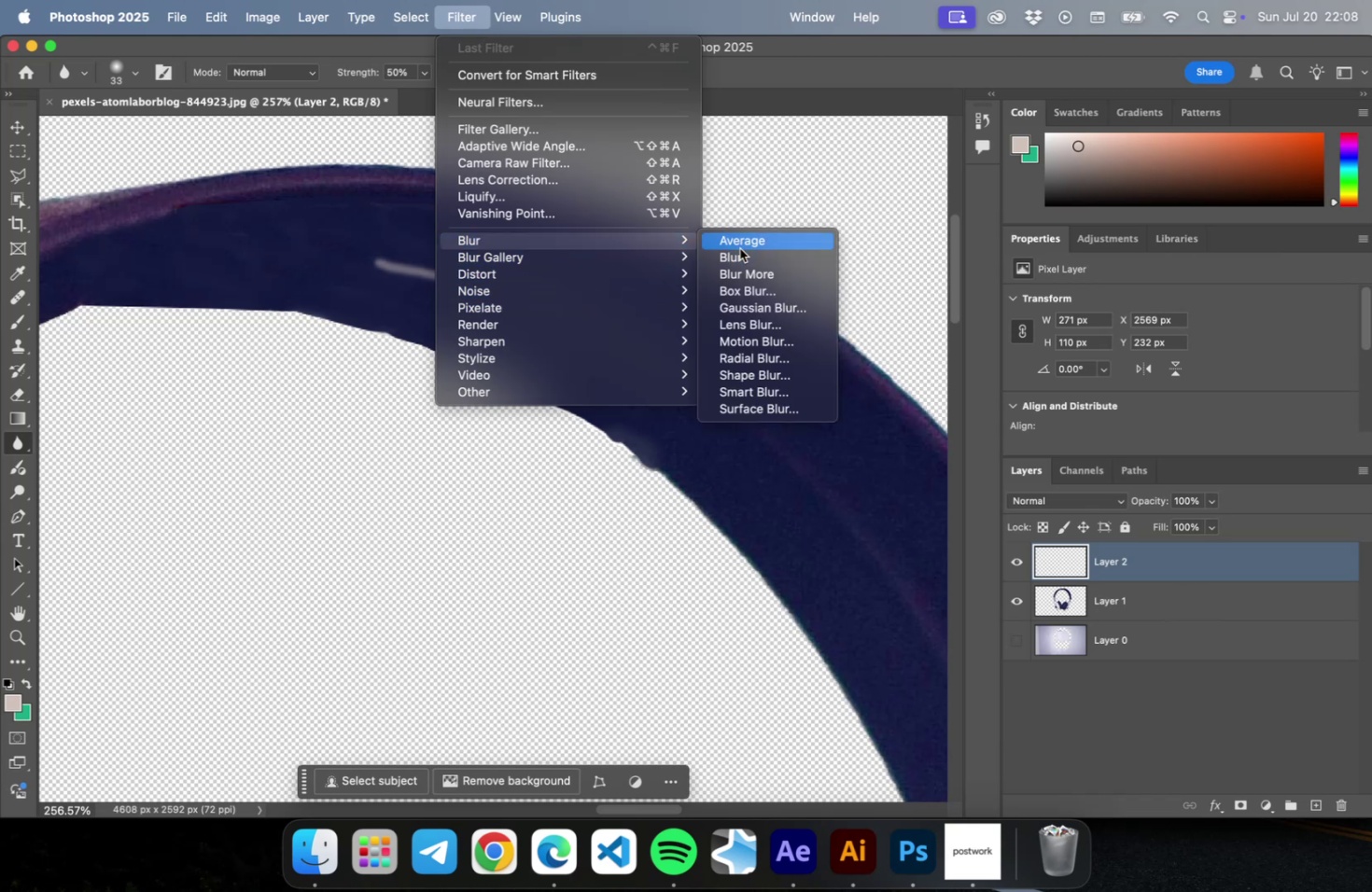 
left_click([749, 254])
 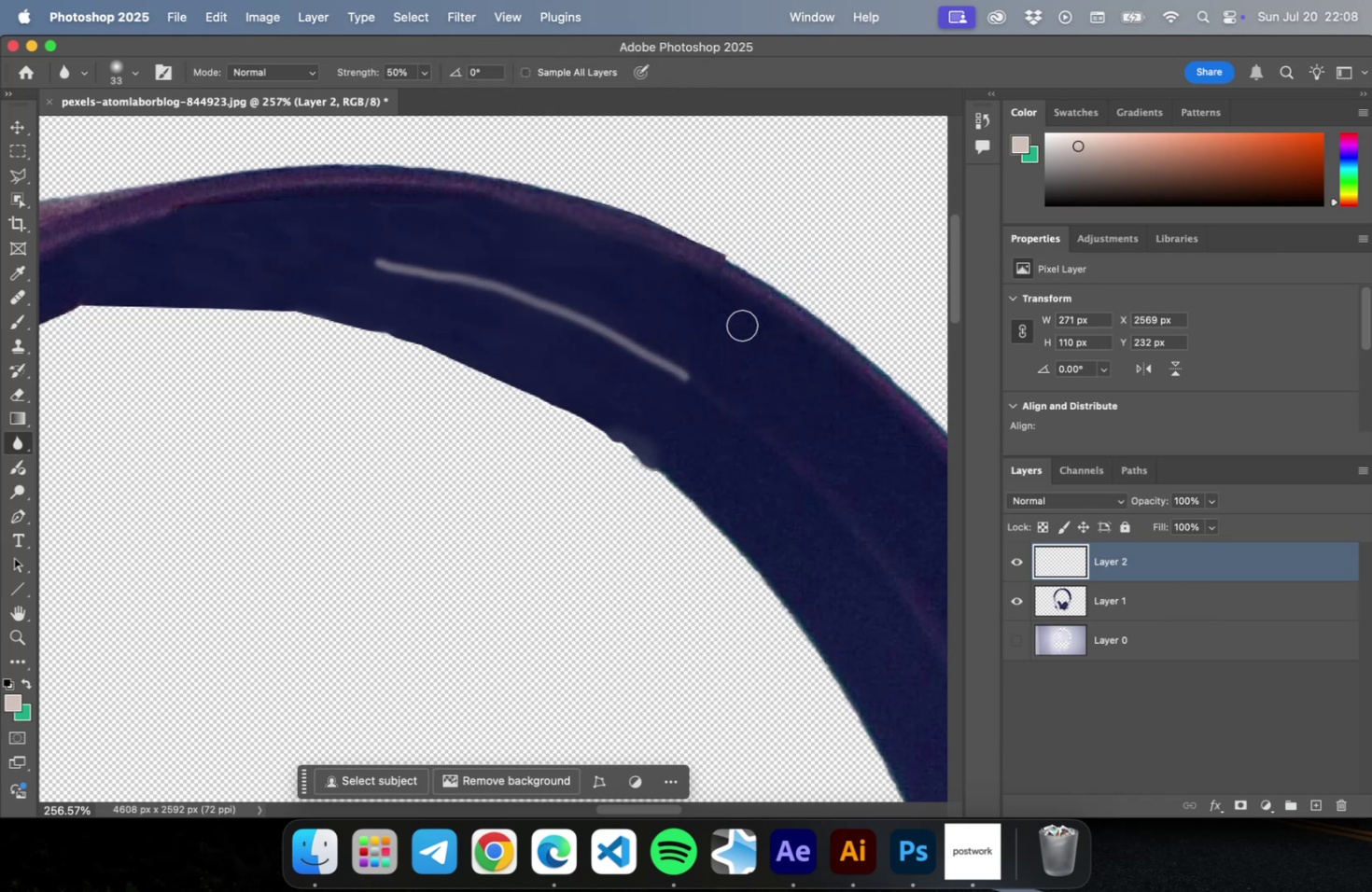 
key(V)
 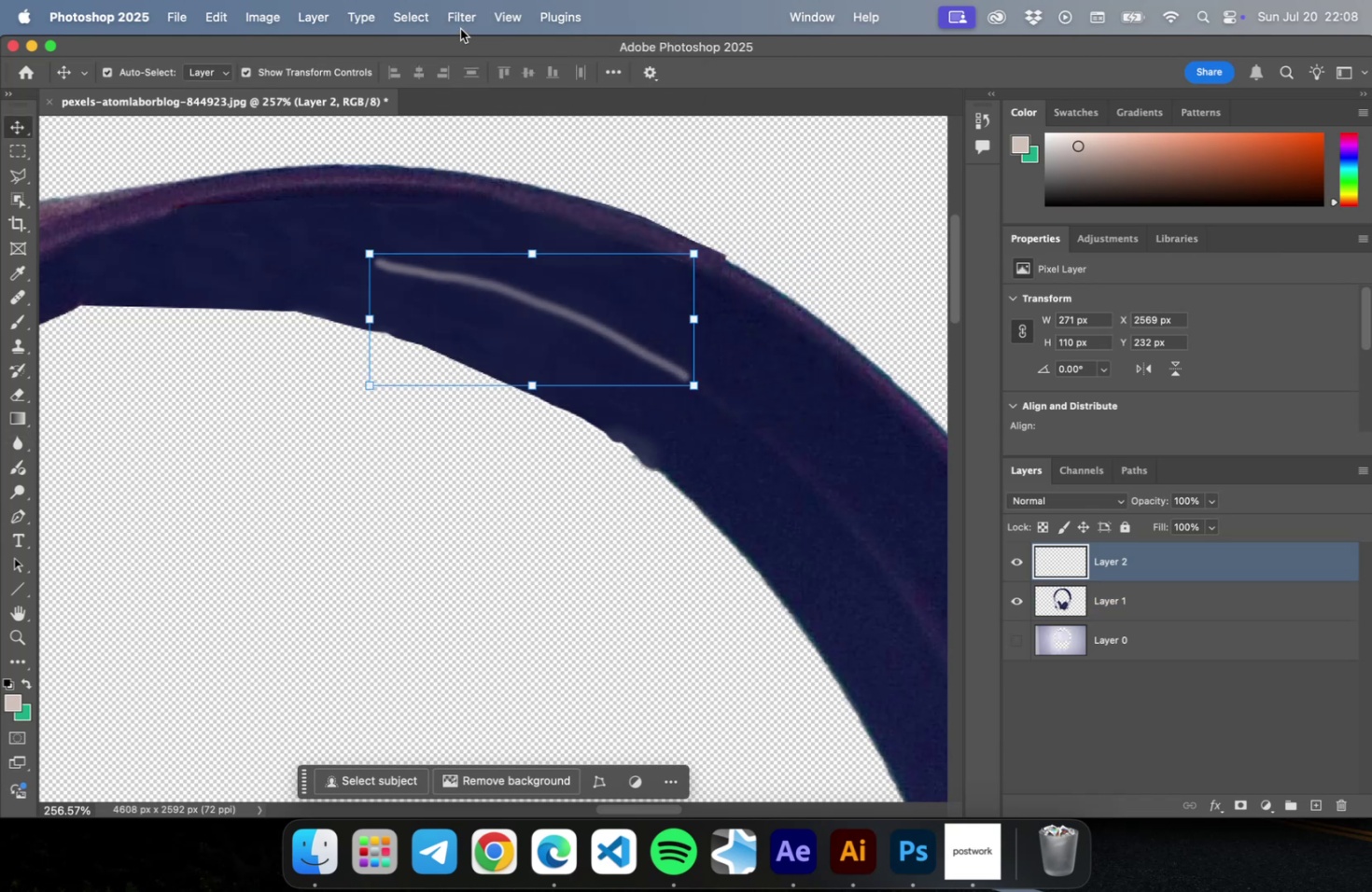 
left_click([418, 25])
 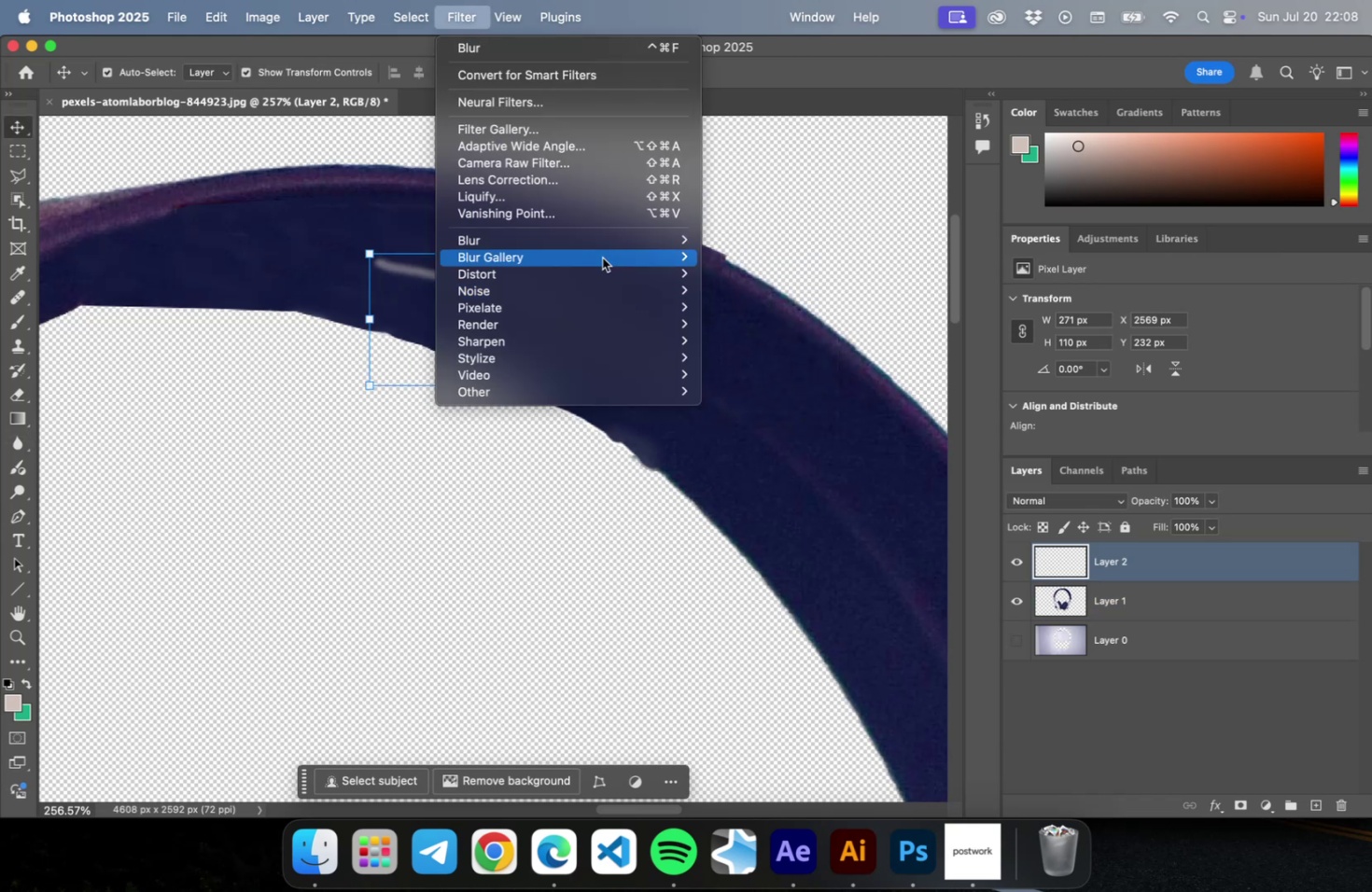 
mouse_move([636, 237])
 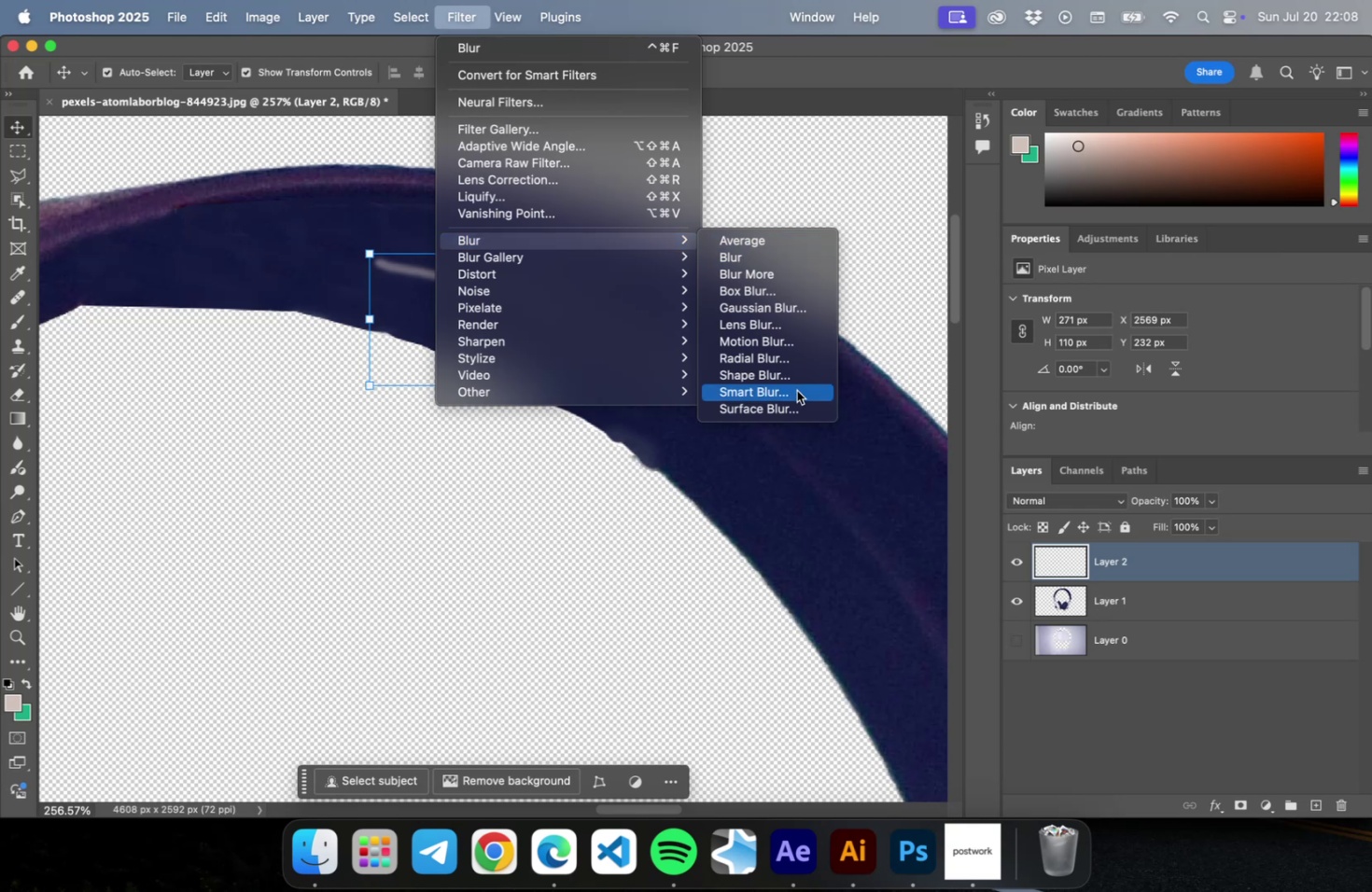 
left_click([799, 313])
 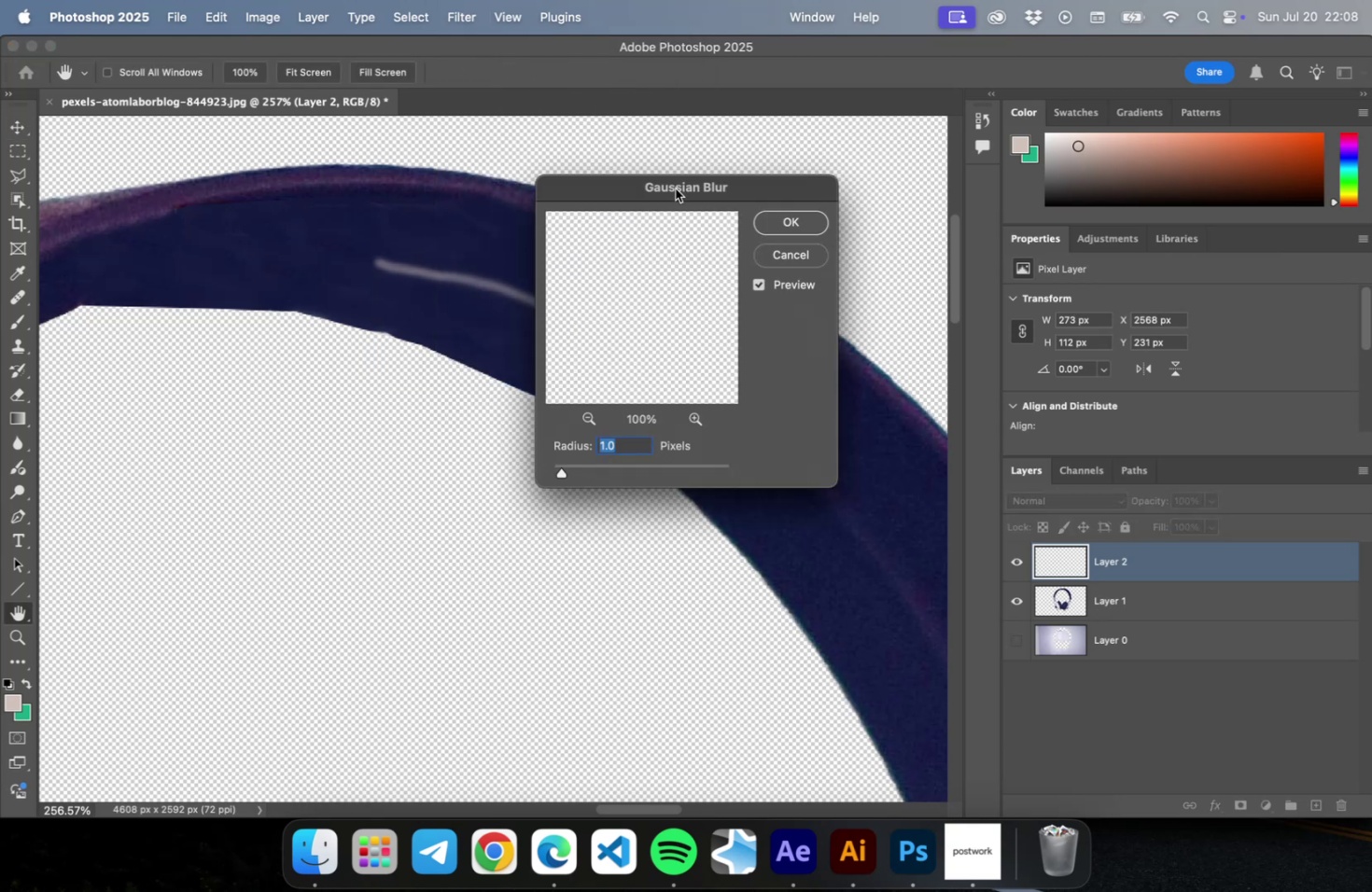 
left_click_drag(start_coordinate=[678, 192], to_coordinate=[932, 213])
 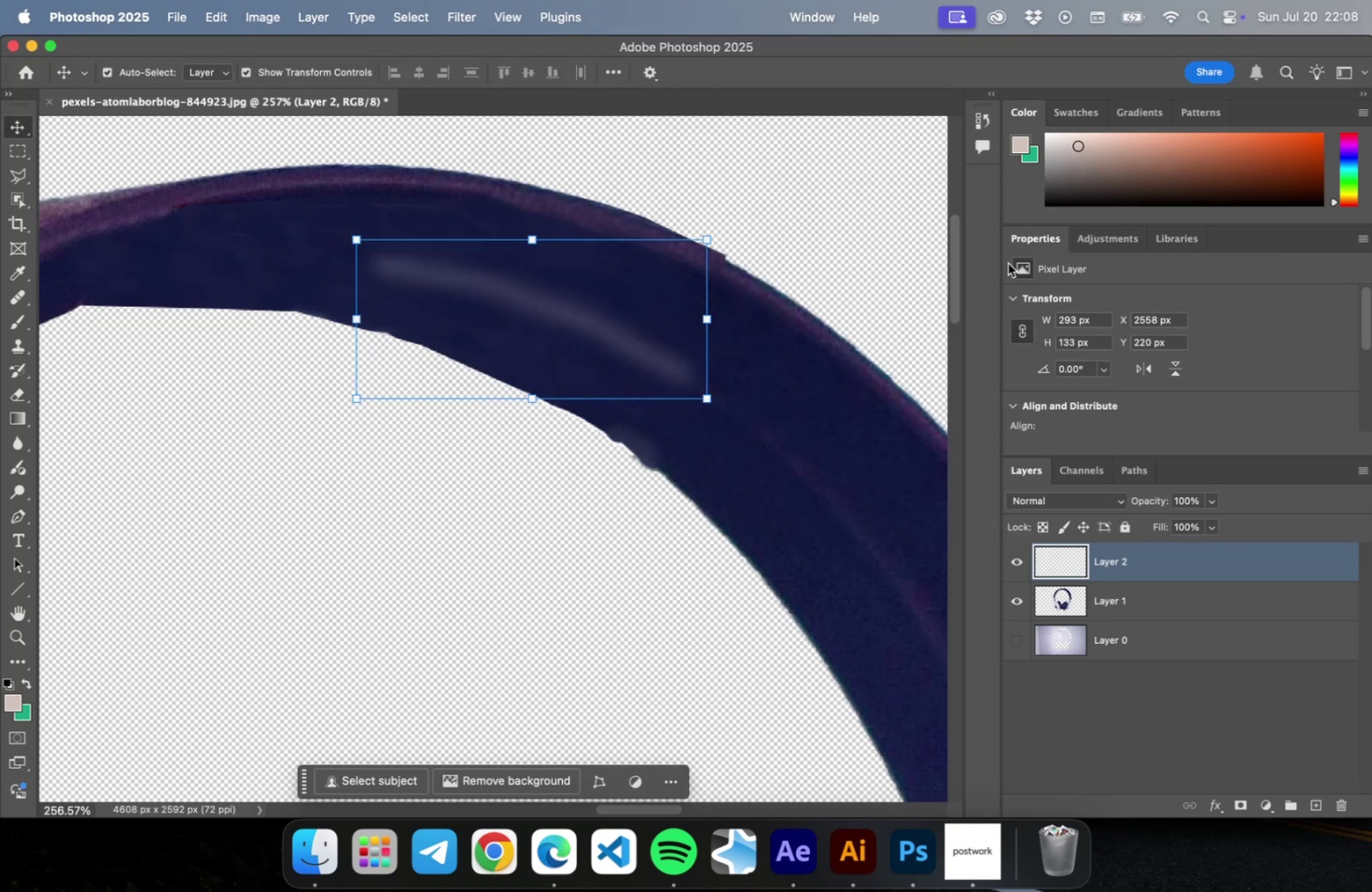 
left_click_drag(start_coordinate=[646, 355], to_coordinate=[734, 420])
 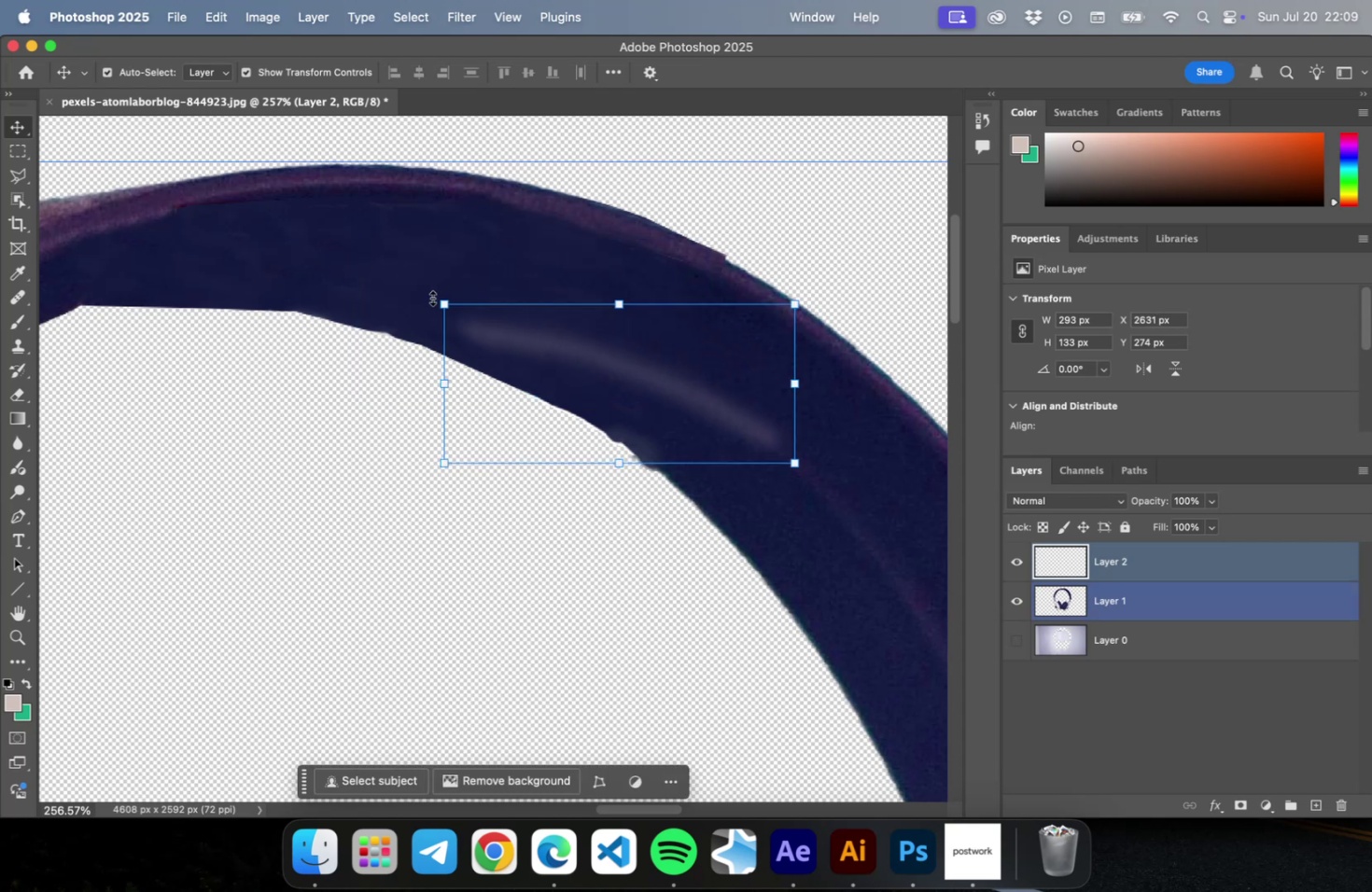 
left_click_drag(start_coordinate=[432, 298], to_coordinate=[433, 293])
 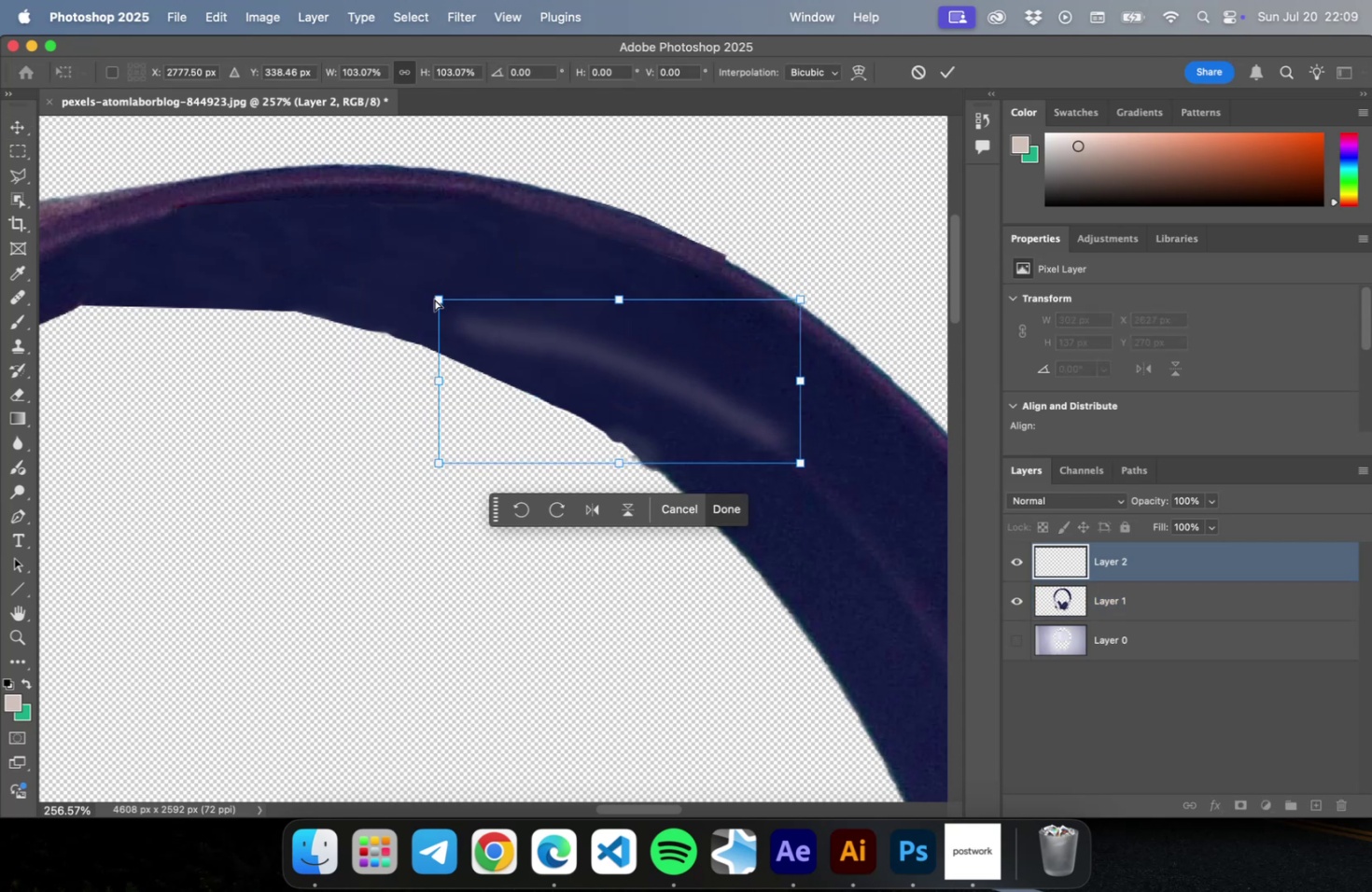 
key(Meta+Z)
 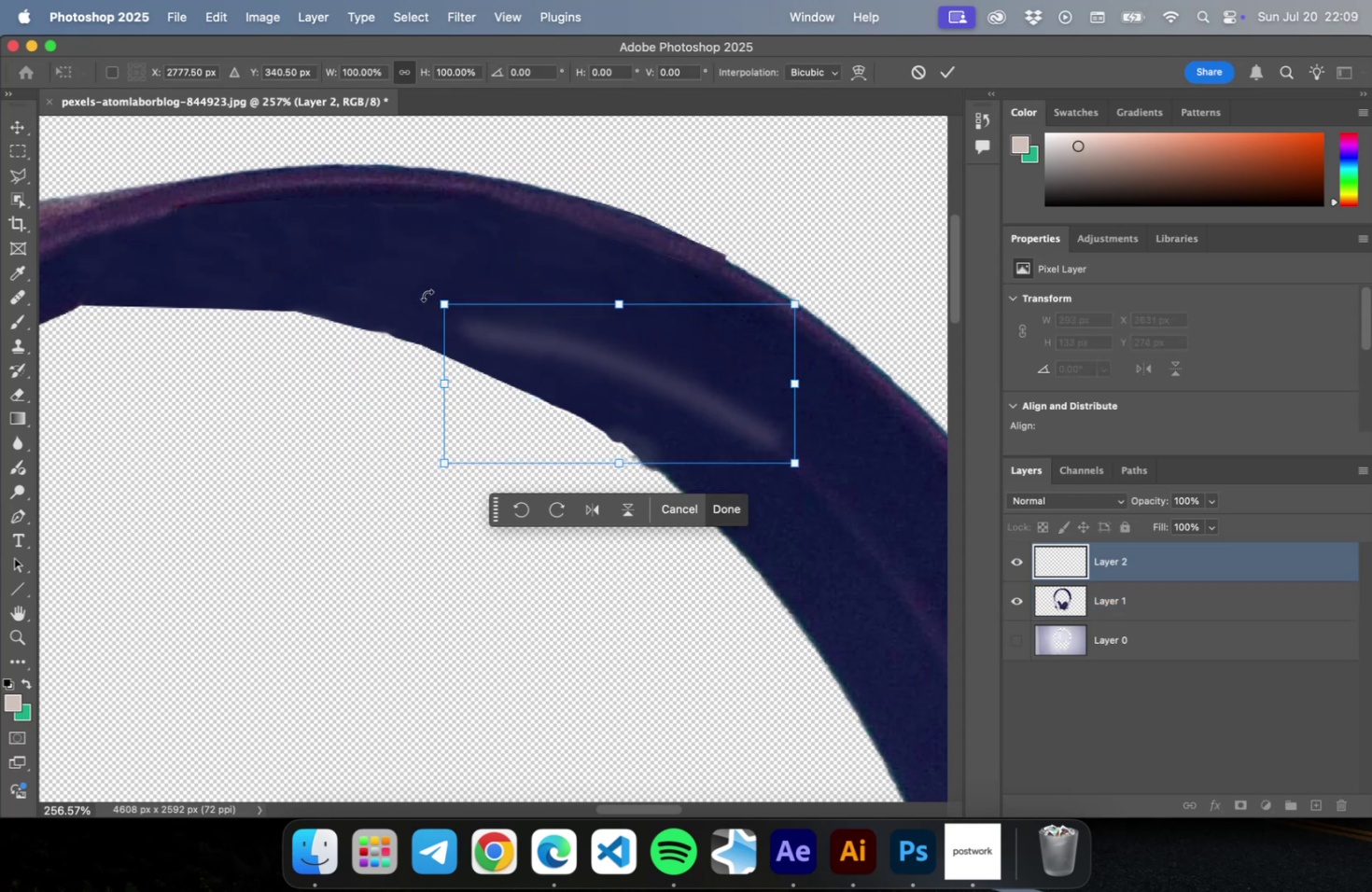 
left_click_drag(start_coordinate=[426, 295], to_coordinate=[448, 268])
 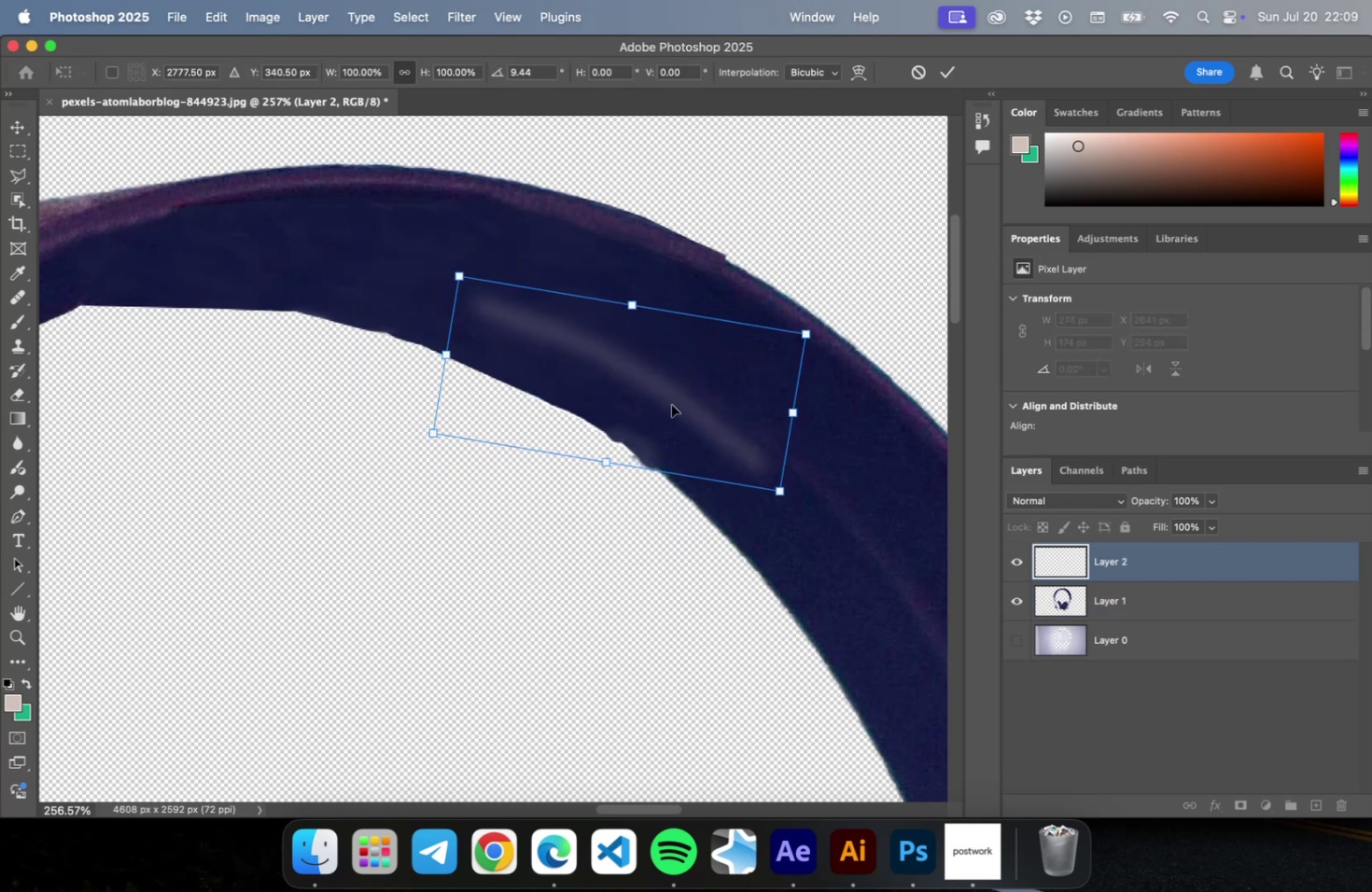 
left_click_drag(start_coordinate=[669, 405], to_coordinate=[697, 398])
 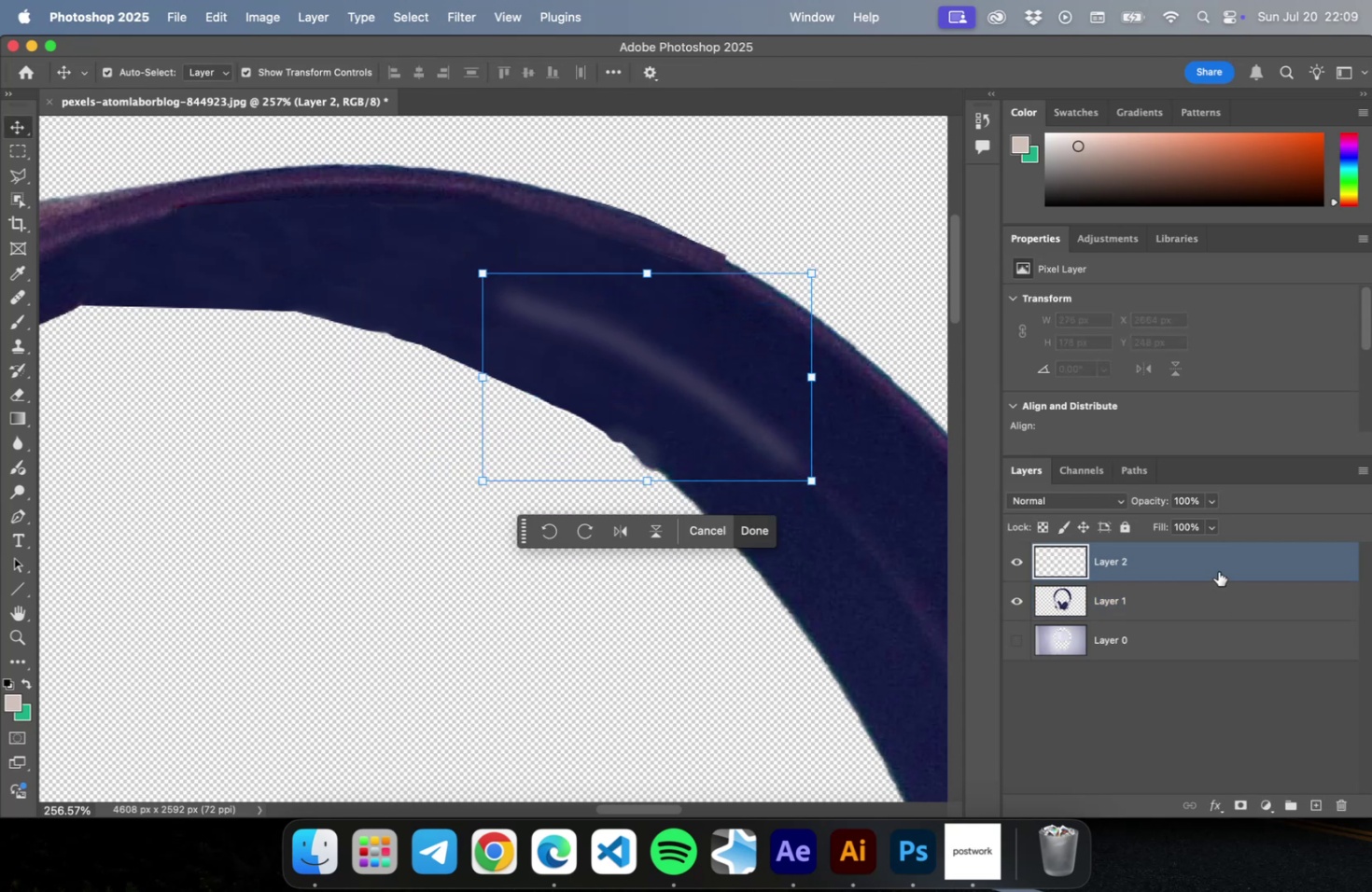 
left_click([1217, 571])
 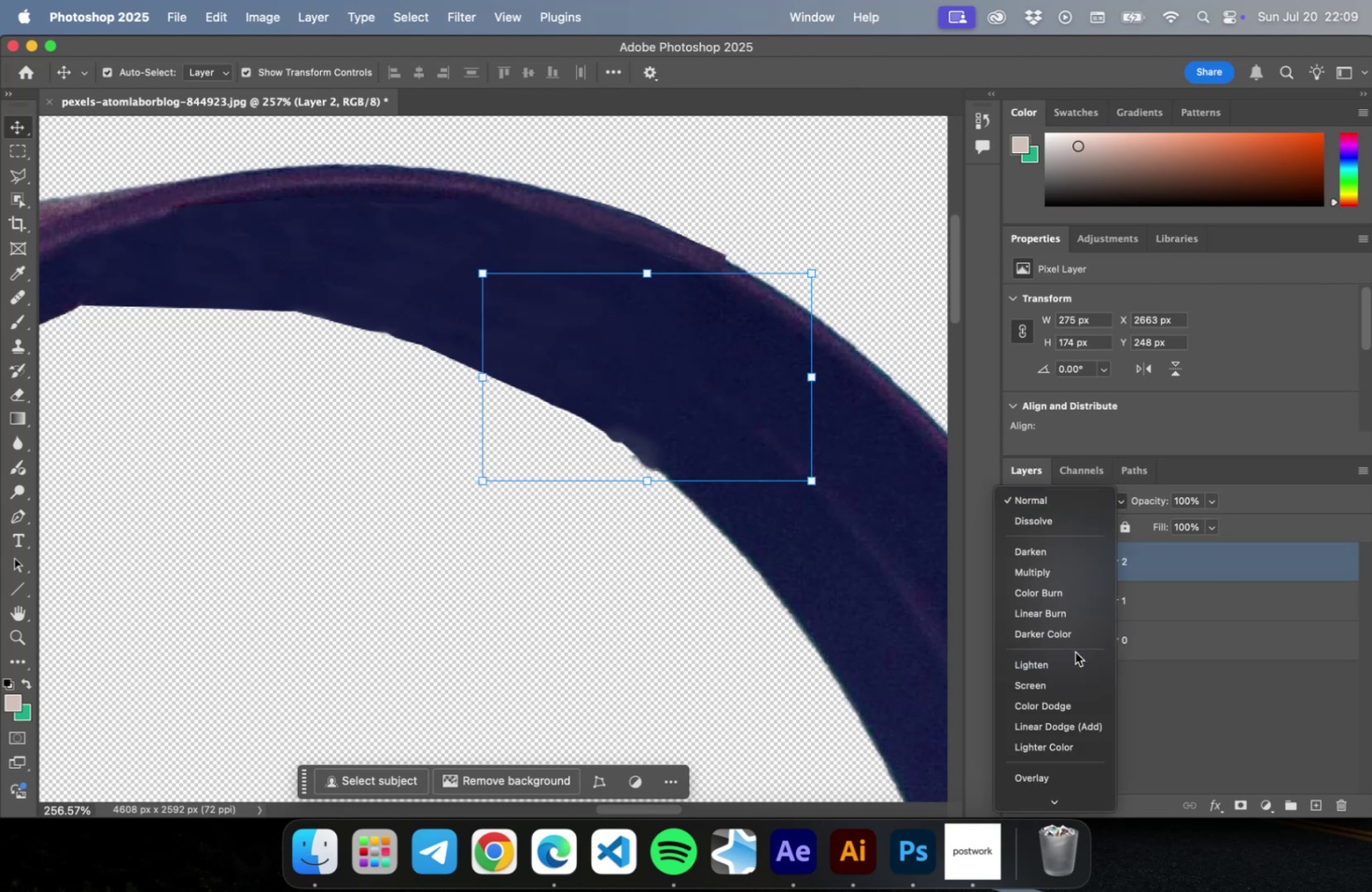 
scroll: coordinate [1072, 755], scroll_direction: down, amount: 15.0
 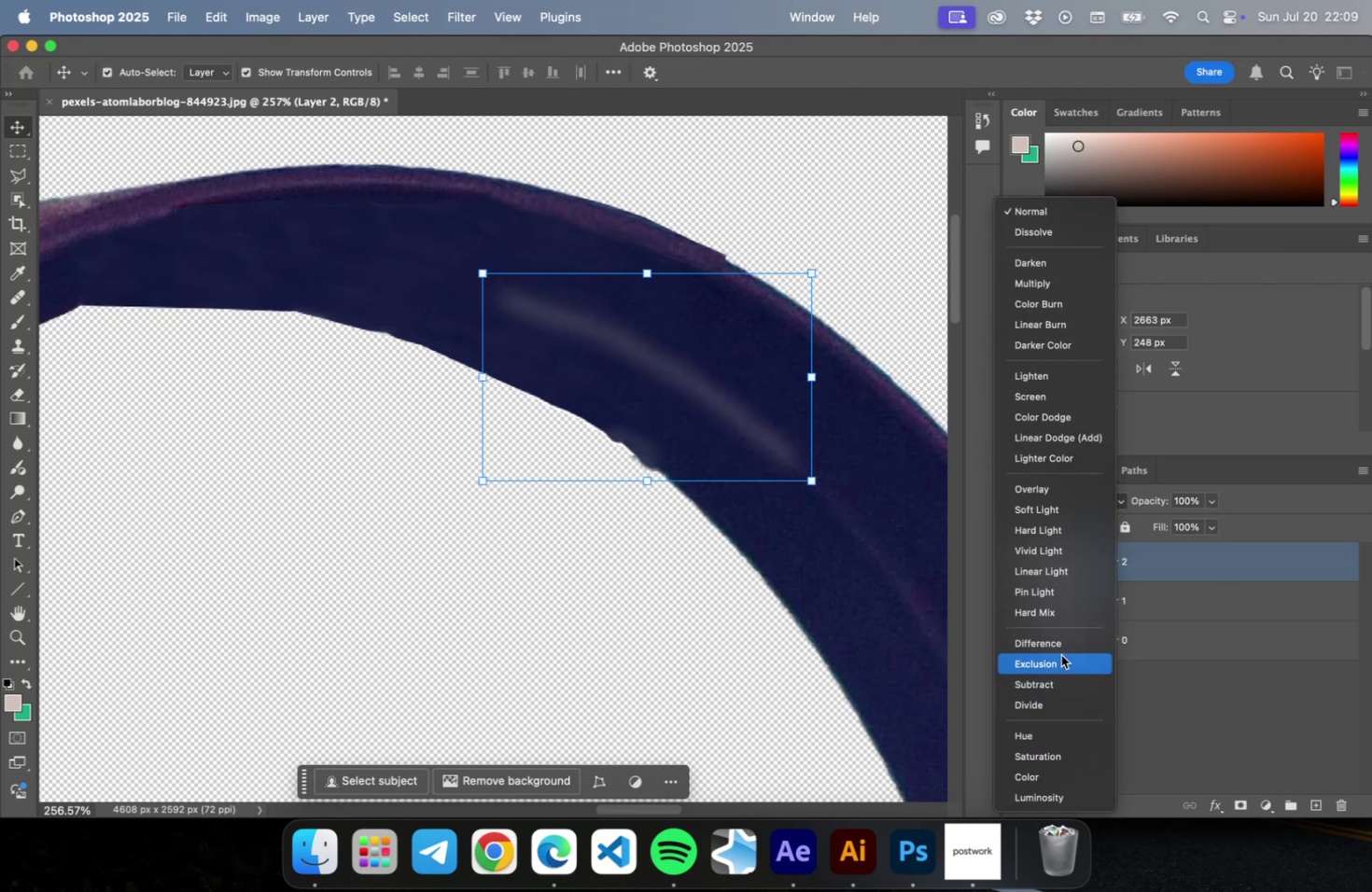 
wait(8.07)
 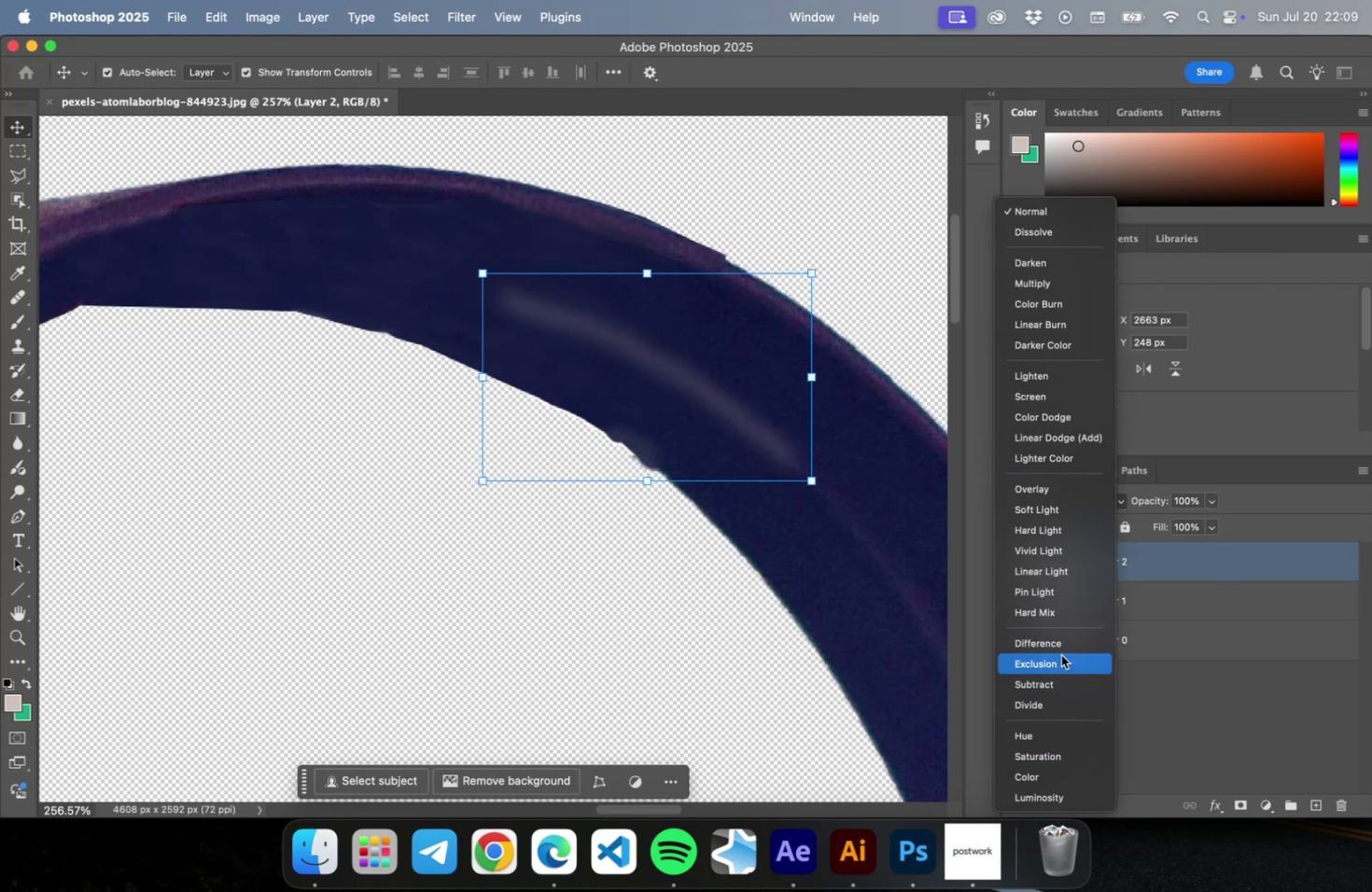 
left_click([1050, 514])
 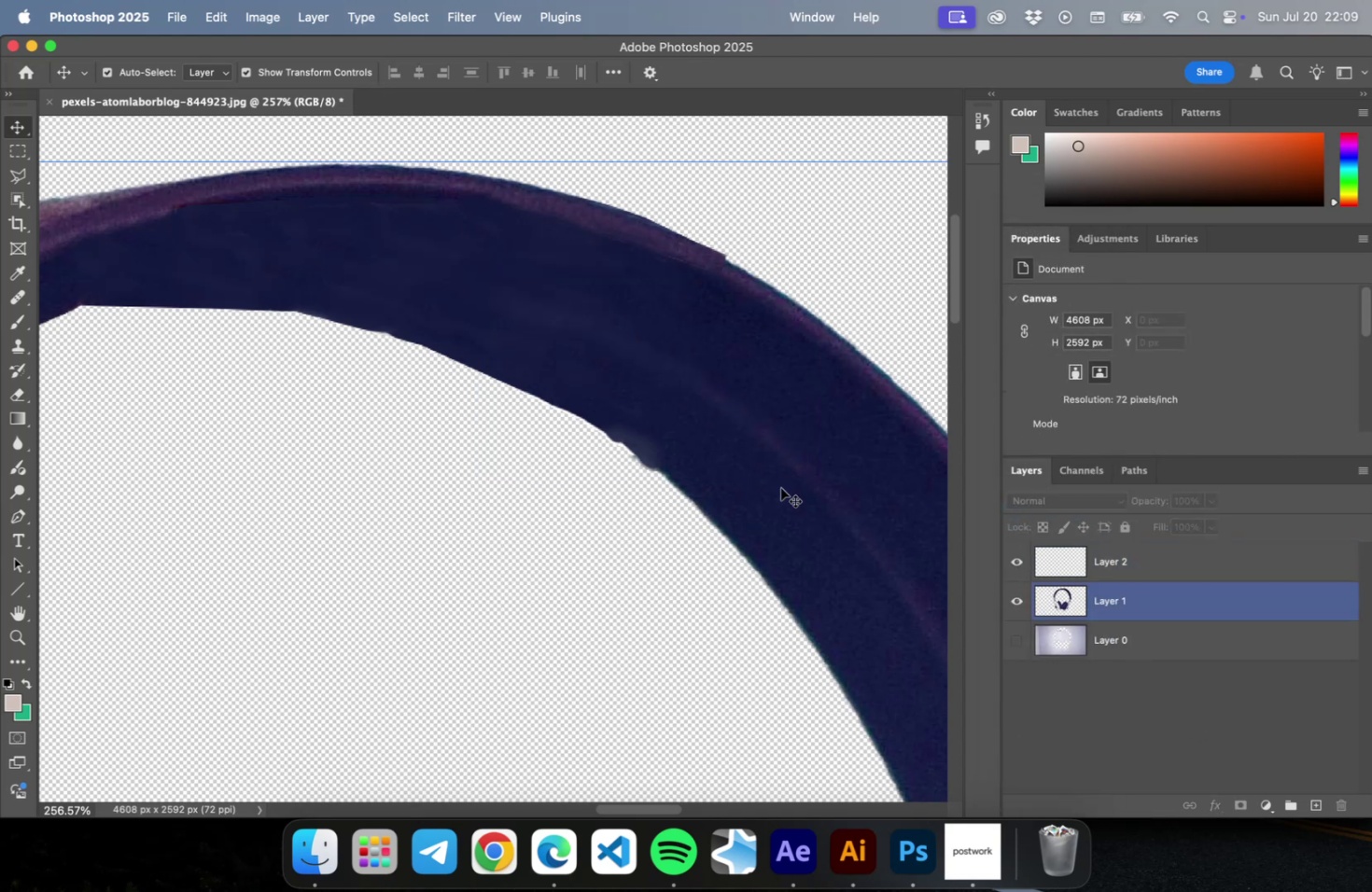 
hold_key(key=OptionLeft, duration=0.46)
scroll: coordinate [861, 515], scroll_direction: down, amount: 4.0
 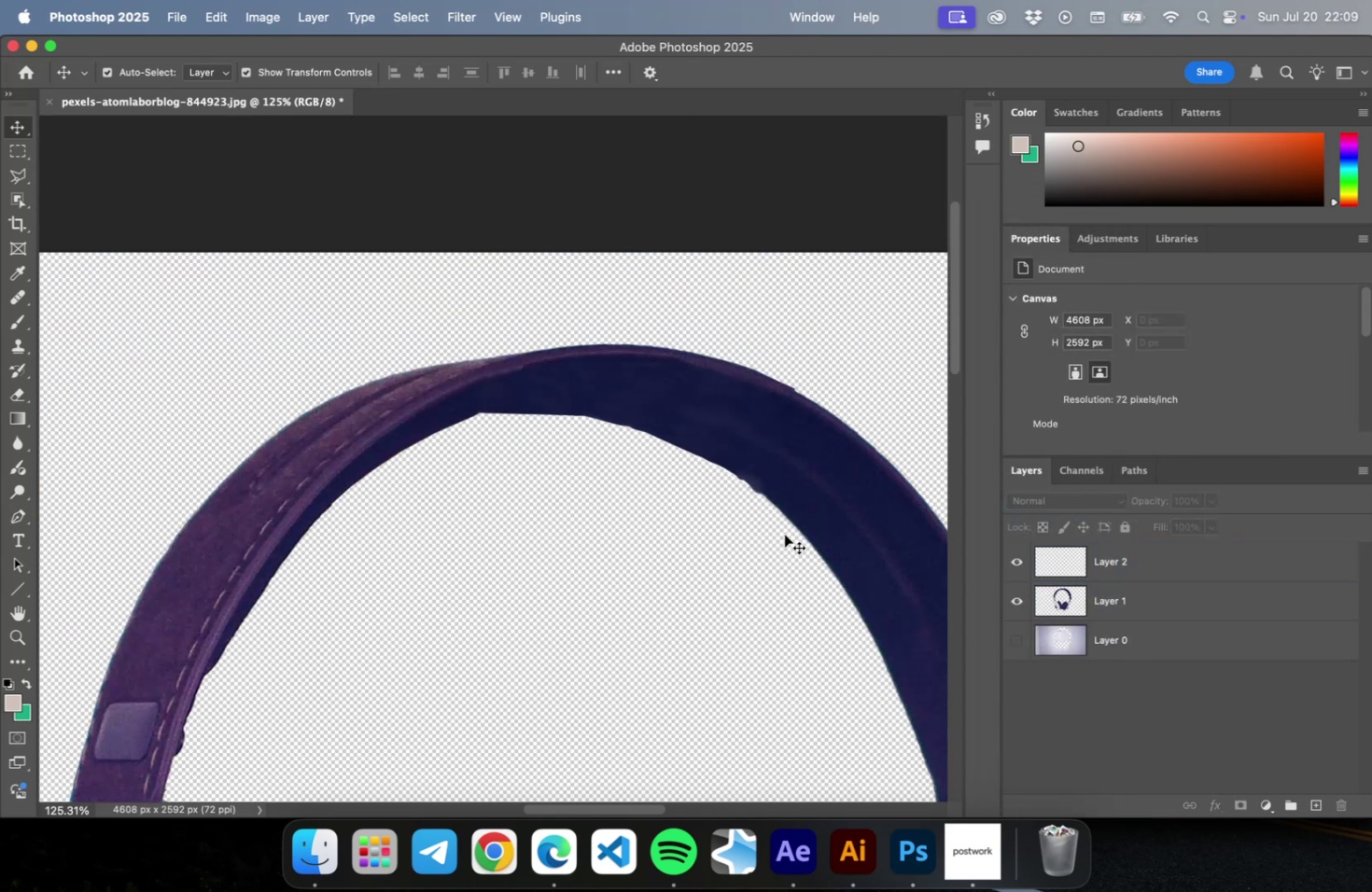 
key(V)
 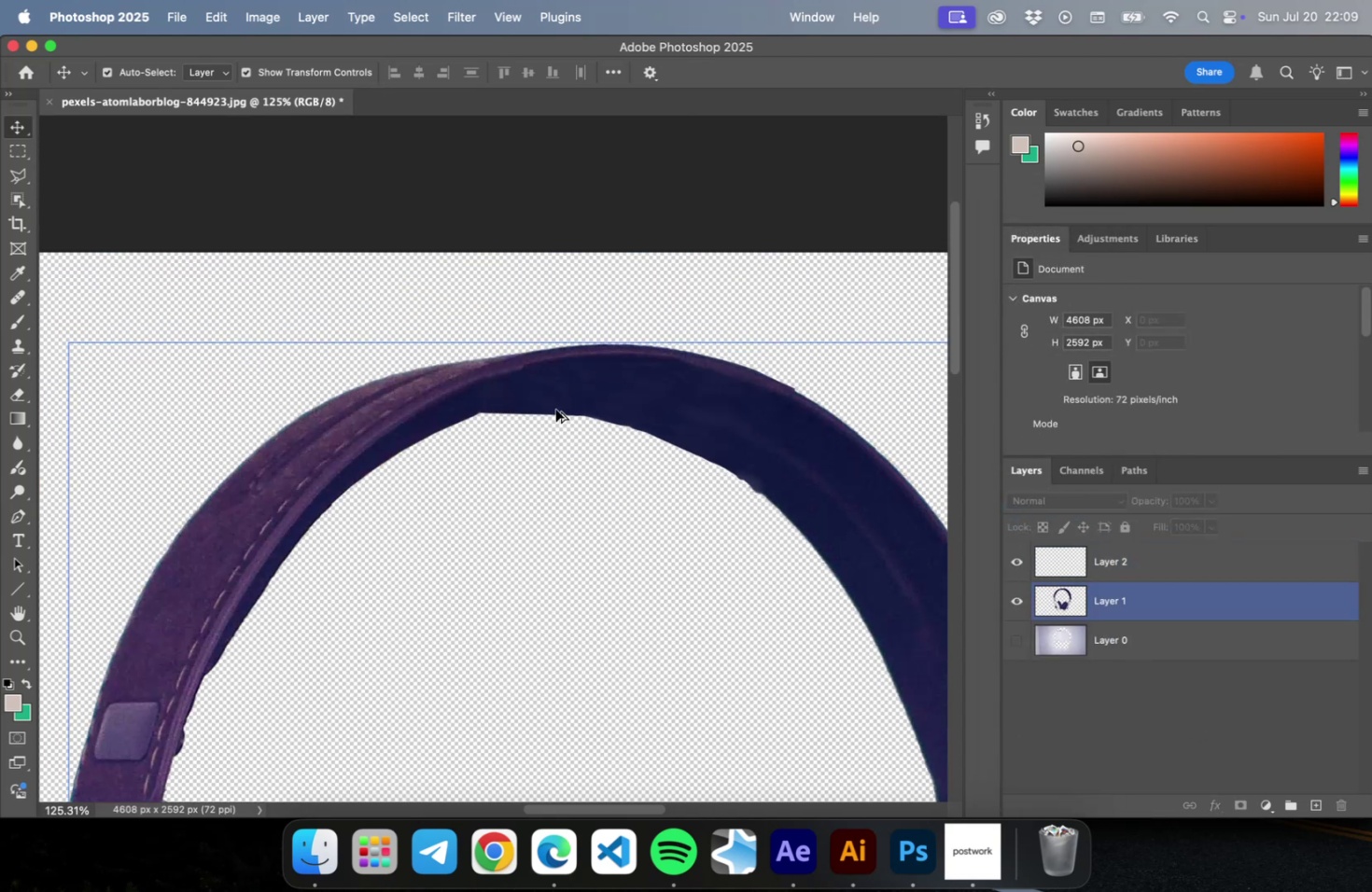 
hold_key(key=OptionLeft, duration=0.61)
scroll: coordinate [555, 409], scroll_direction: up, amount: 5.0
 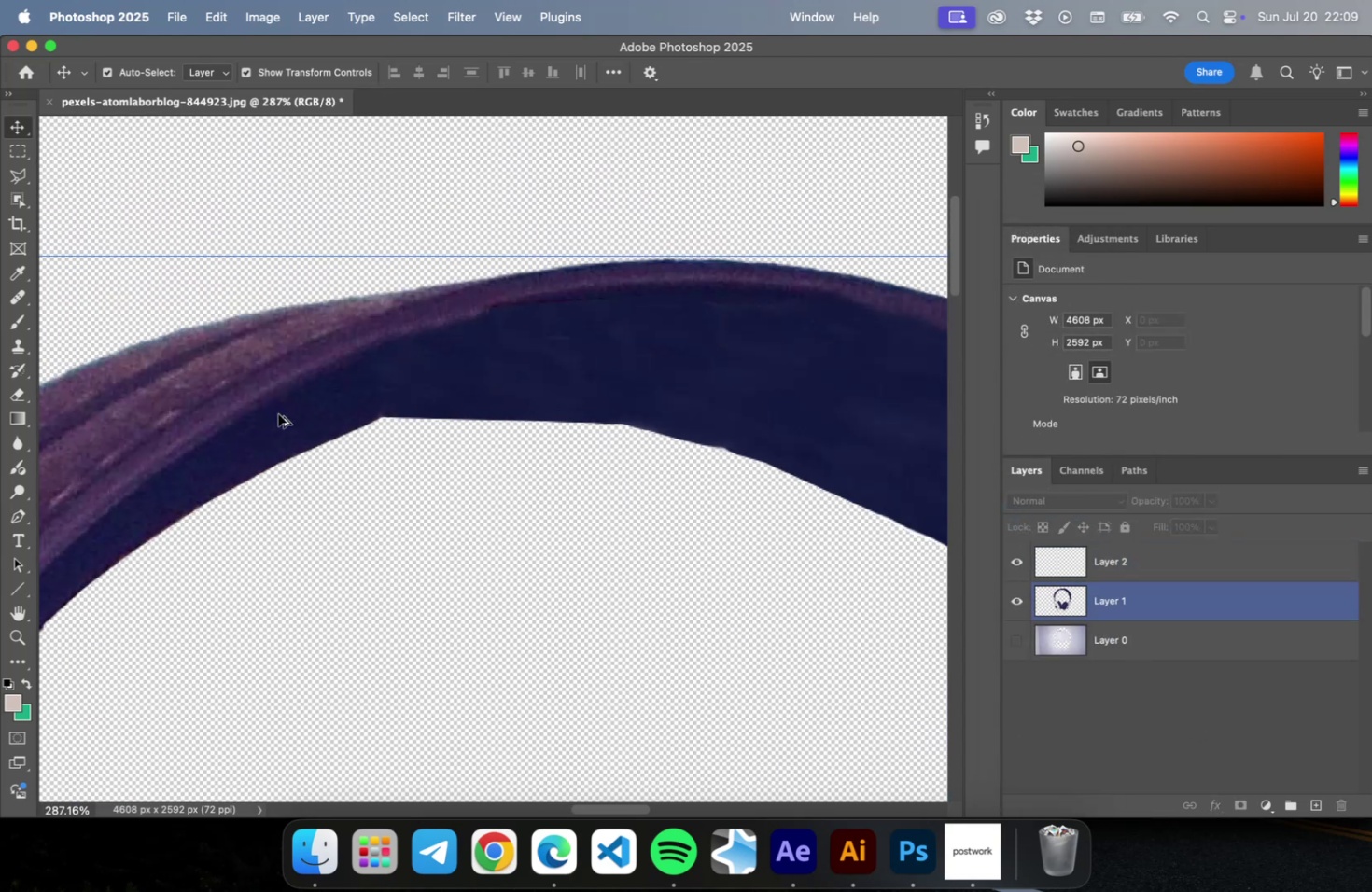 
hold_key(key=OptionLeft, duration=0.42)
scroll: coordinate [287, 413], scroll_direction: up, amount: 5.0
 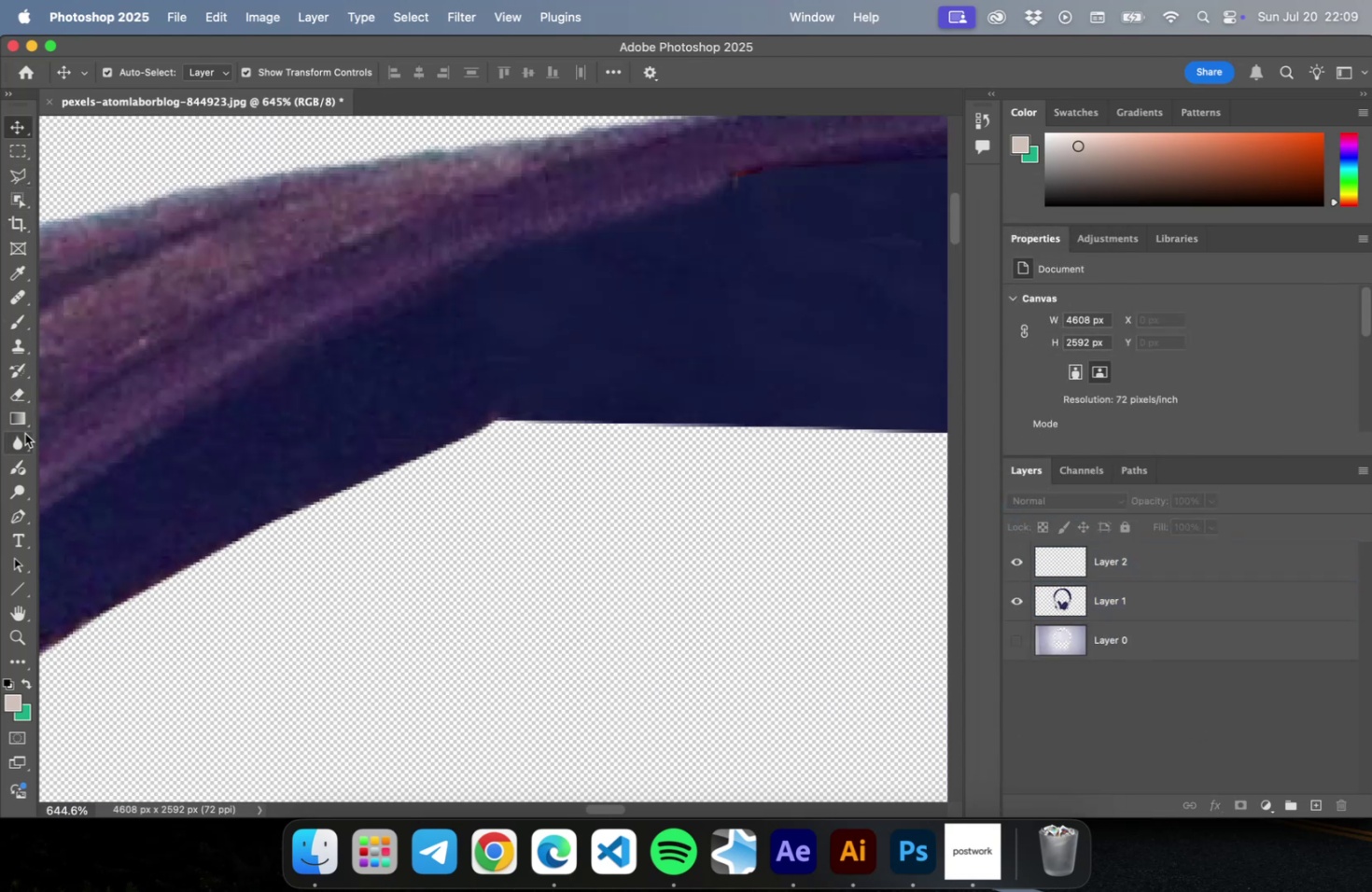 
left_click([20, 443])
 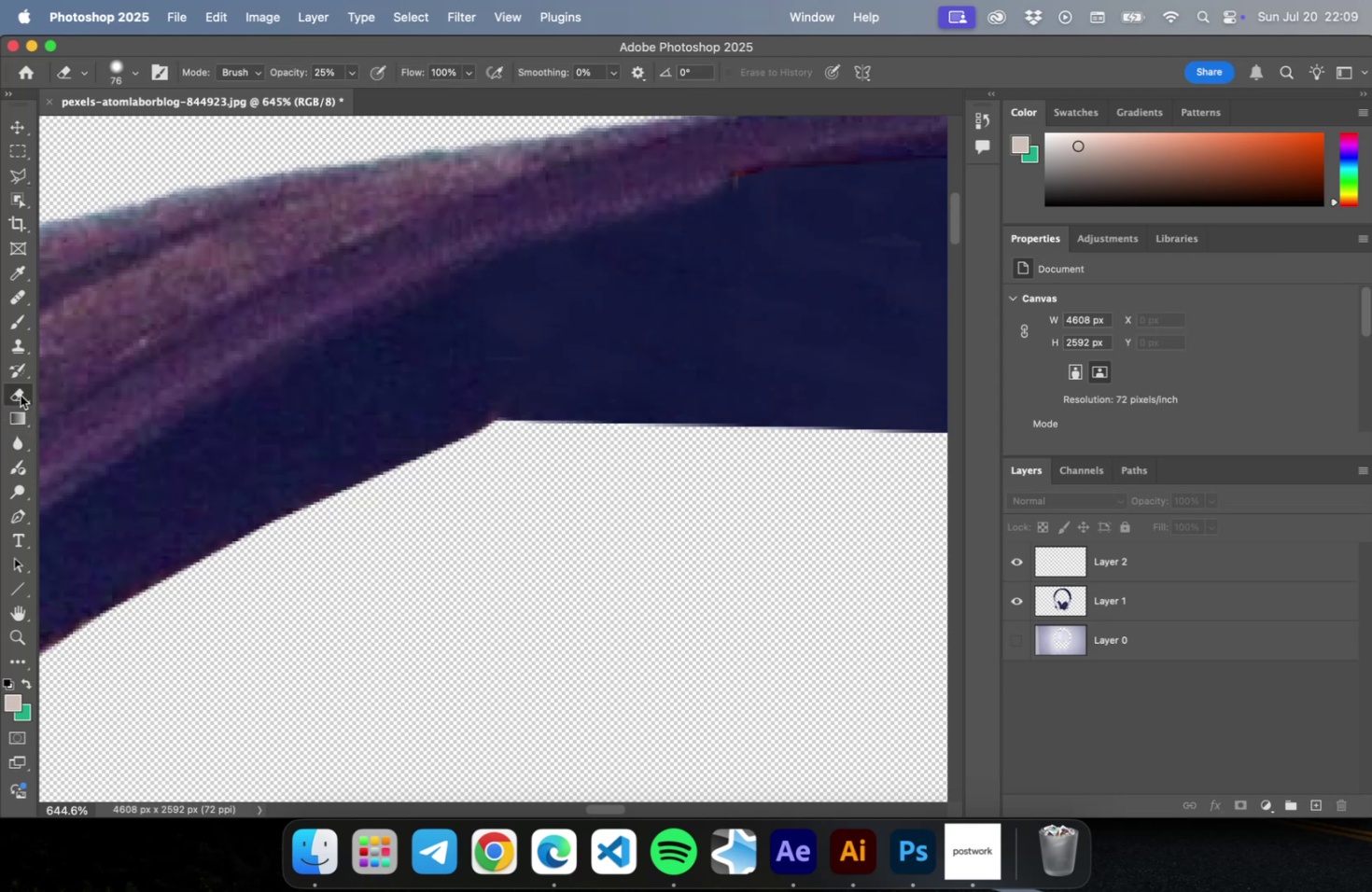 
left_click([21, 395])
 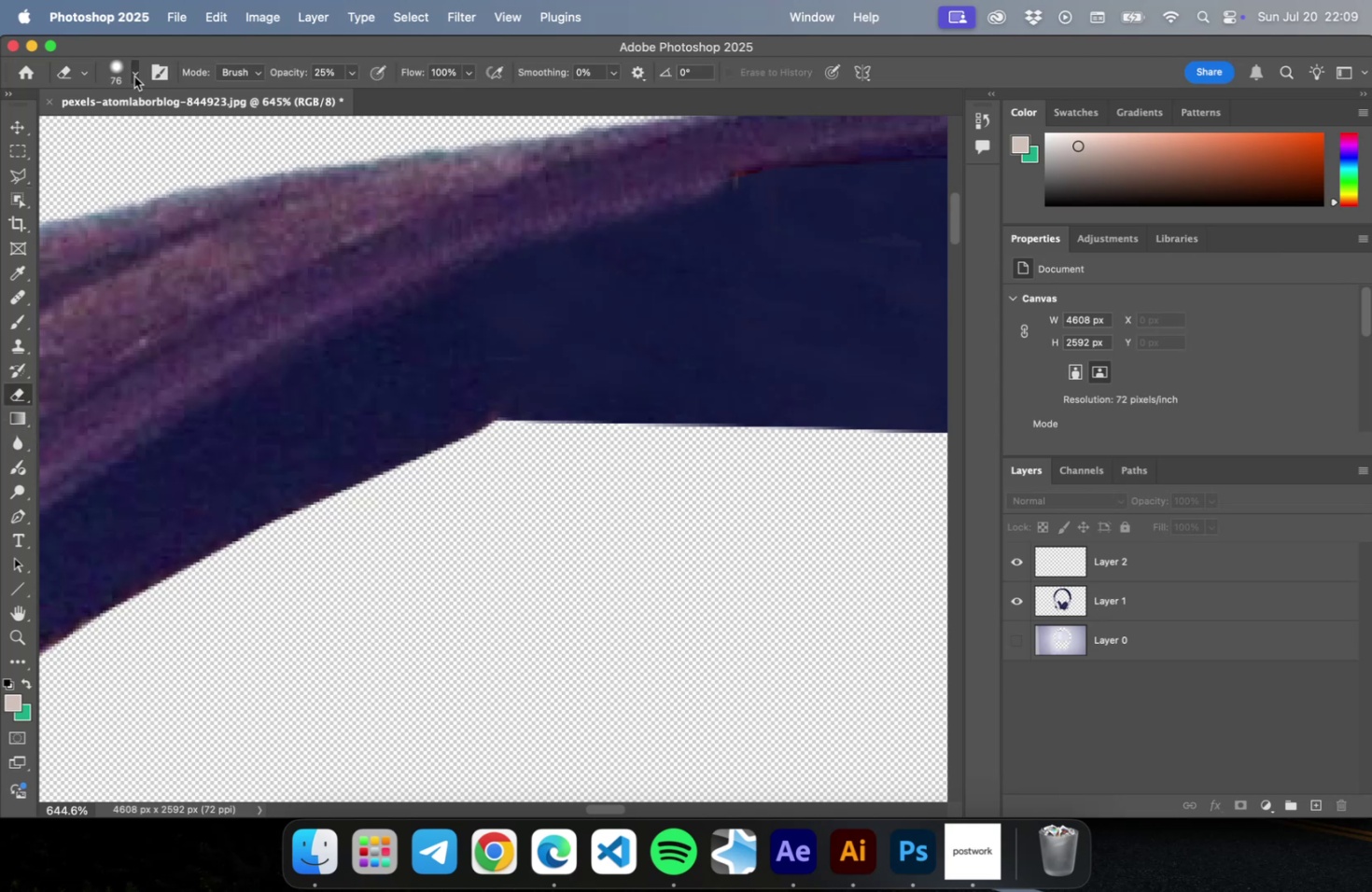 
left_click([134, 77])
 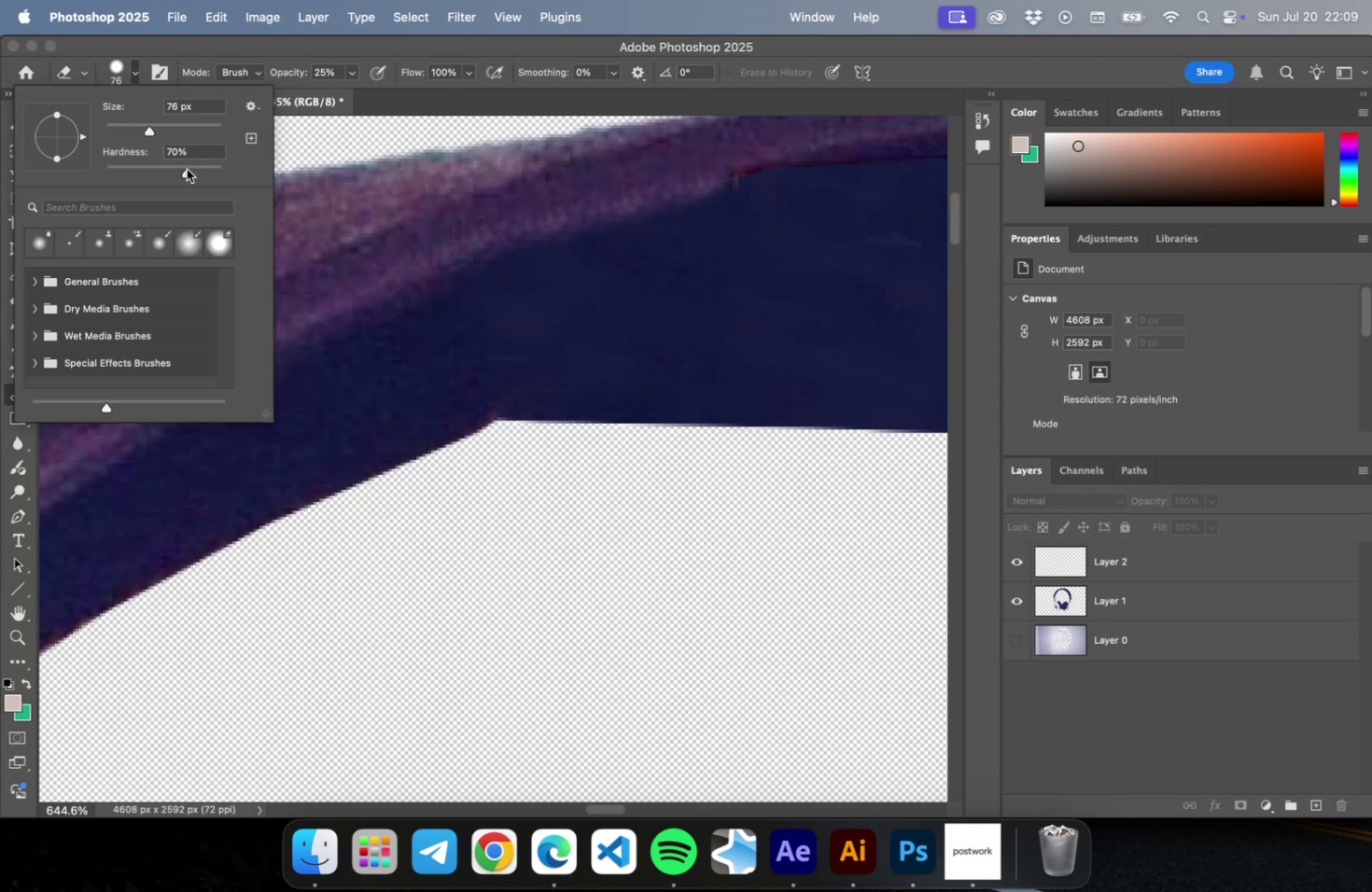 
left_click_drag(start_coordinate=[186, 169], to_coordinate=[195, 169])
 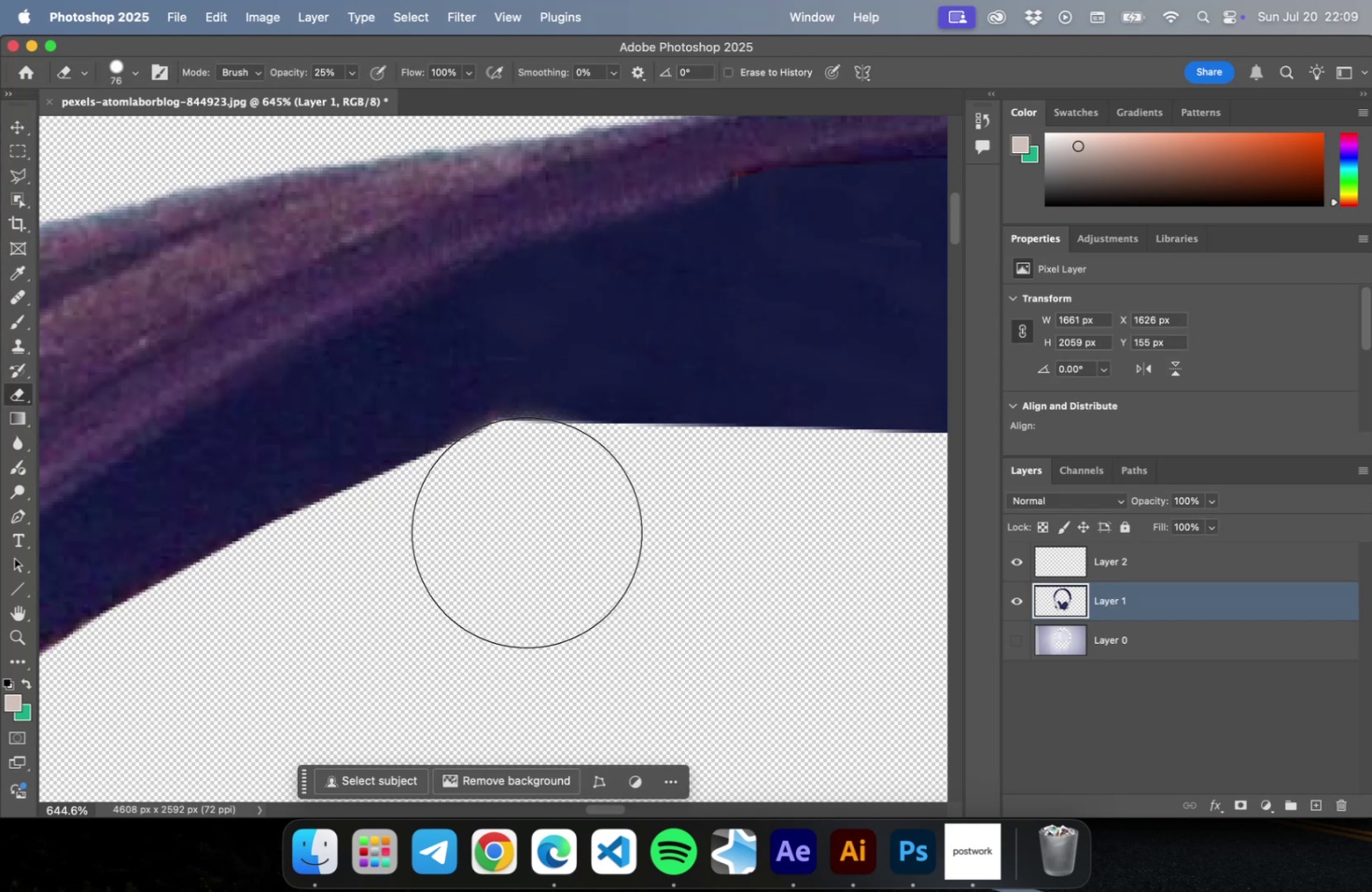 
key(Meta+Z)
 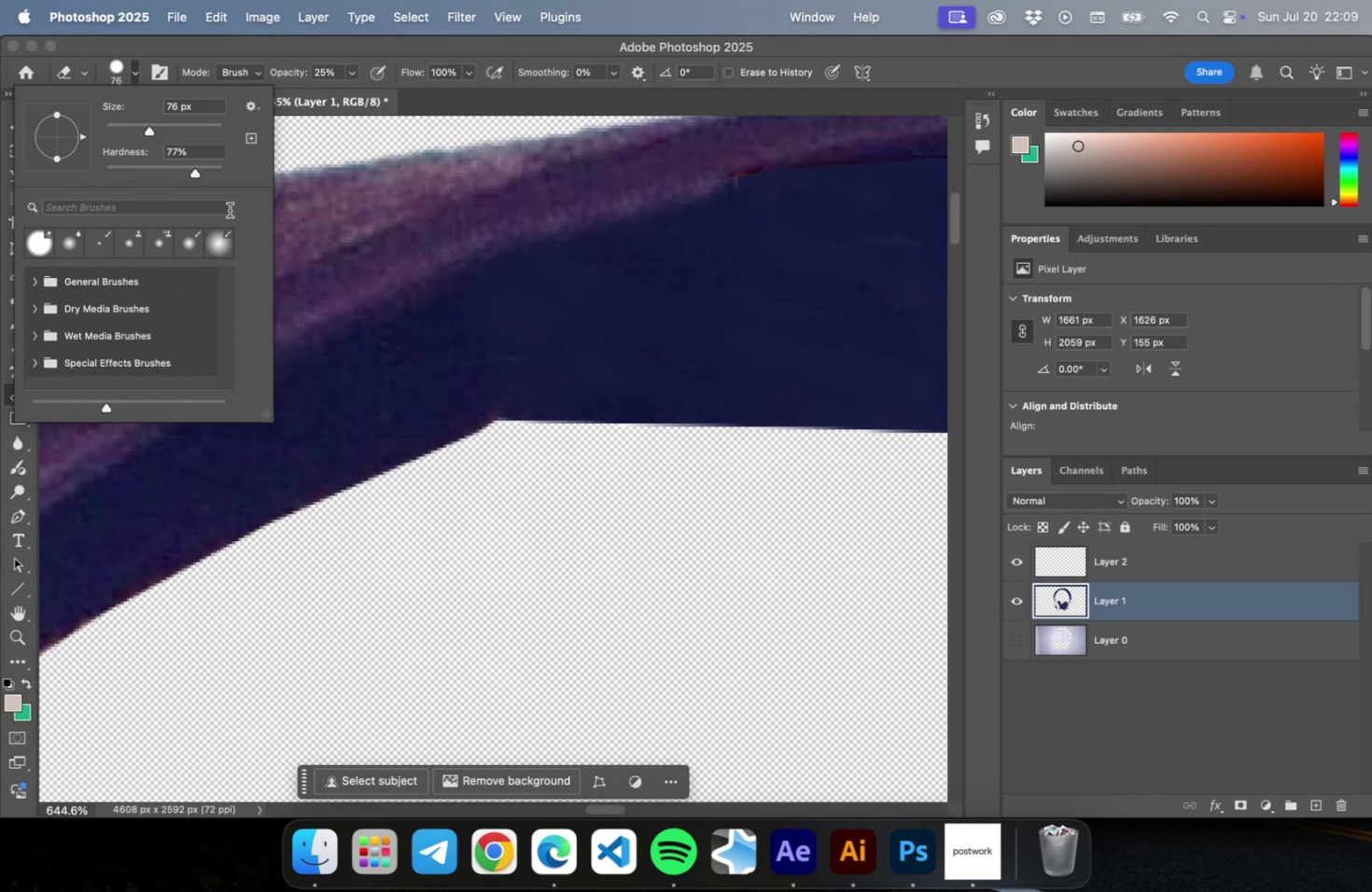 
left_click_drag(start_coordinate=[199, 174], to_coordinate=[371, 188])
 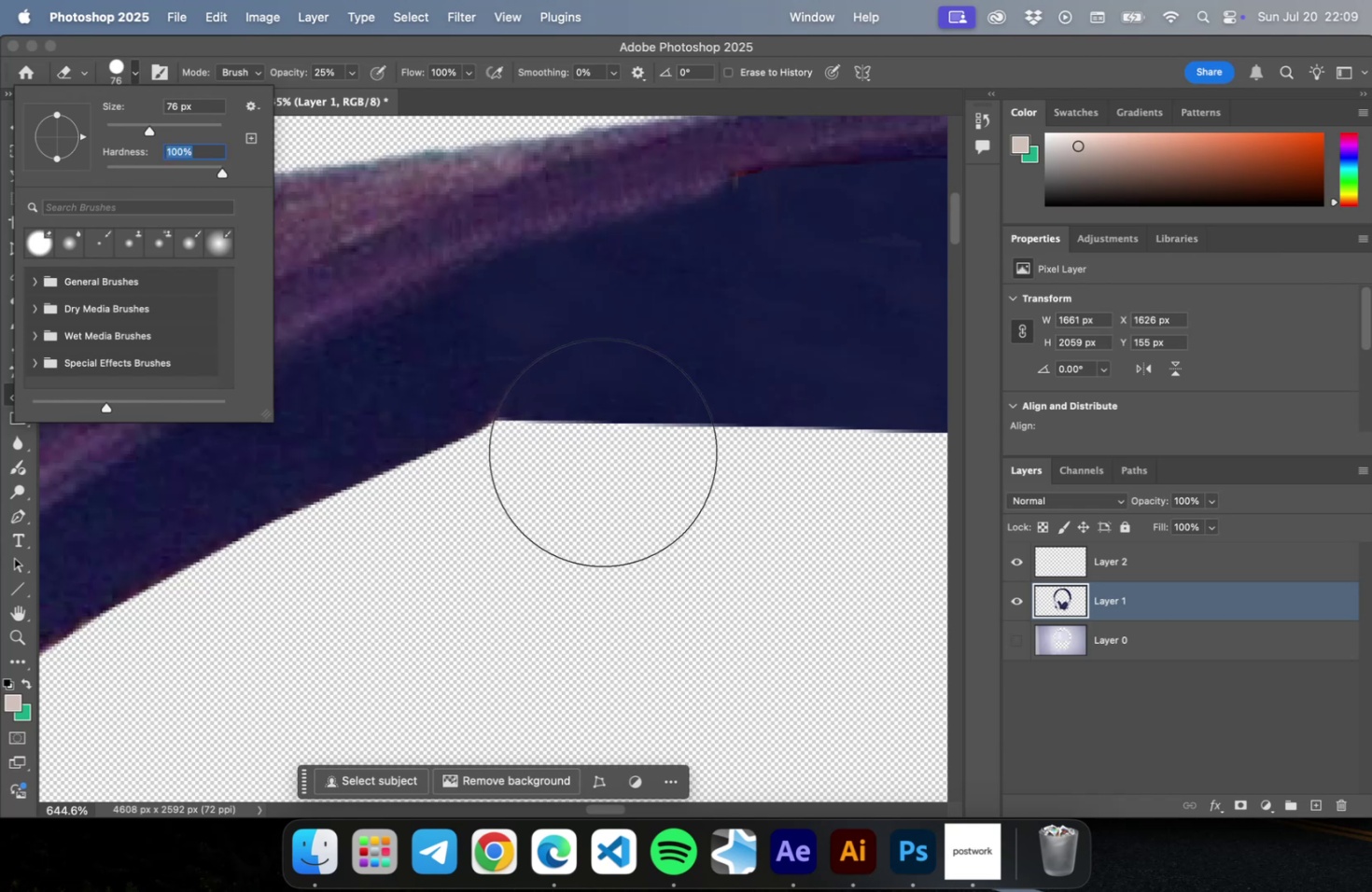 
left_click([602, 452])
 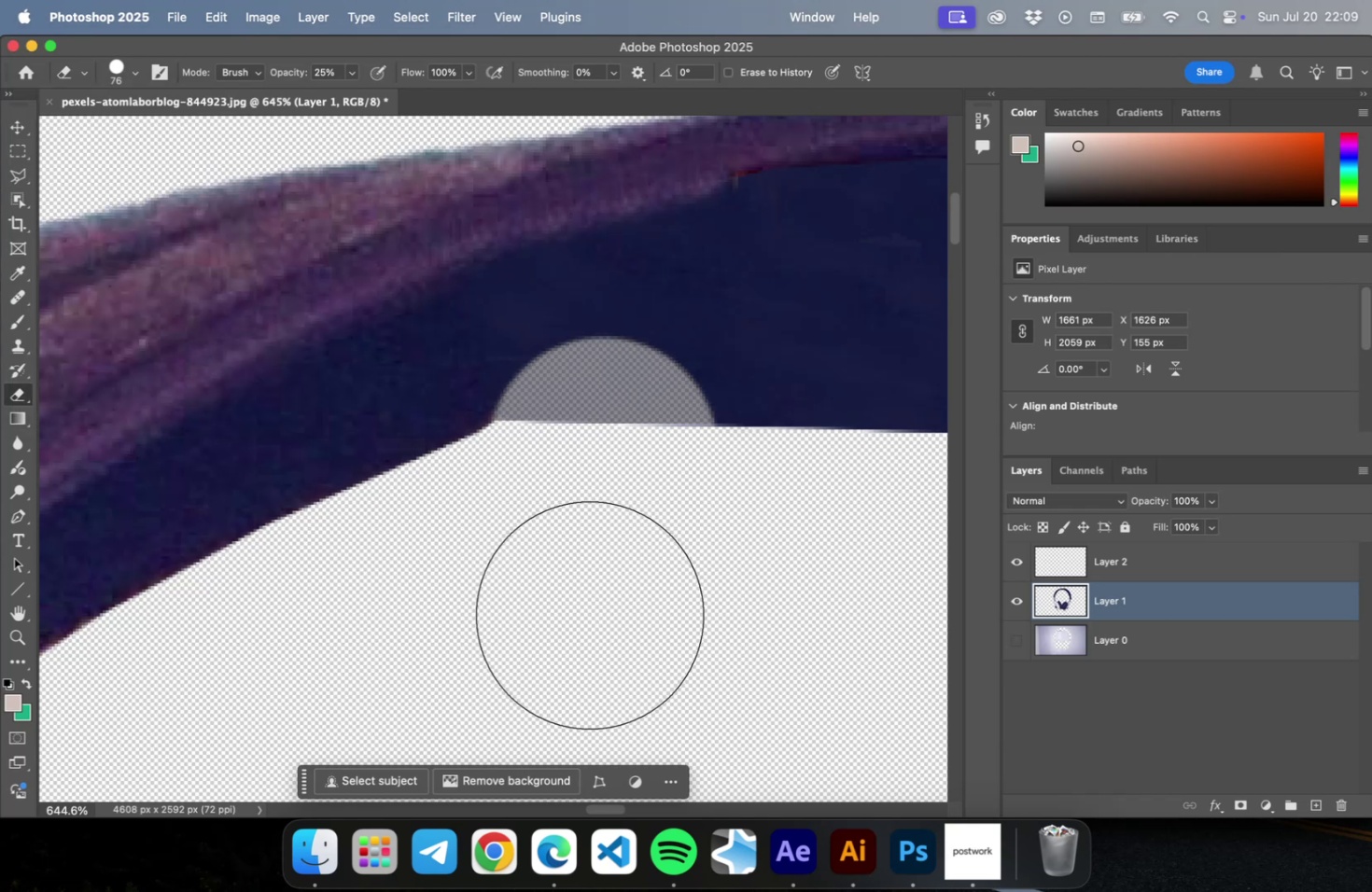 
key(Alt+Z)
 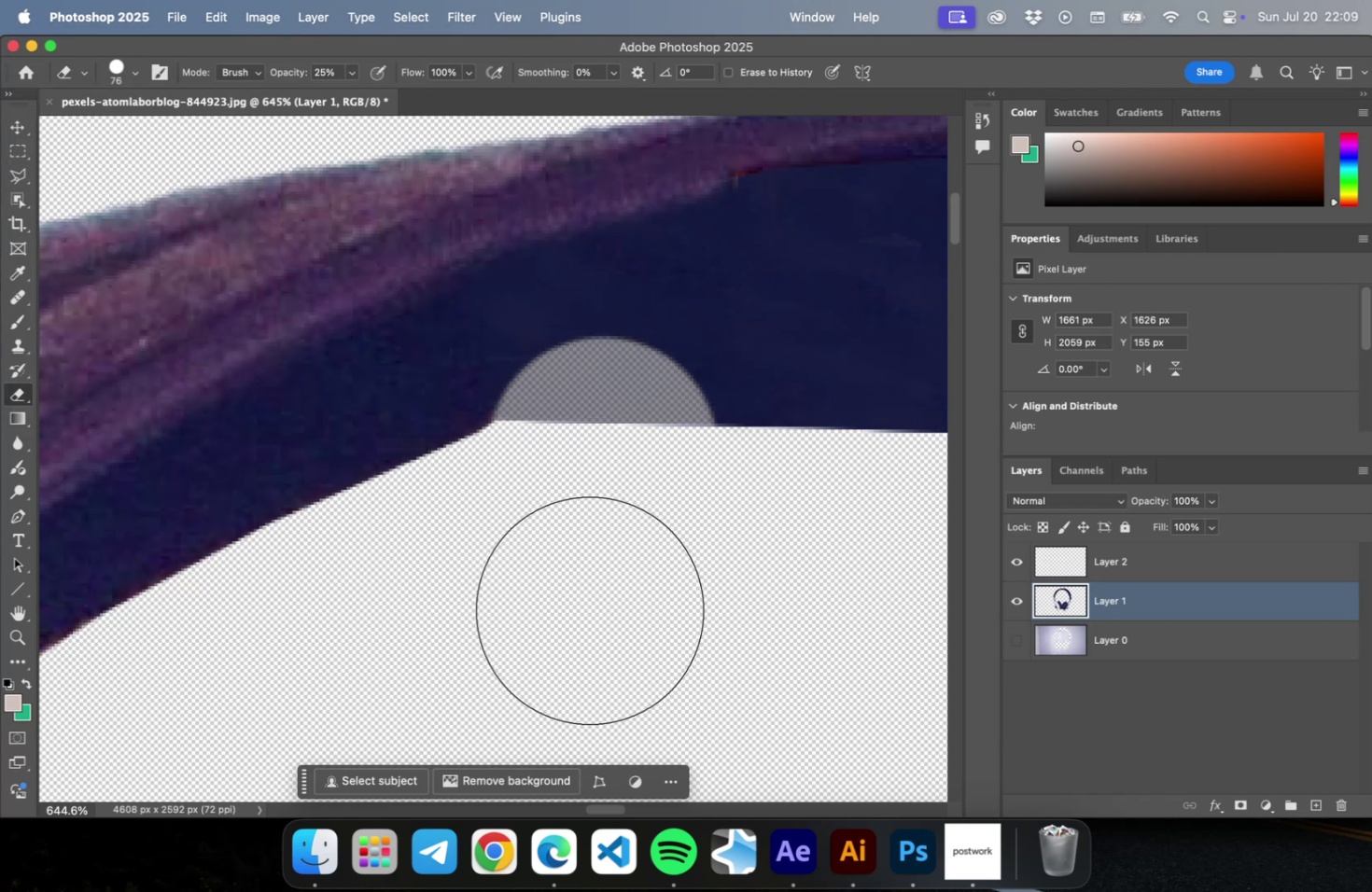 
key(Meta+CommandLeft)
 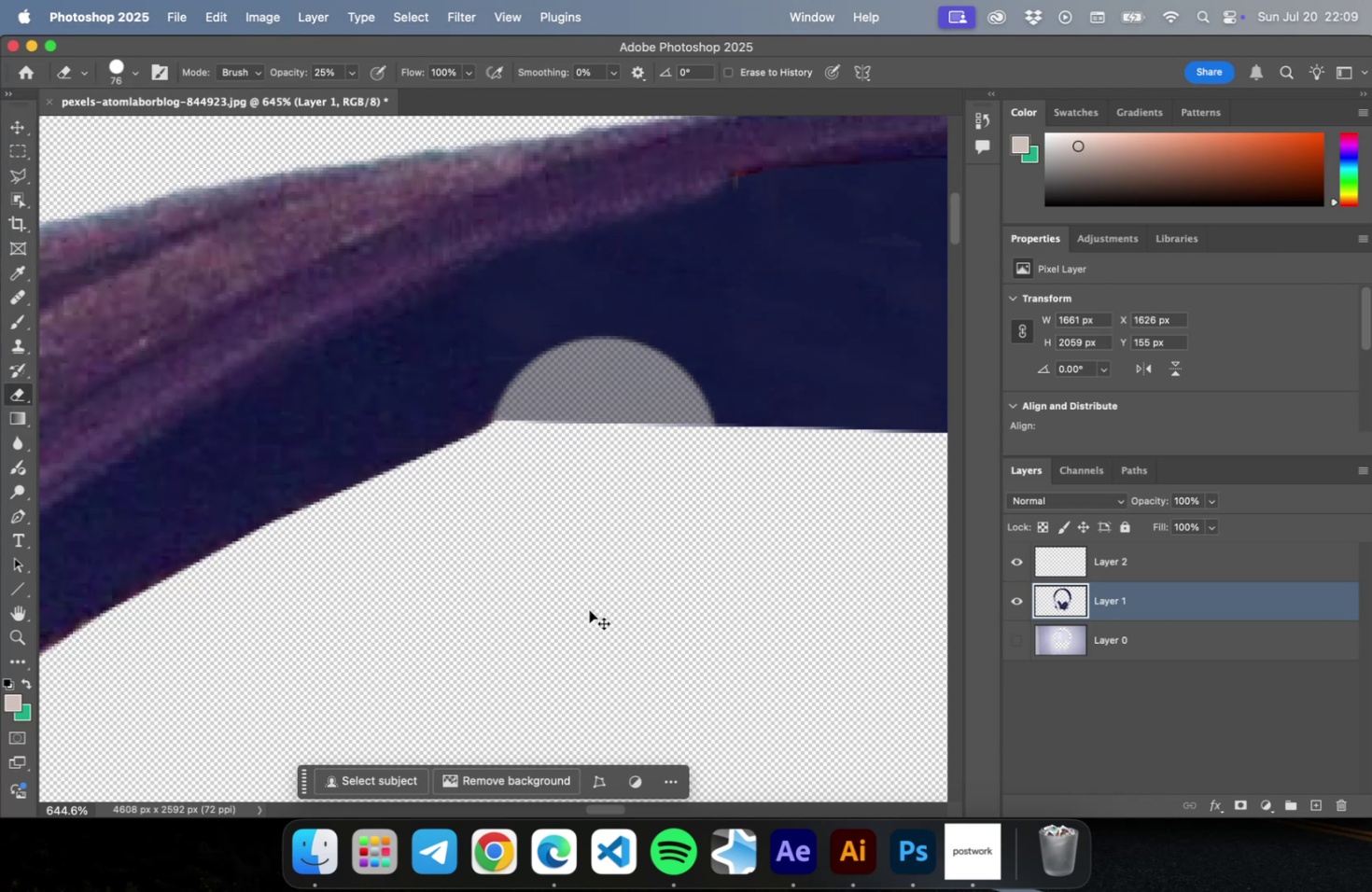 
key(Meta+CommandLeft)
 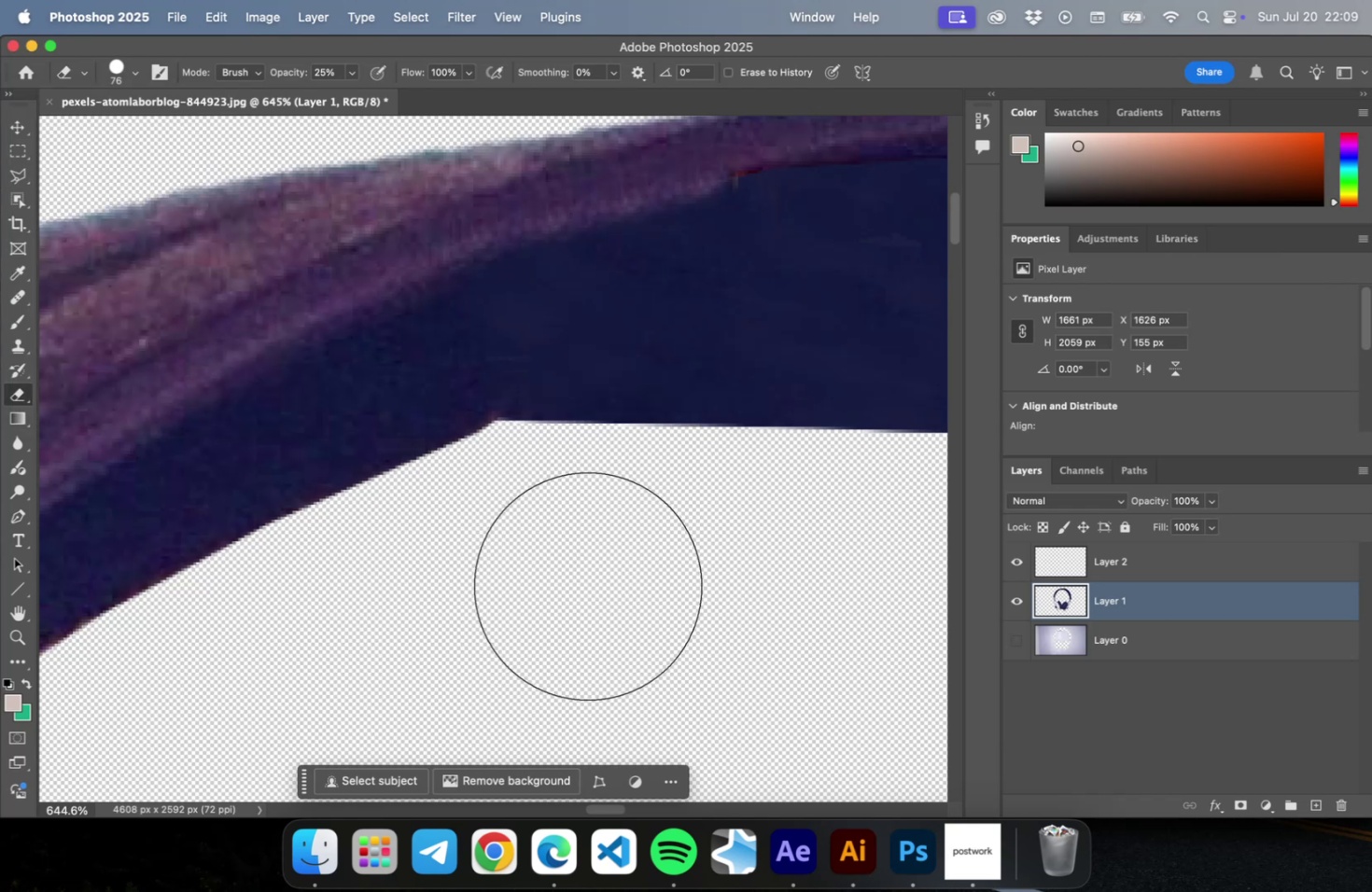 
key(Meta+Z)
 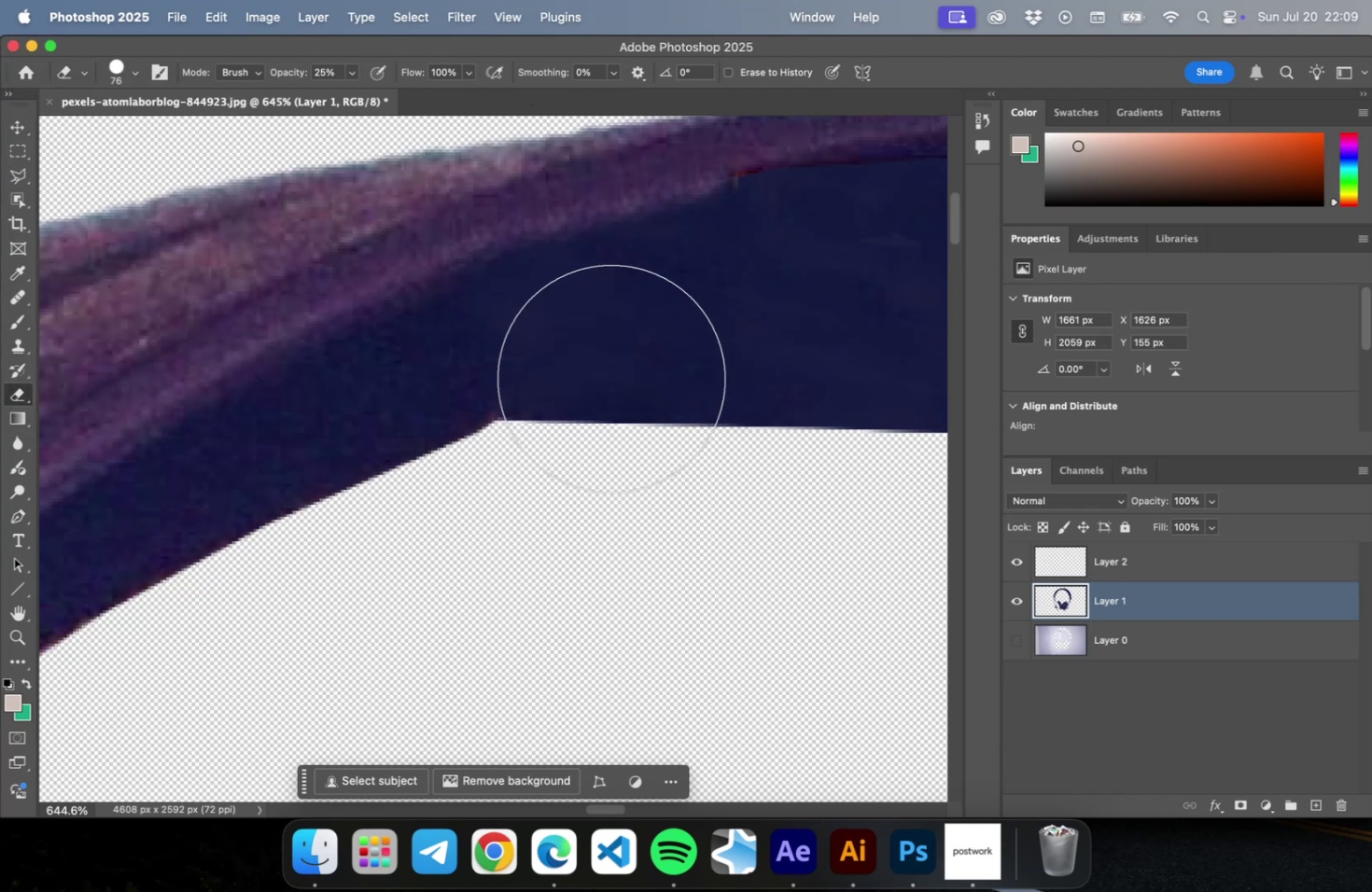 
hold_key(key=OptionLeft, duration=0.34)
 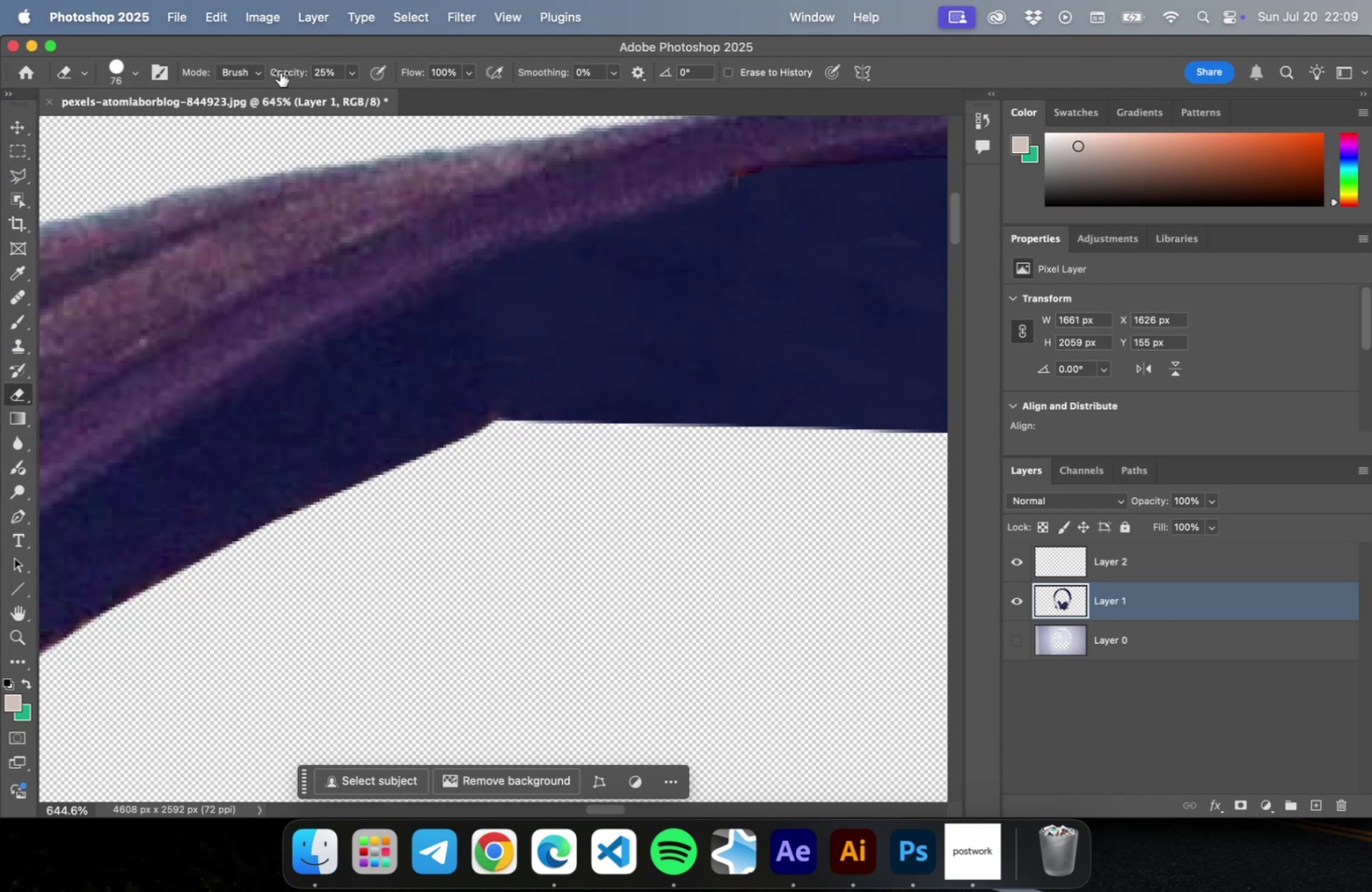 
left_click_drag(start_coordinate=[280, 73], to_coordinate=[532, 97])
 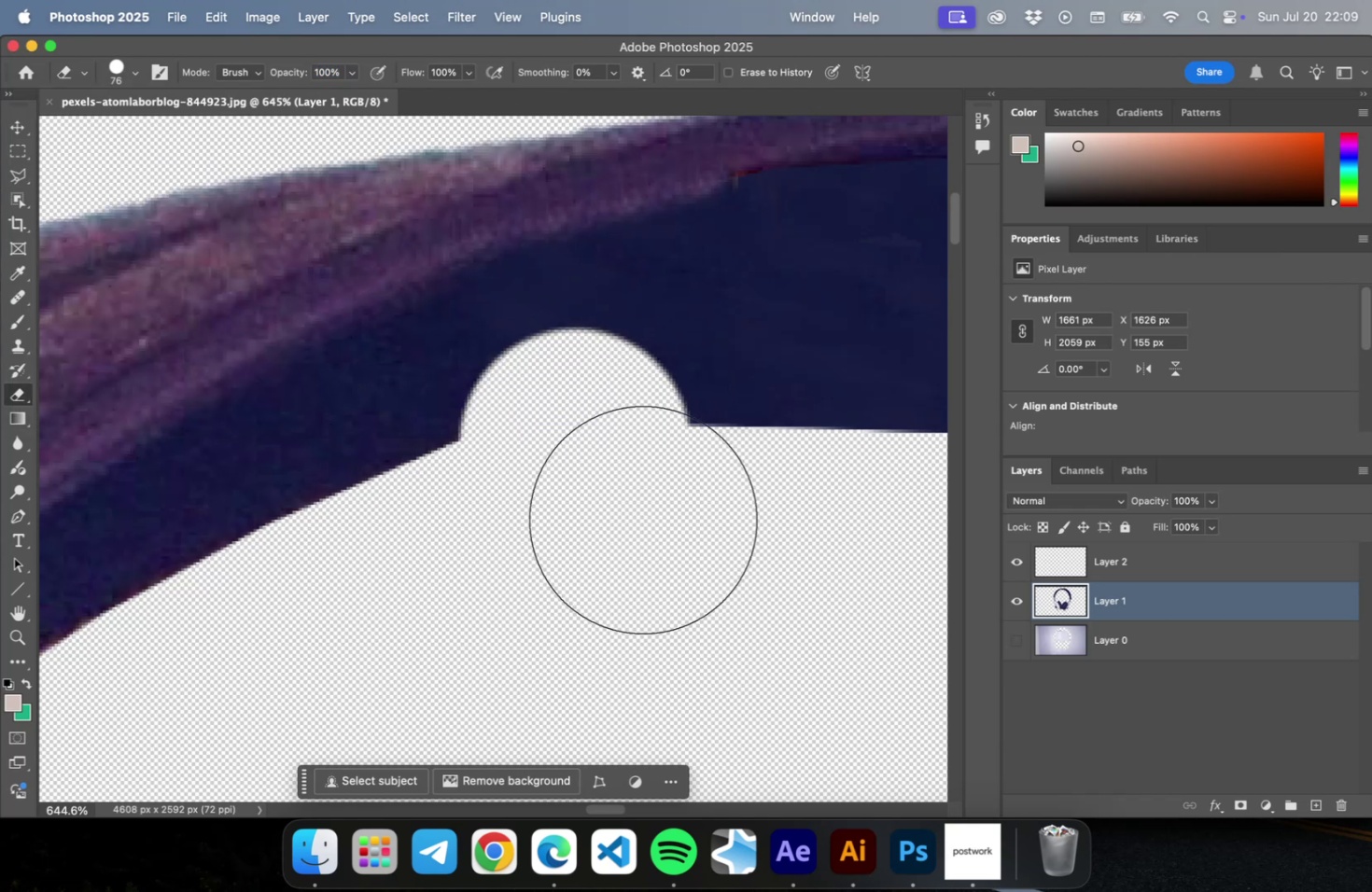 
key(Meta+Z)
 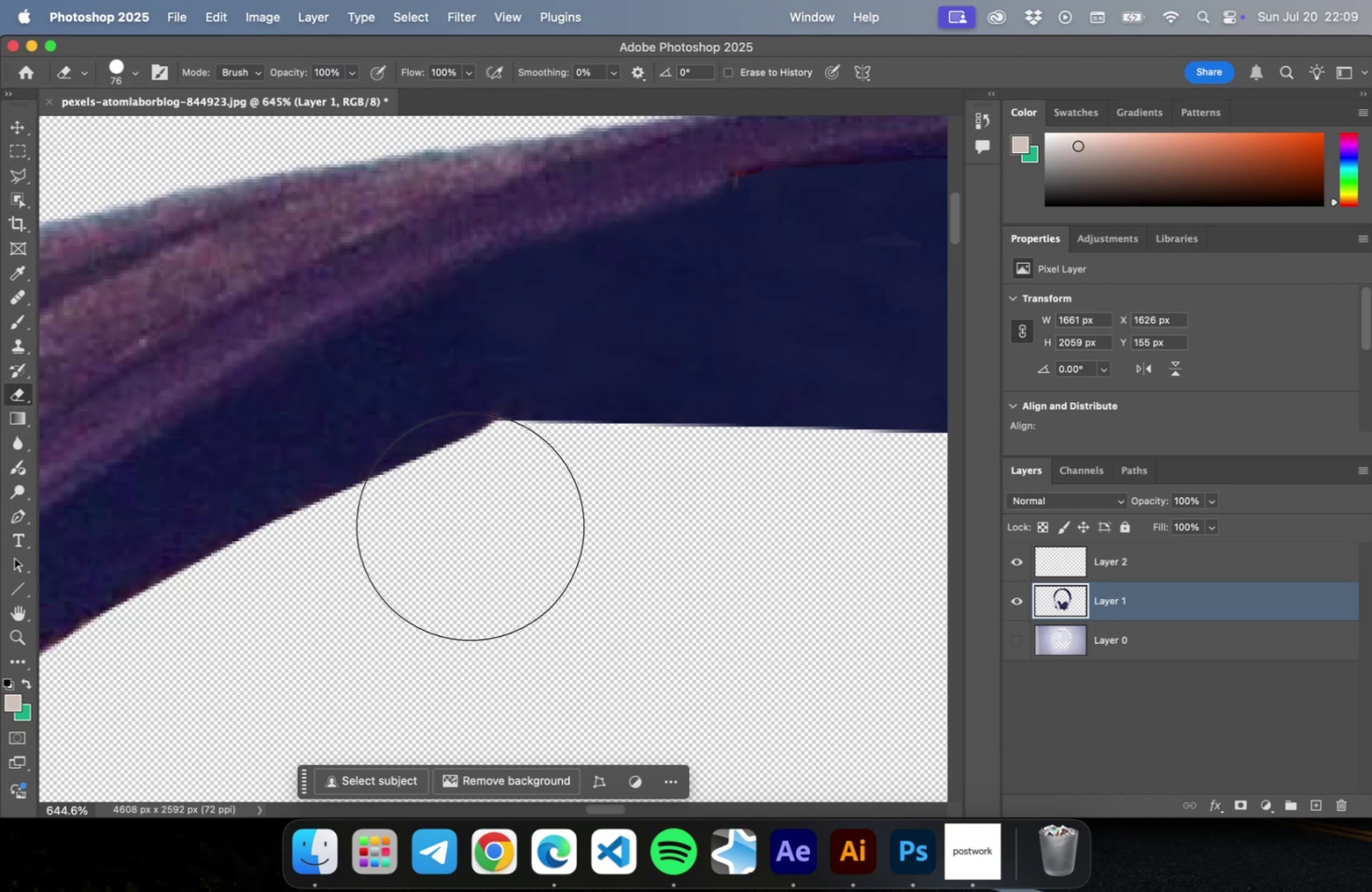 
key(Alt+OptionLeft)
 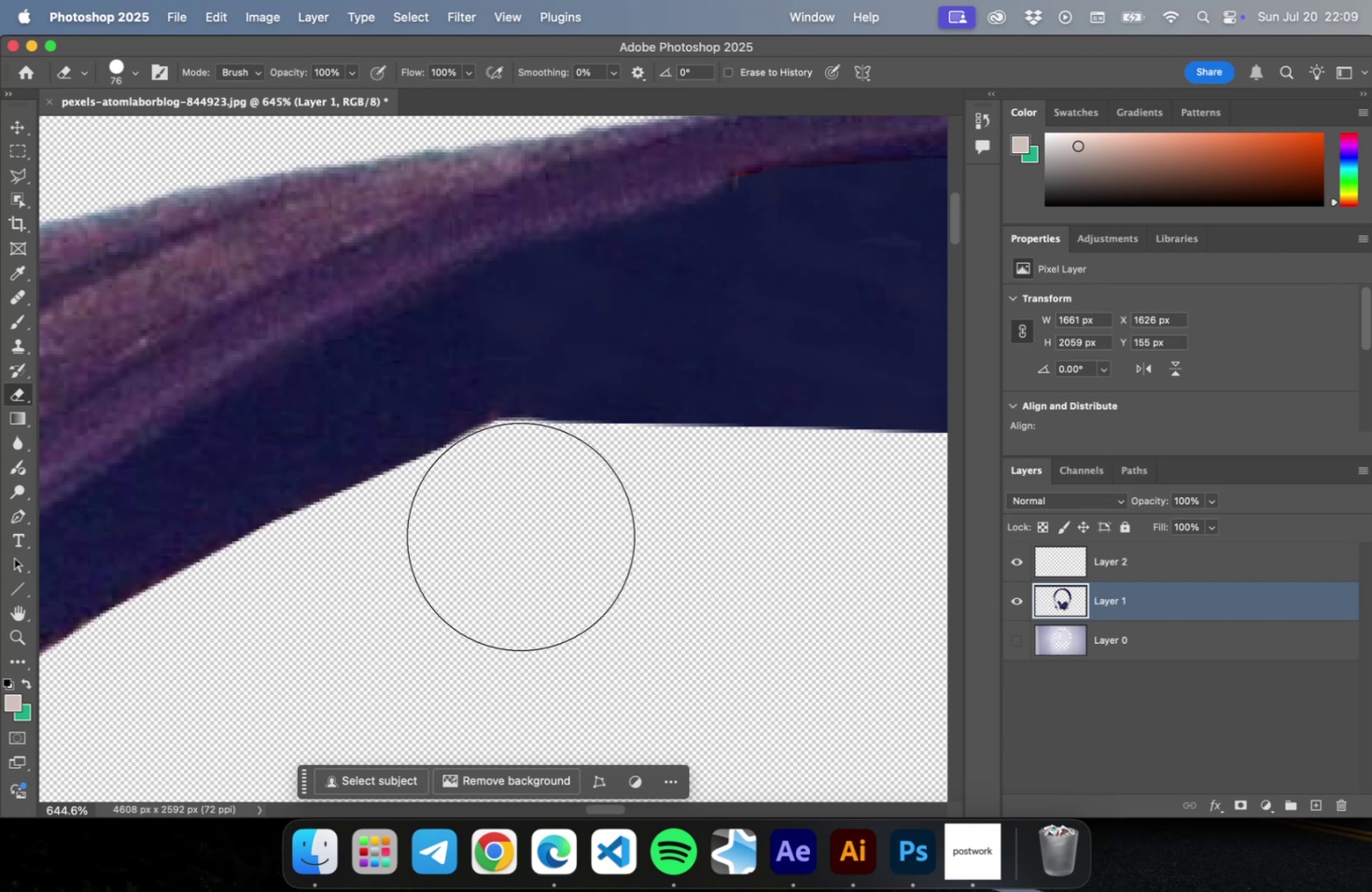 
left_click([513, 537])
 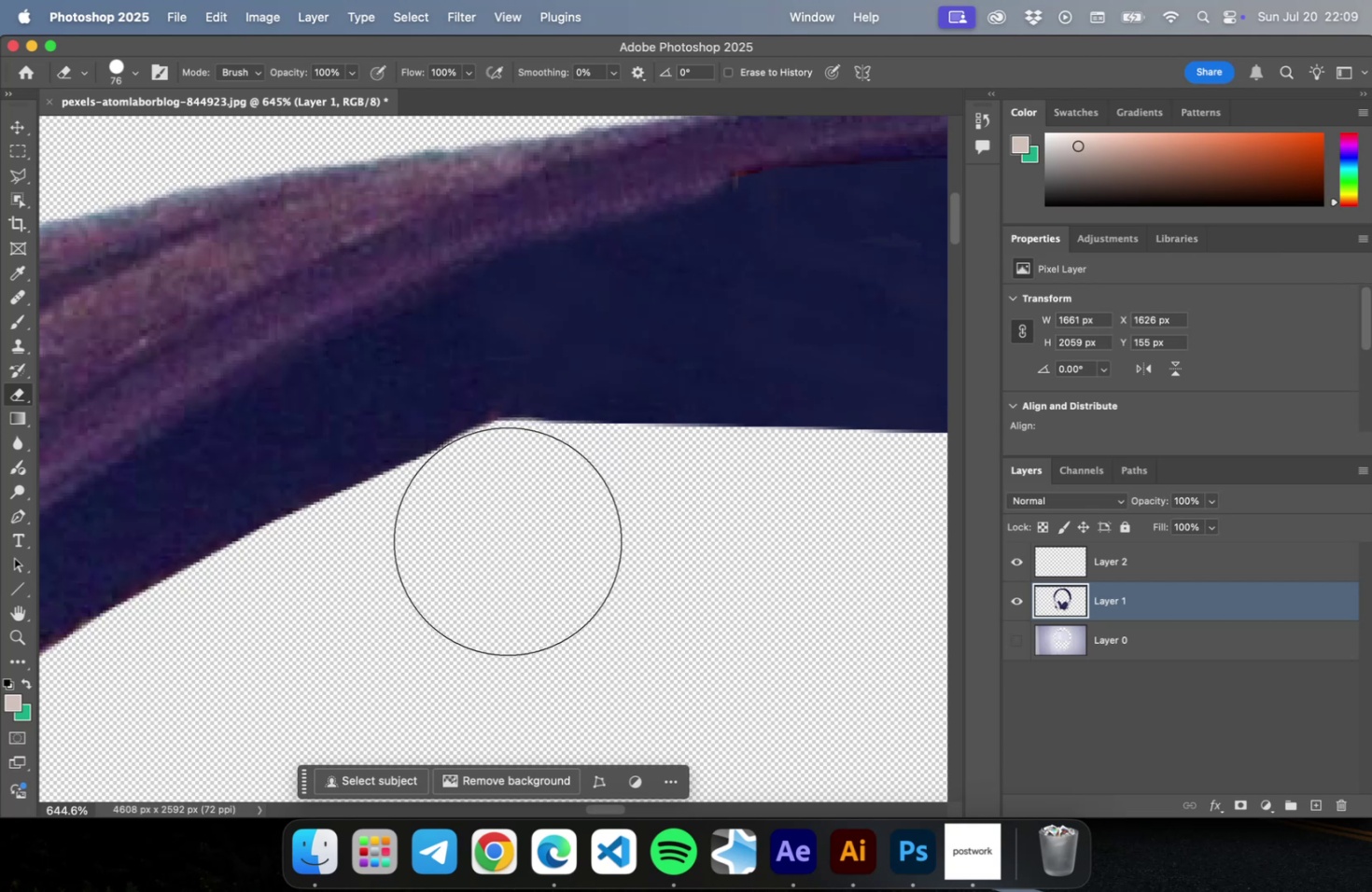 
left_click_drag(start_coordinate=[511, 538], to_coordinate=[469, 561])
 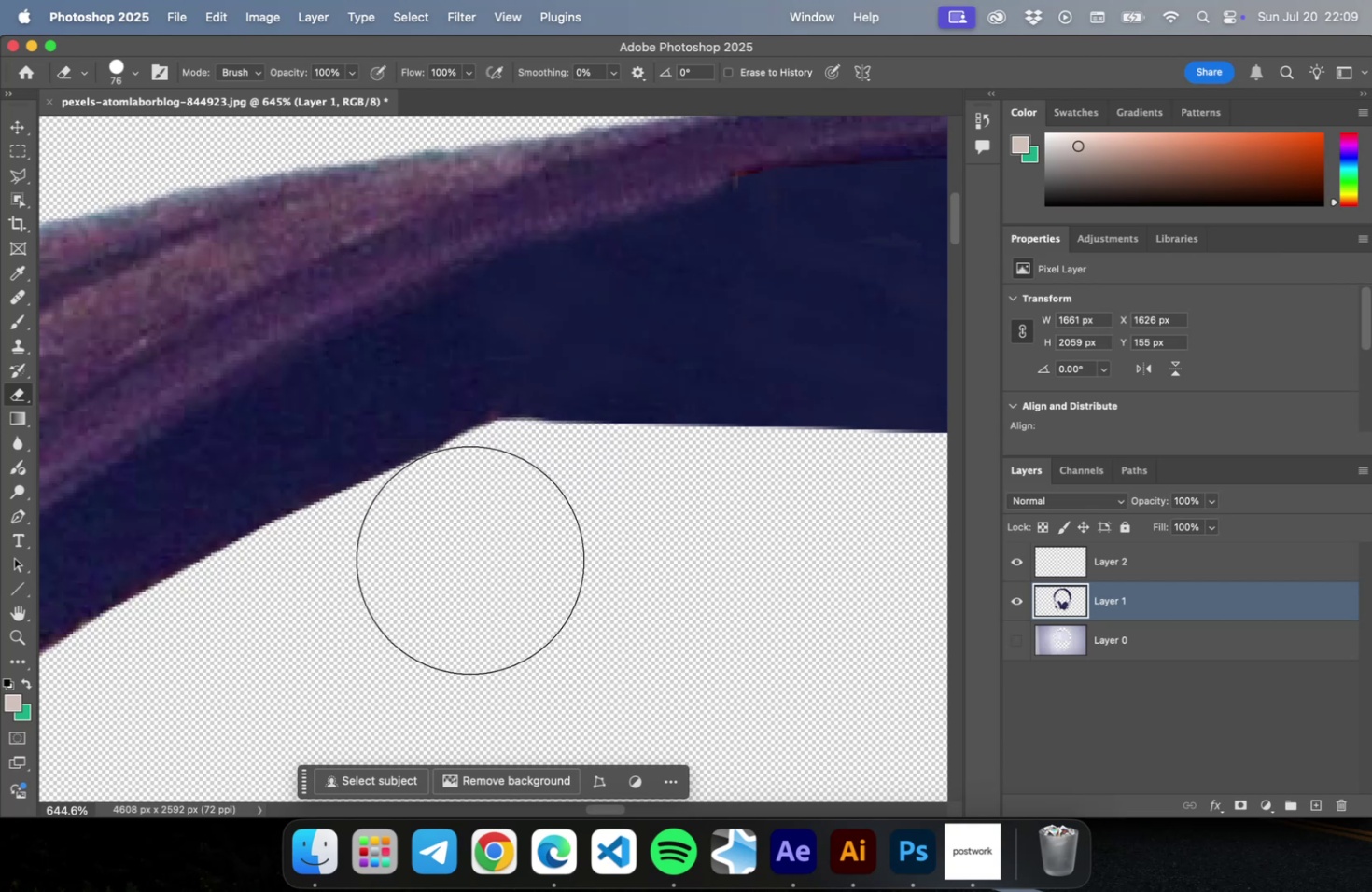 
left_click_drag(start_coordinate=[468, 561], to_coordinate=[493, 546])
 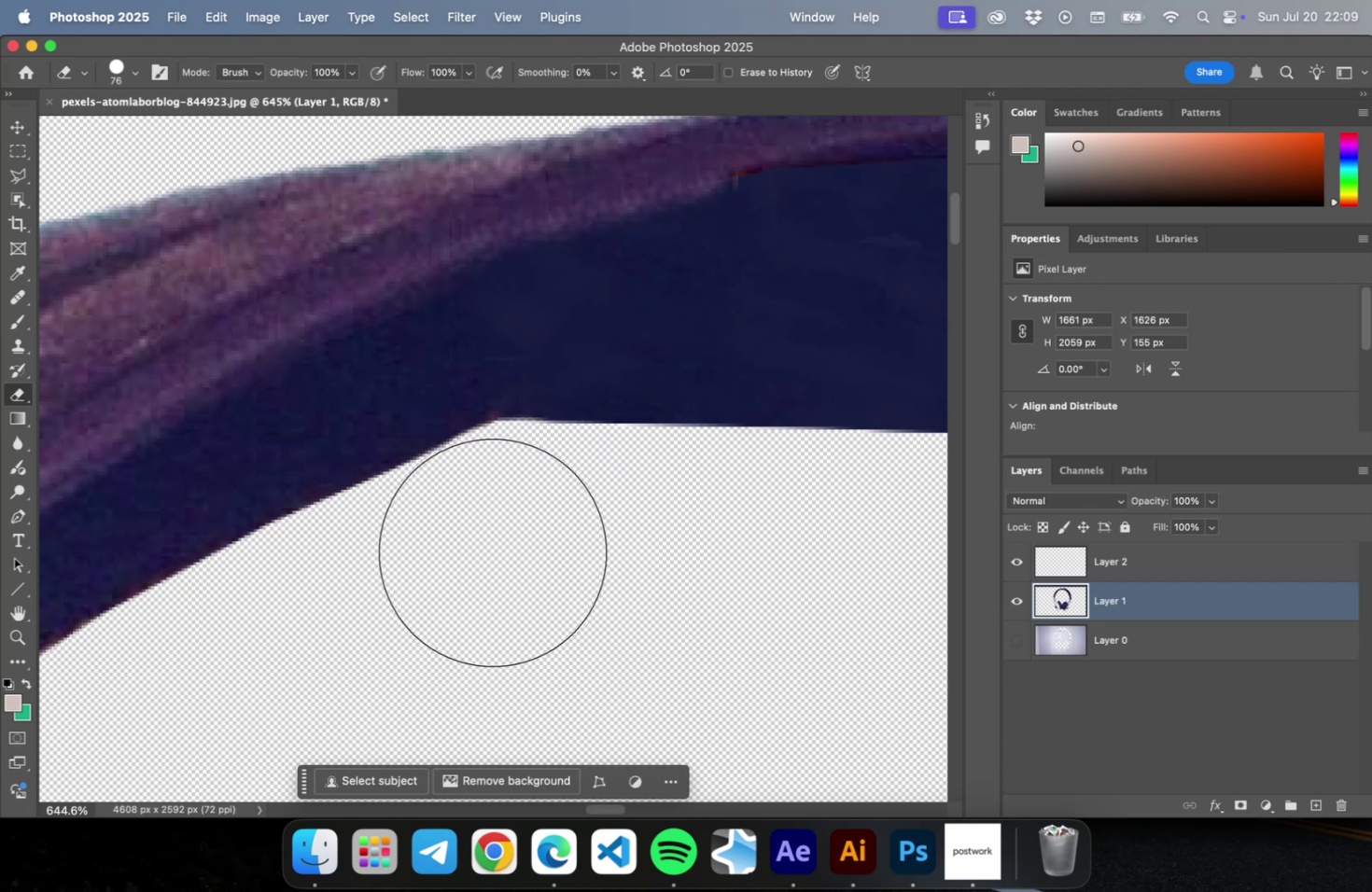 
left_click_drag(start_coordinate=[485, 551], to_coordinate=[539, 543])
 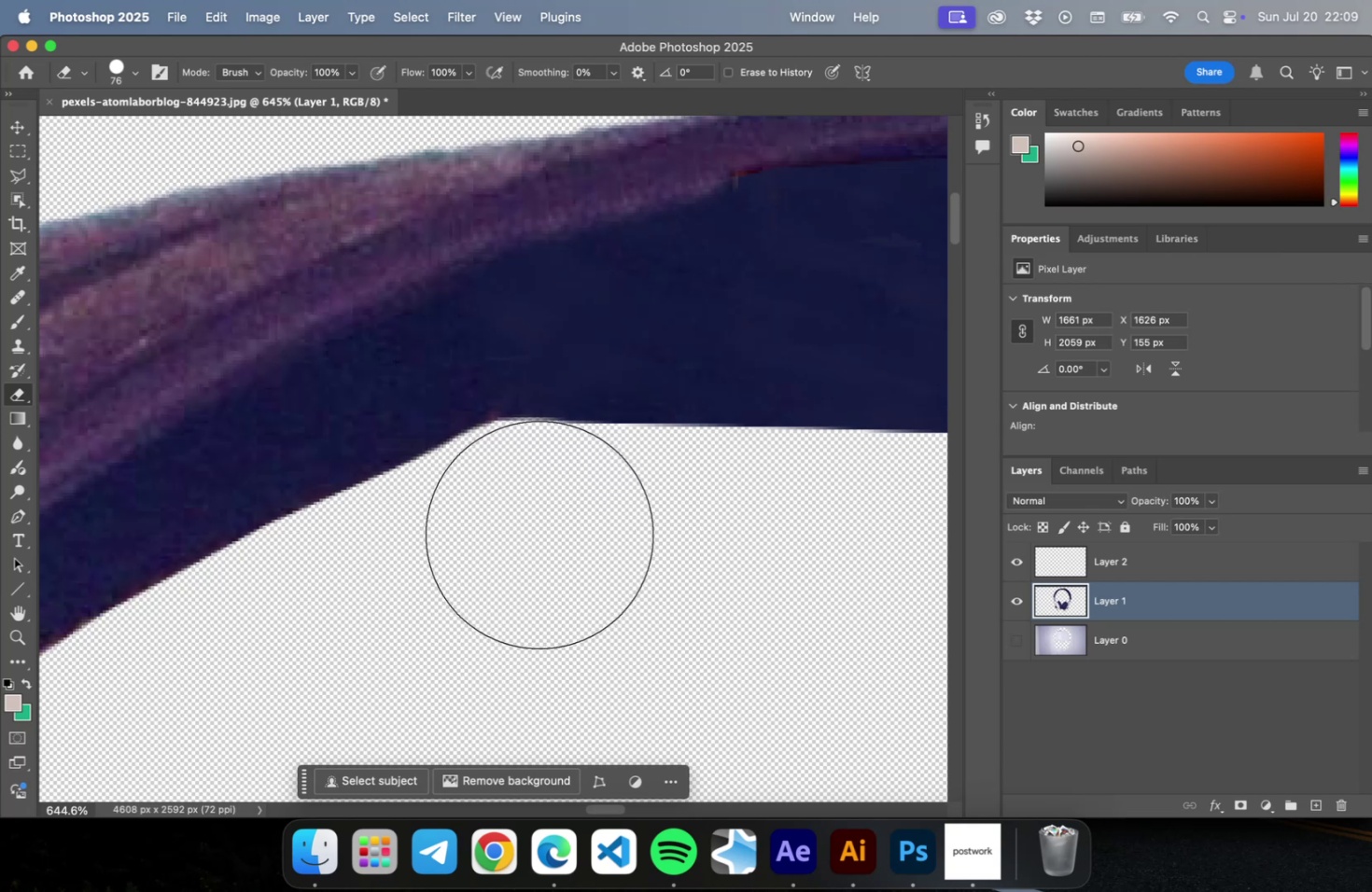 
left_click_drag(start_coordinate=[536, 534], to_coordinate=[548, 533])
 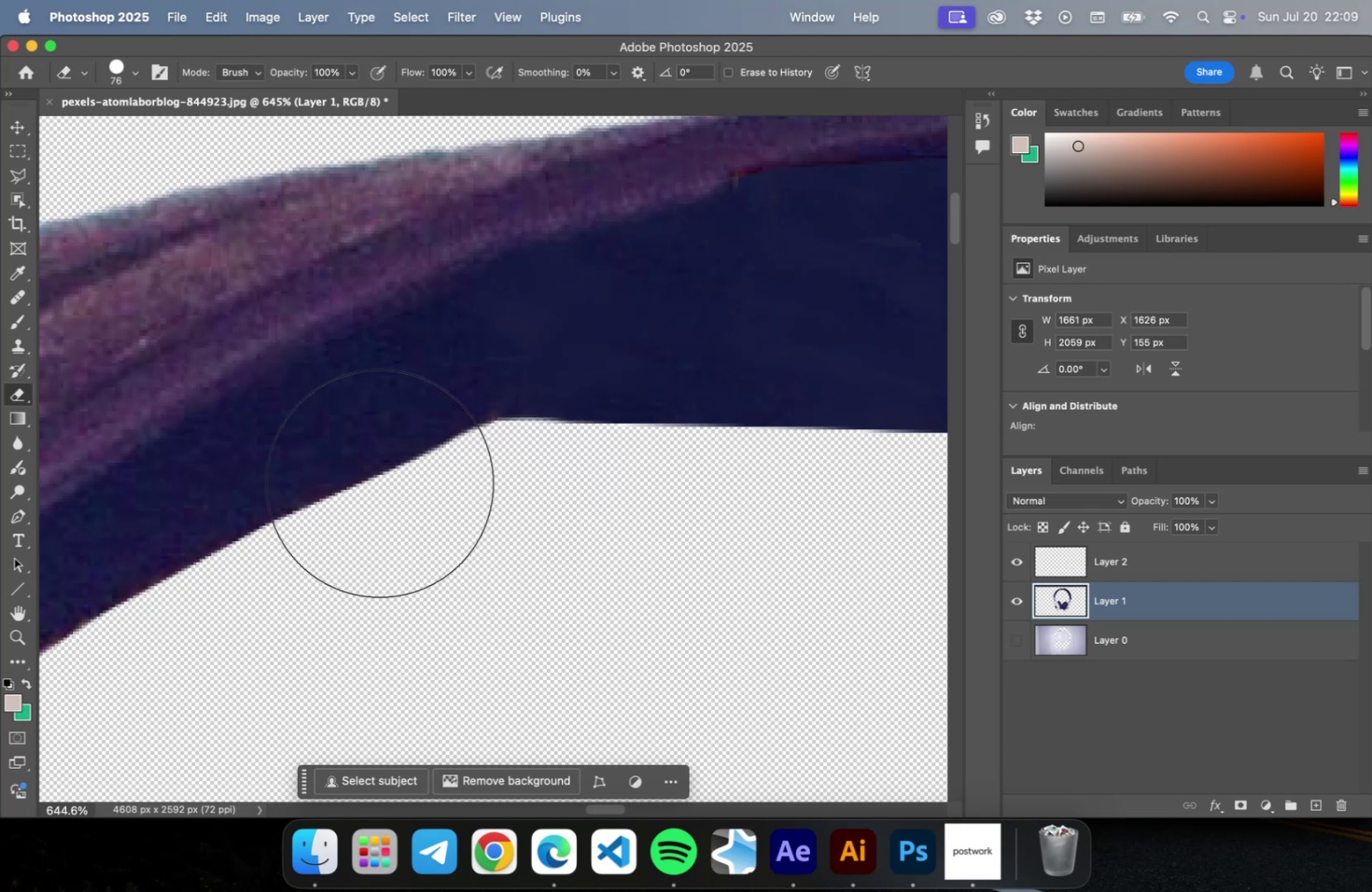 
hold_key(key=OptionLeft, duration=2.58)
scroll: coordinate [318, 453], scroll_direction: down, amount: 7.0
 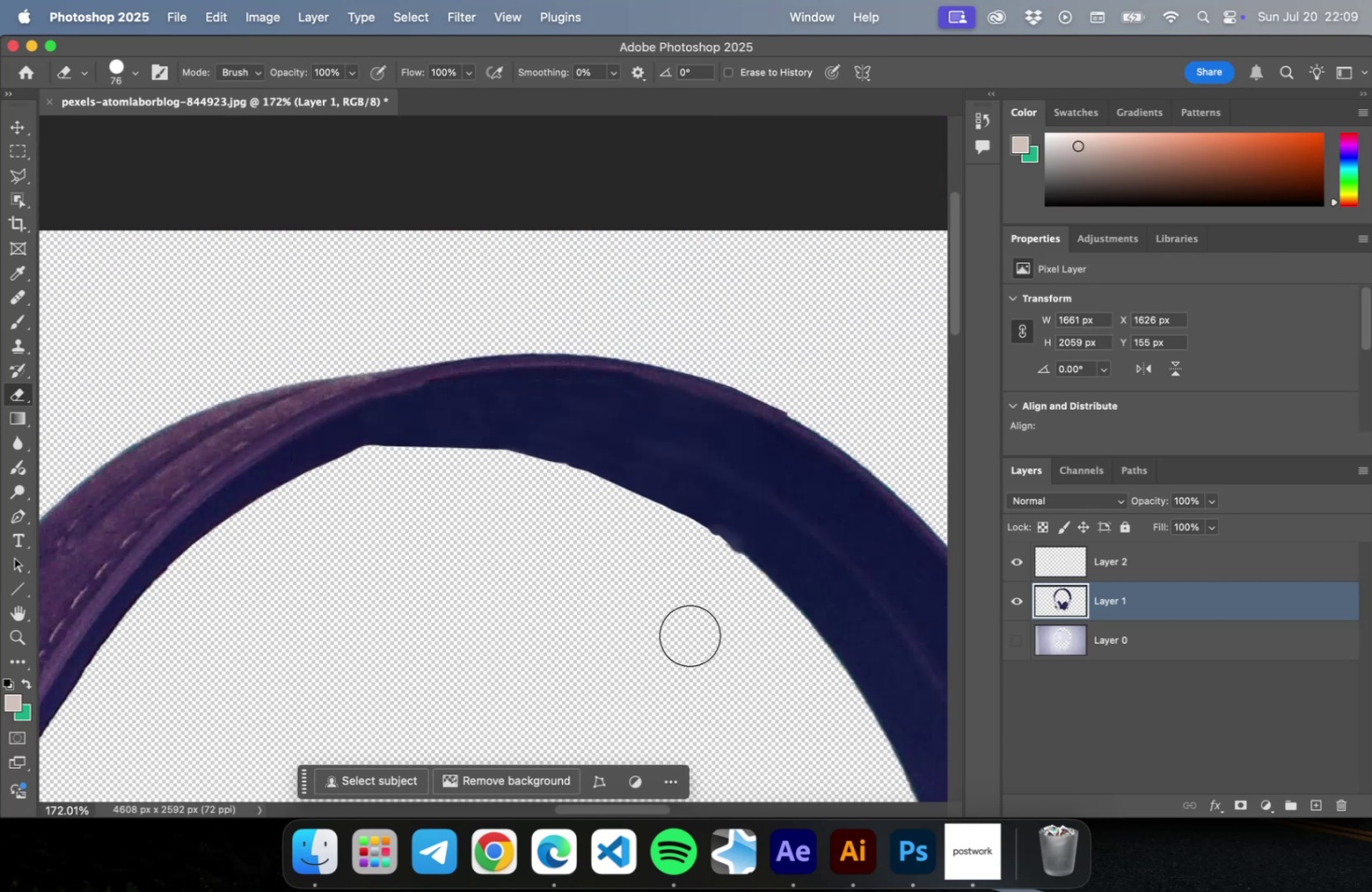 
scroll: coordinate [602, 408], scroll_direction: up, amount: 6.0
 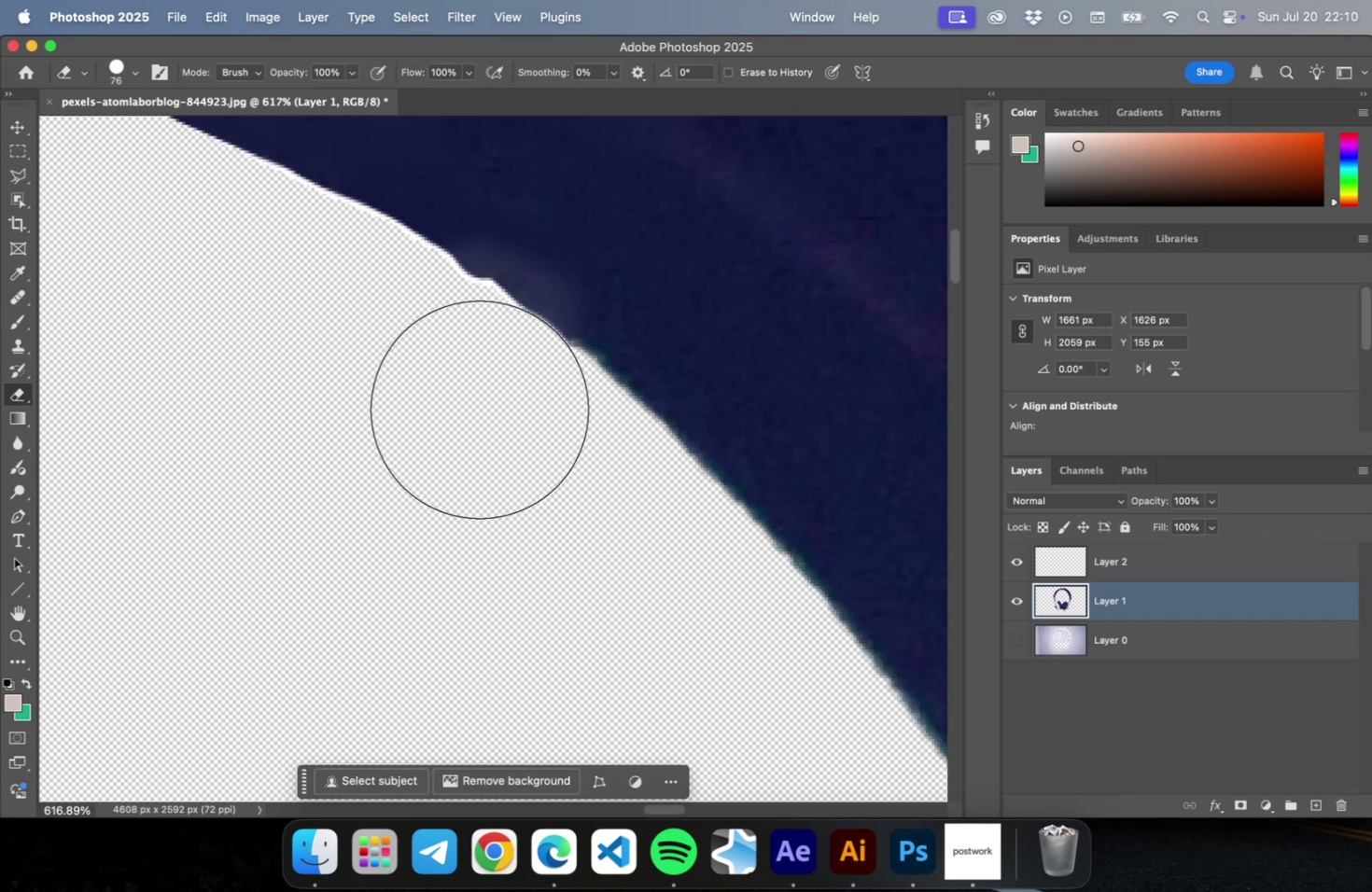 
left_click_drag(start_coordinate=[484, 411], to_coordinate=[499, 430])
 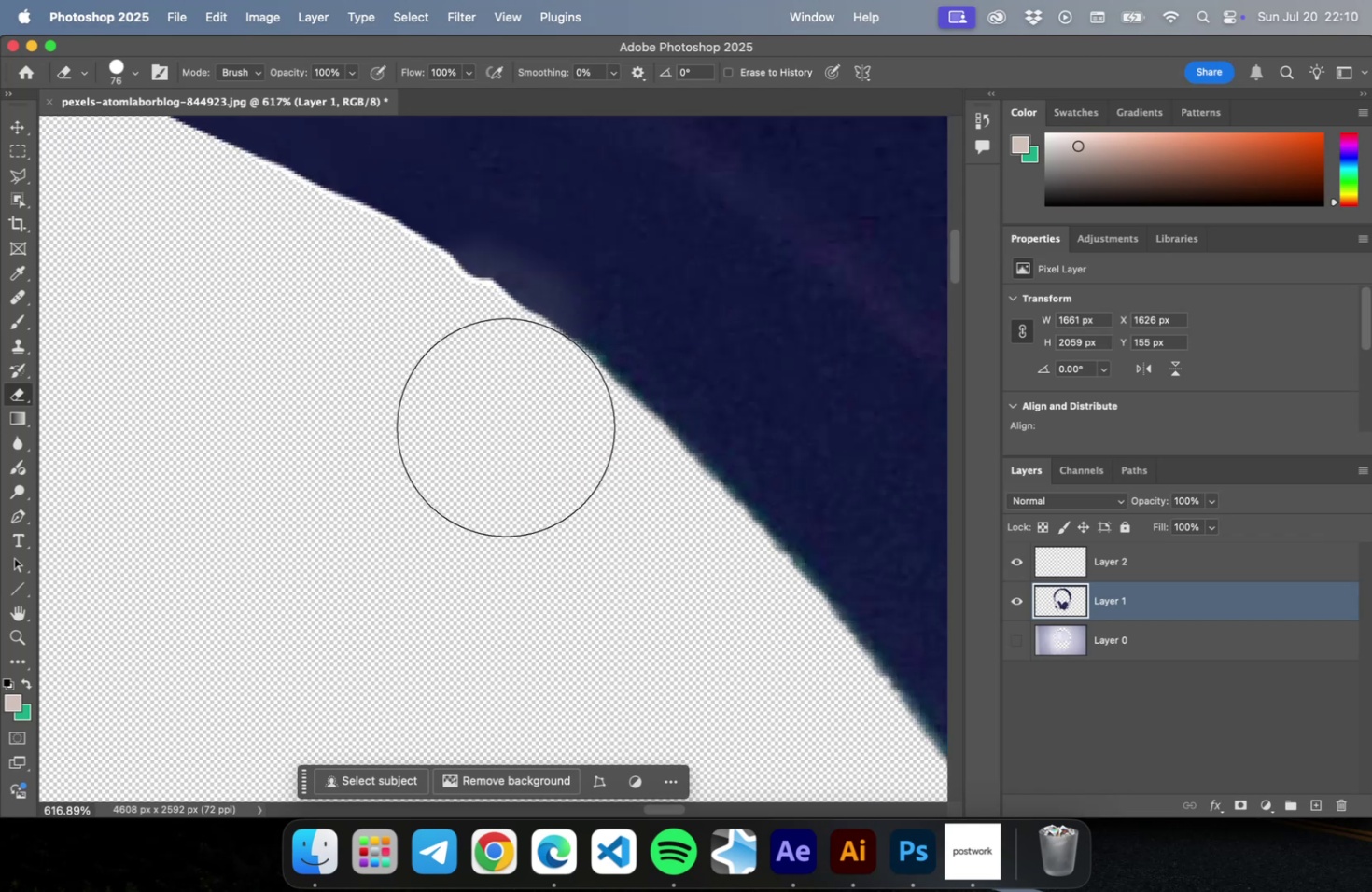 
left_click_drag(start_coordinate=[514, 434], to_coordinate=[354, 332])
 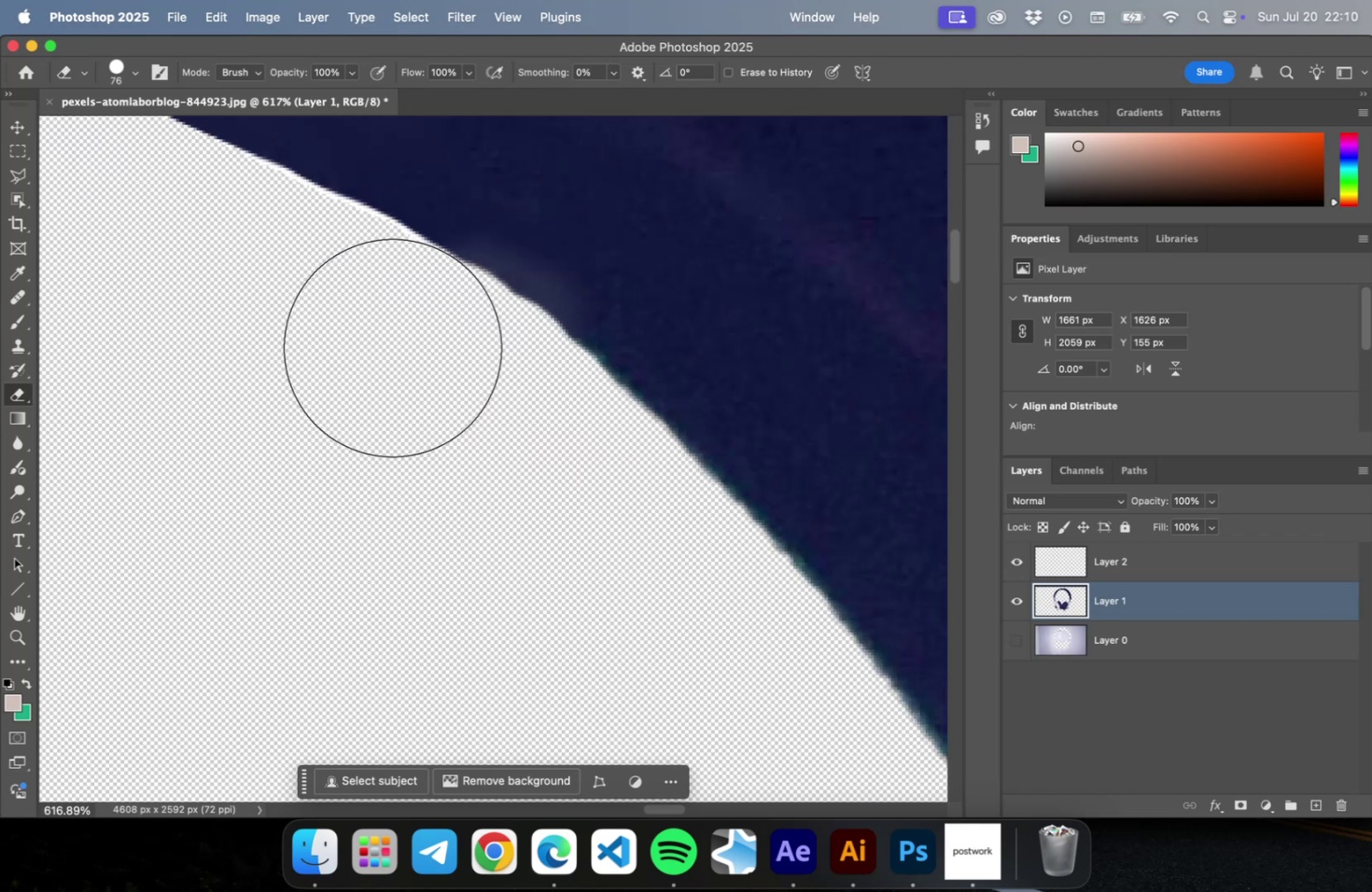 
left_click([392, 347])
 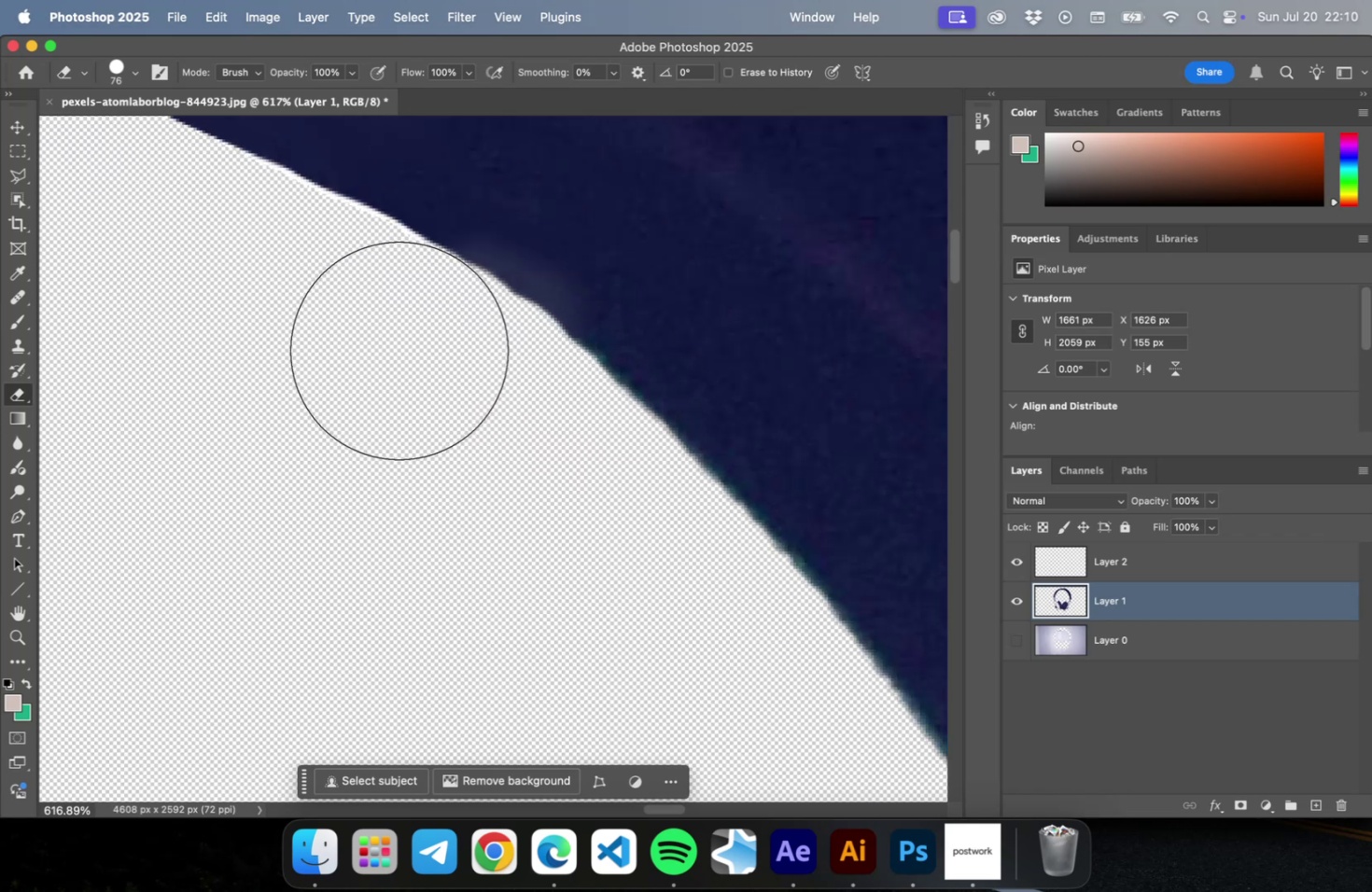 
double_click([398, 349])
 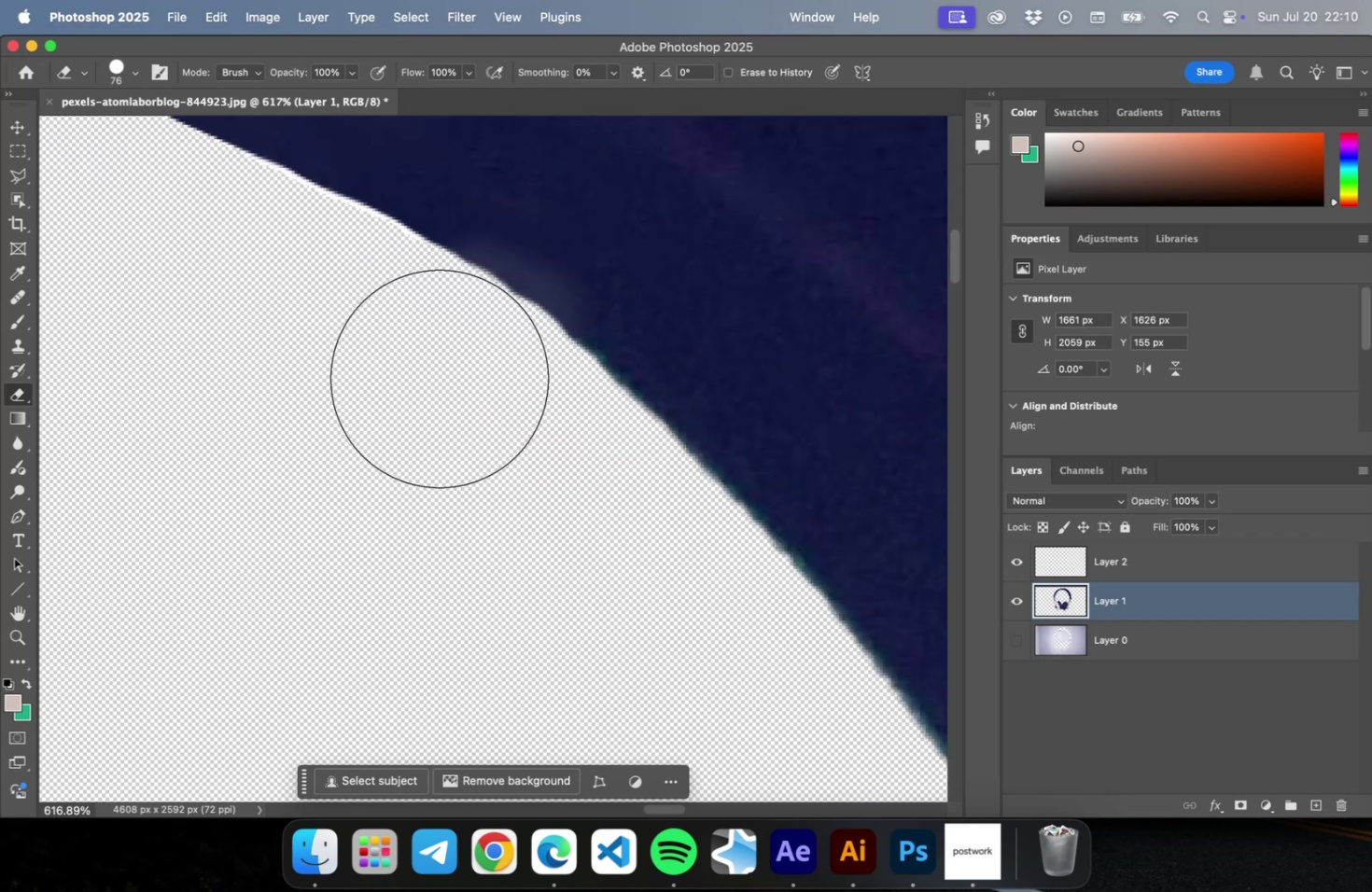 
left_click([439, 378])
 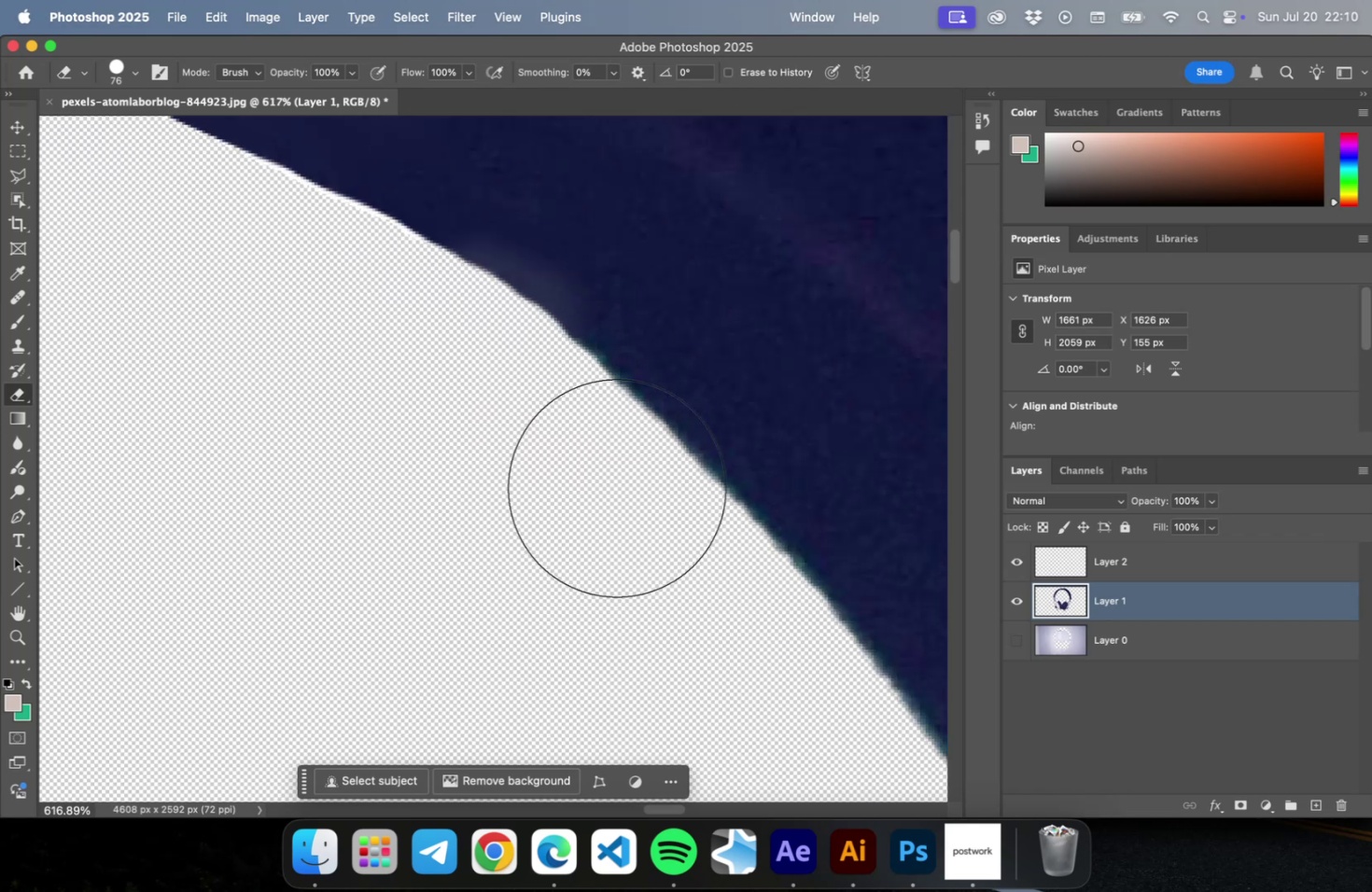 
hold_key(key=OptionLeft, duration=3.52)
scroll: coordinate [749, 502], scroll_direction: down, amount: 14.0
 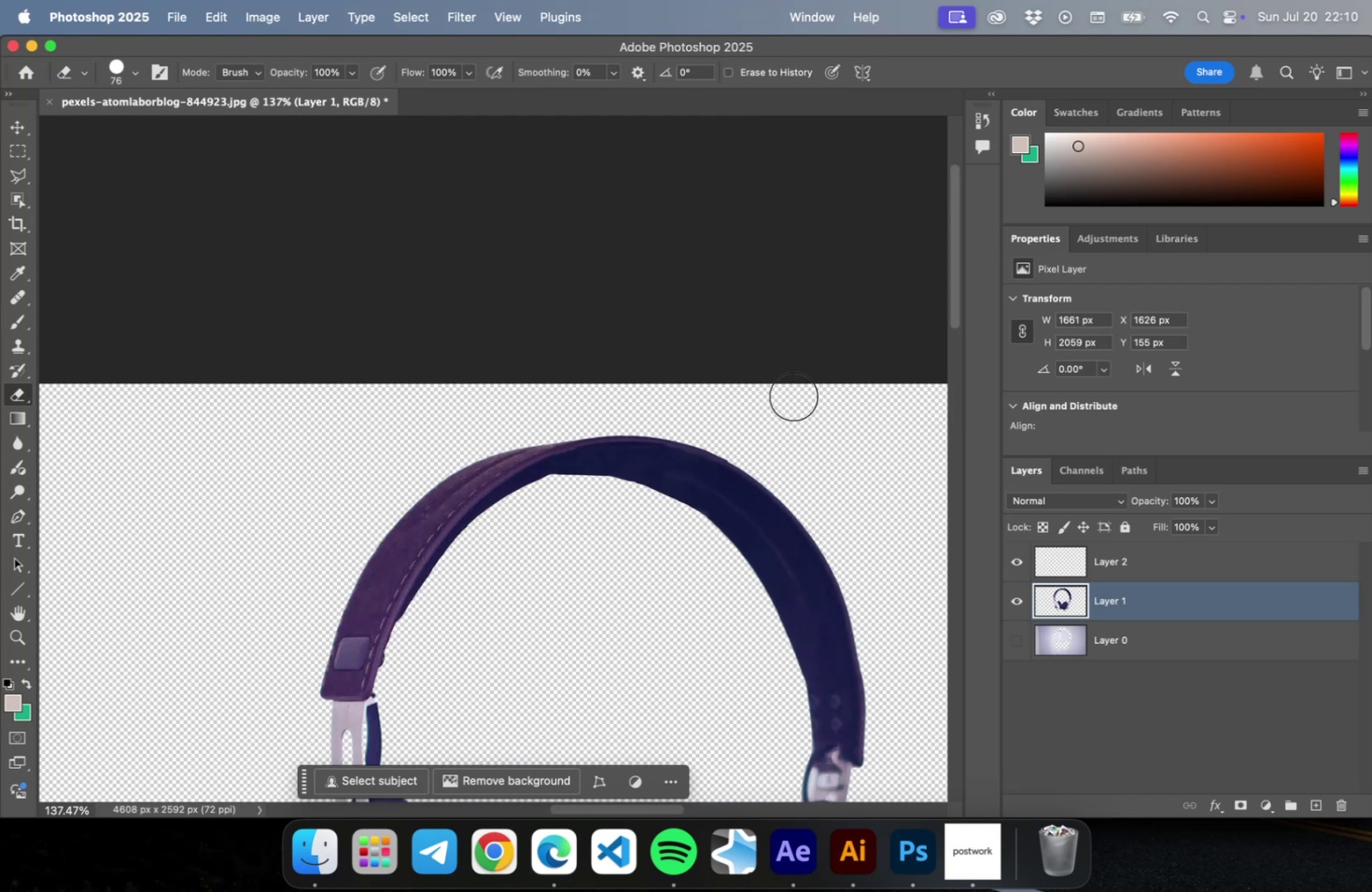 
scroll: coordinate [543, 644], scroll_direction: up, amount: 14.0
 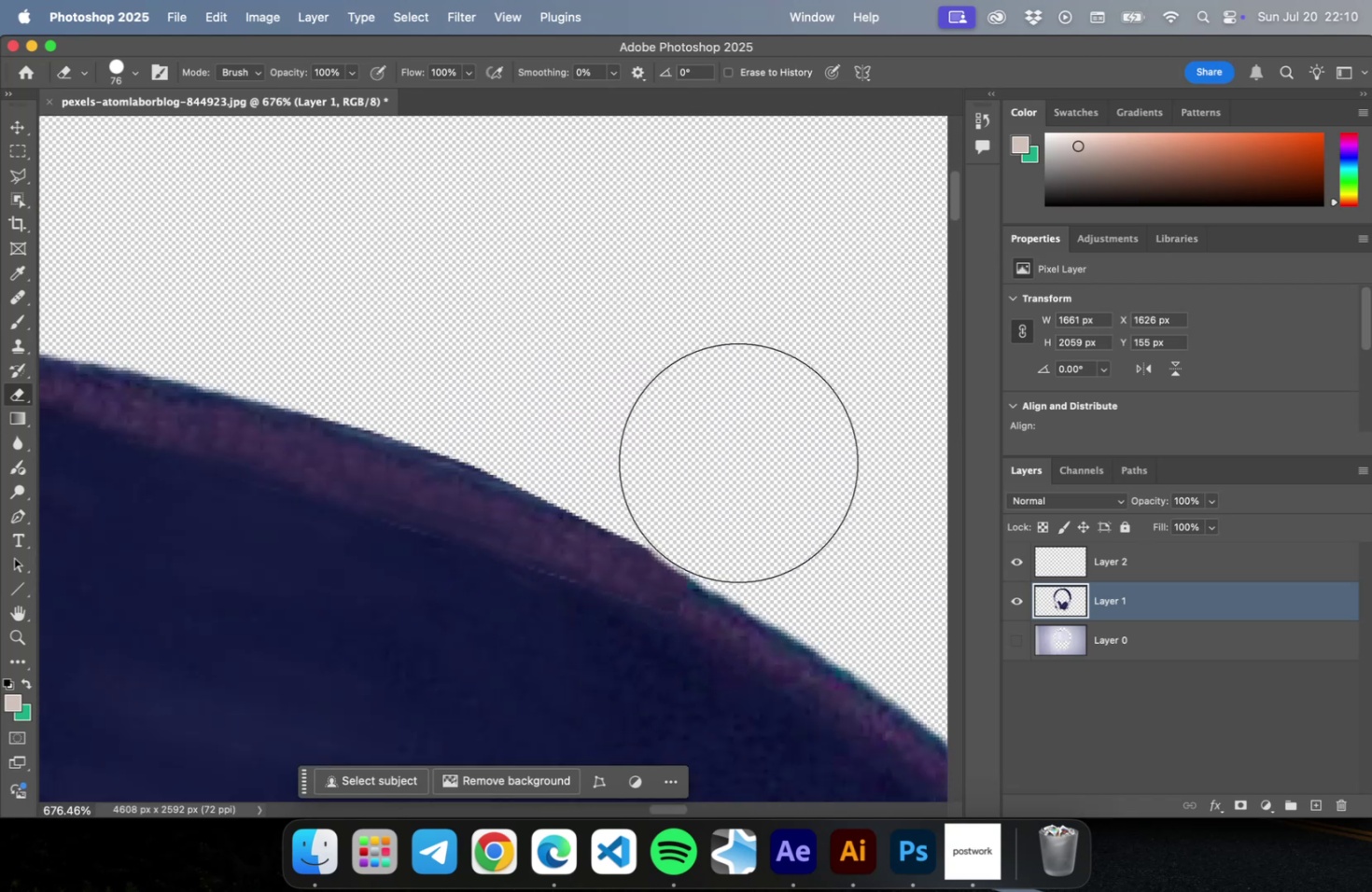 
left_click_drag(start_coordinate=[732, 455], to_coordinate=[693, 438])
 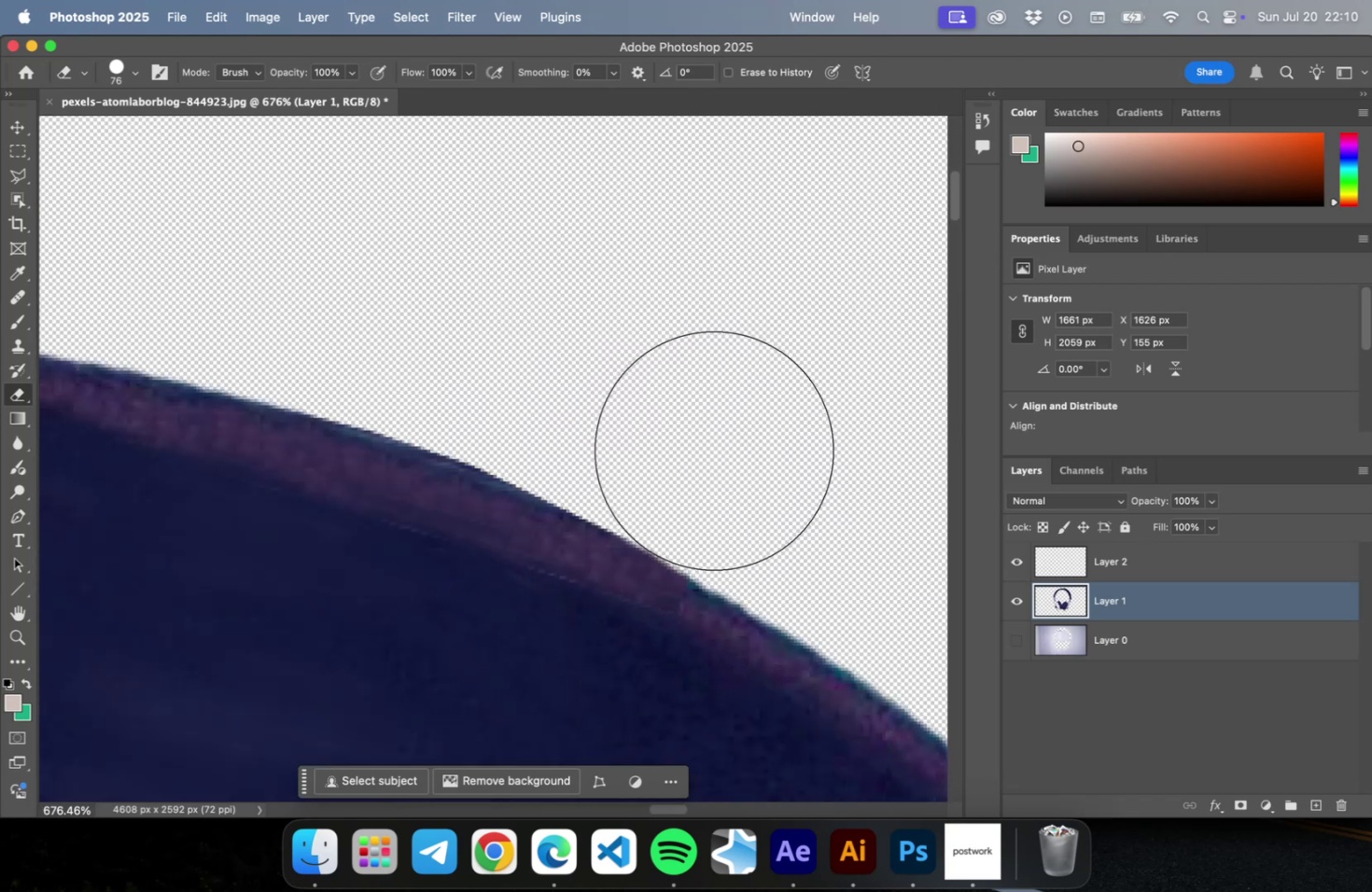 
left_click_drag(start_coordinate=[693, 439], to_coordinate=[733, 459])
 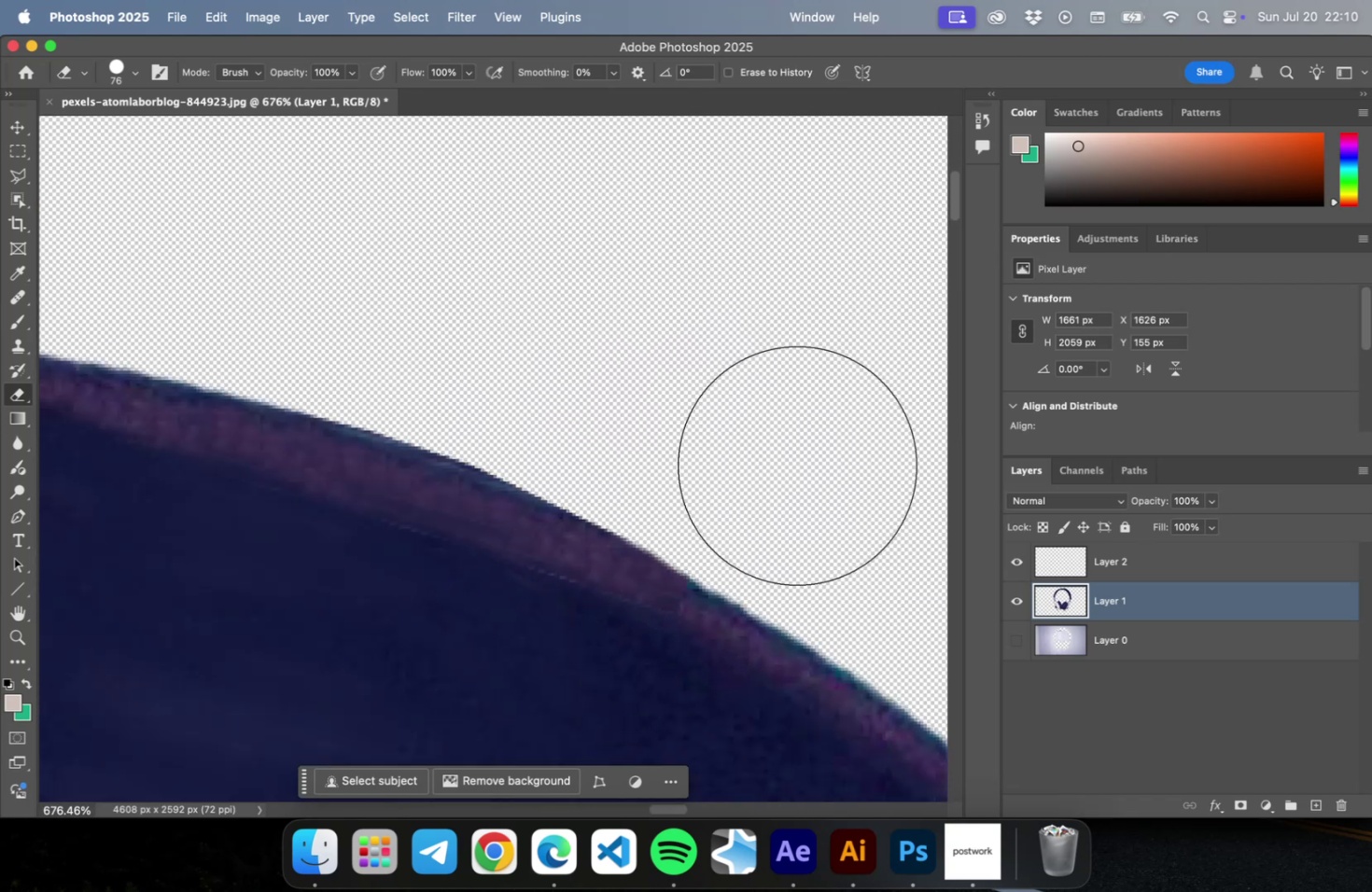 
left_click_drag(start_coordinate=[734, 460], to_coordinate=[749, 465])
 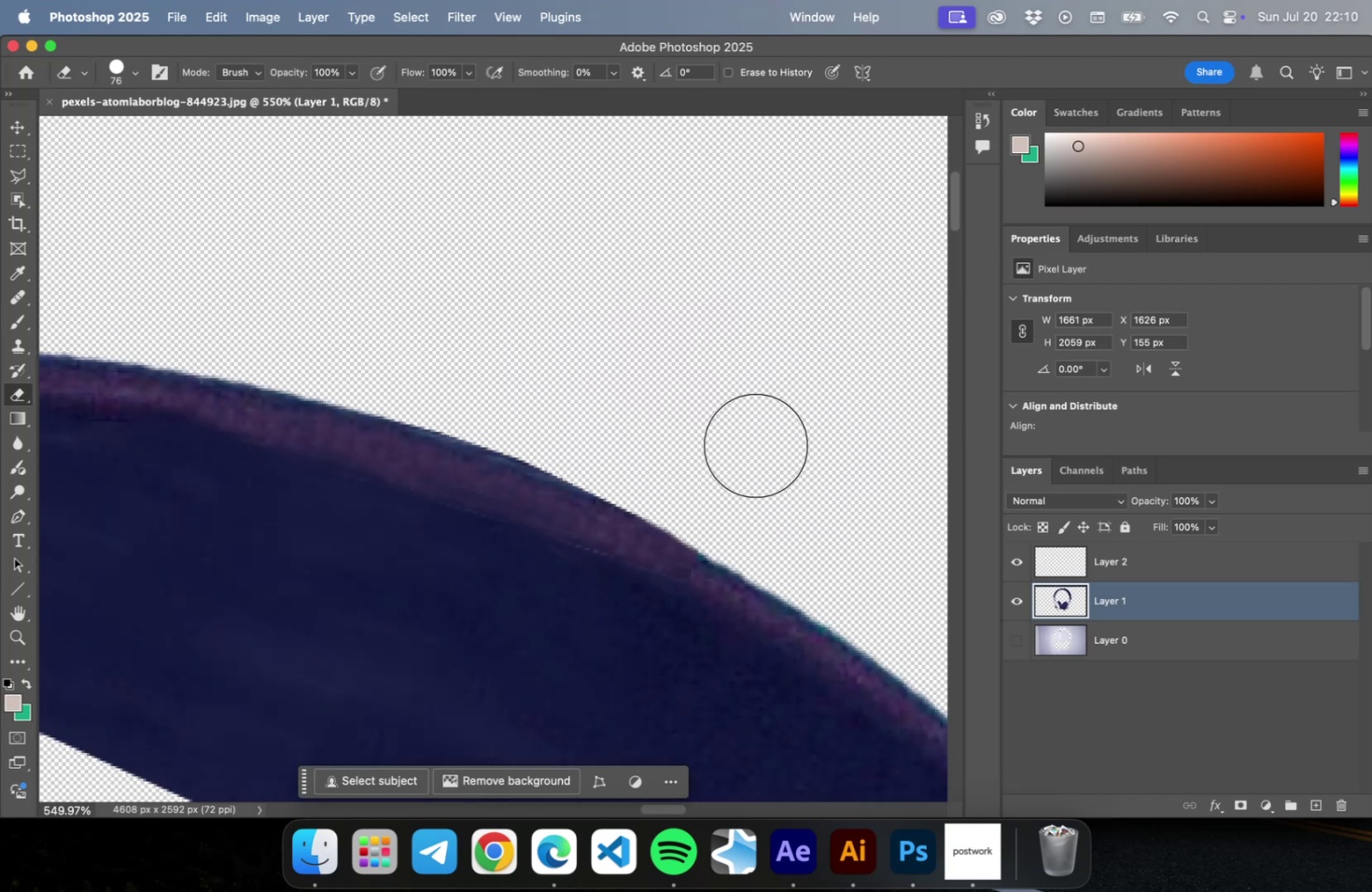 
hold_key(key=OptionLeft, duration=0.44)
scroll: coordinate [759, 447], scroll_direction: down, amount: 15.0
 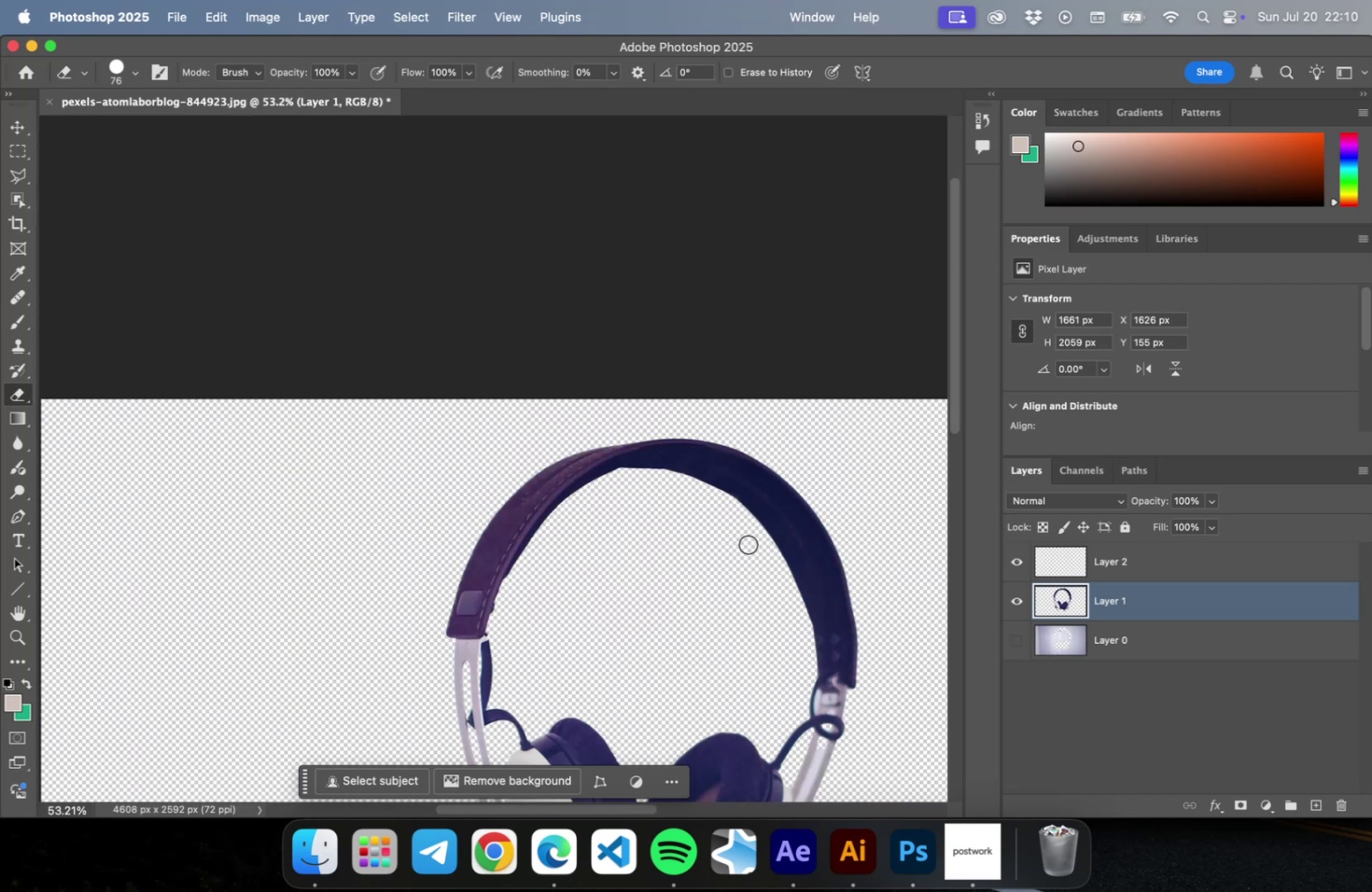 
hold_key(key=OptionLeft, duration=1.66)
scroll: coordinate [693, 464], scroll_direction: up, amount: 12.0
 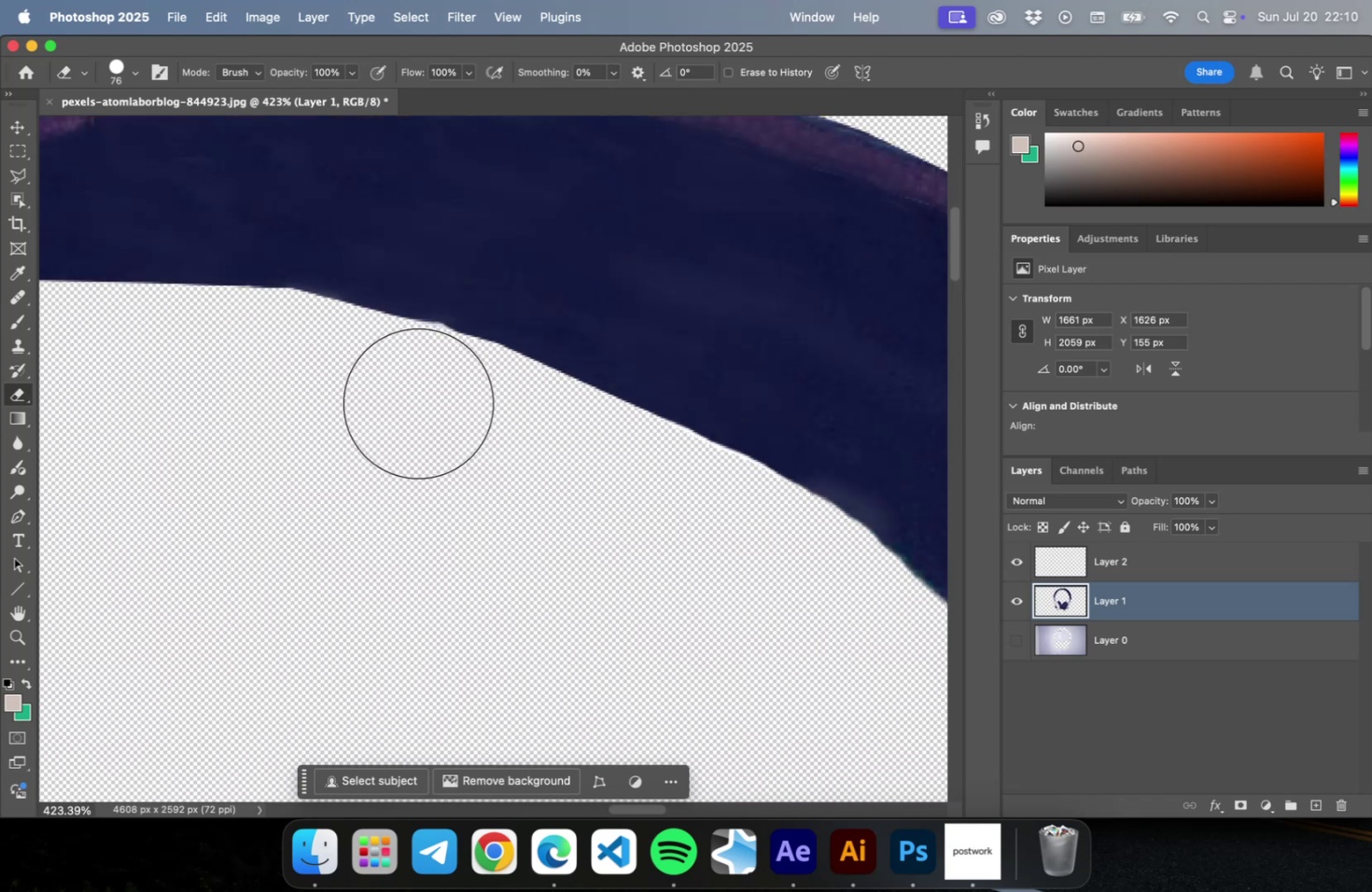 
hold_key(key=OptionLeft, duration=0.73)
scroll: coordinate [326, 347], scroll_direction: up, amount: 3.0
 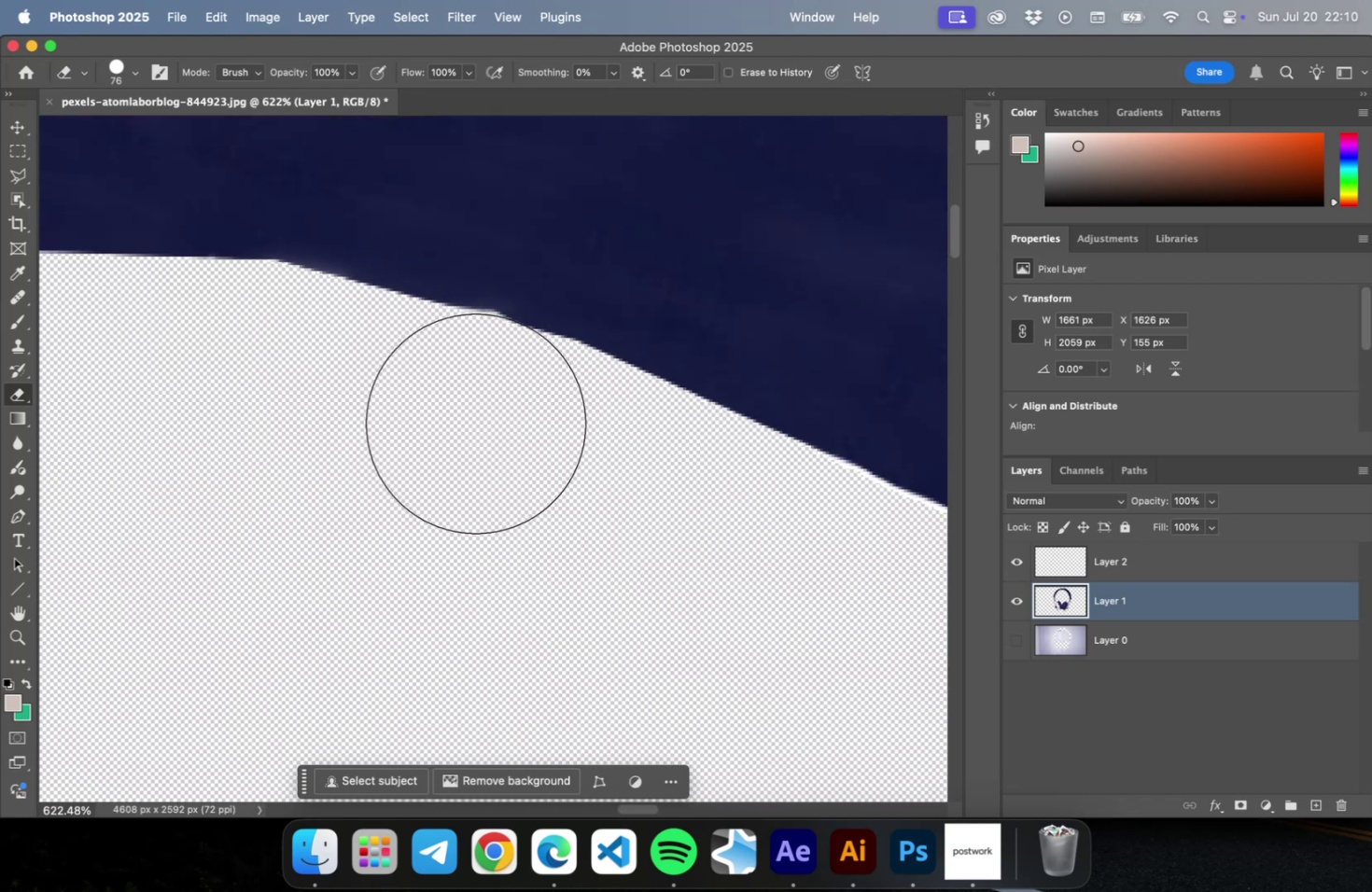 
left_click([475, 423])
 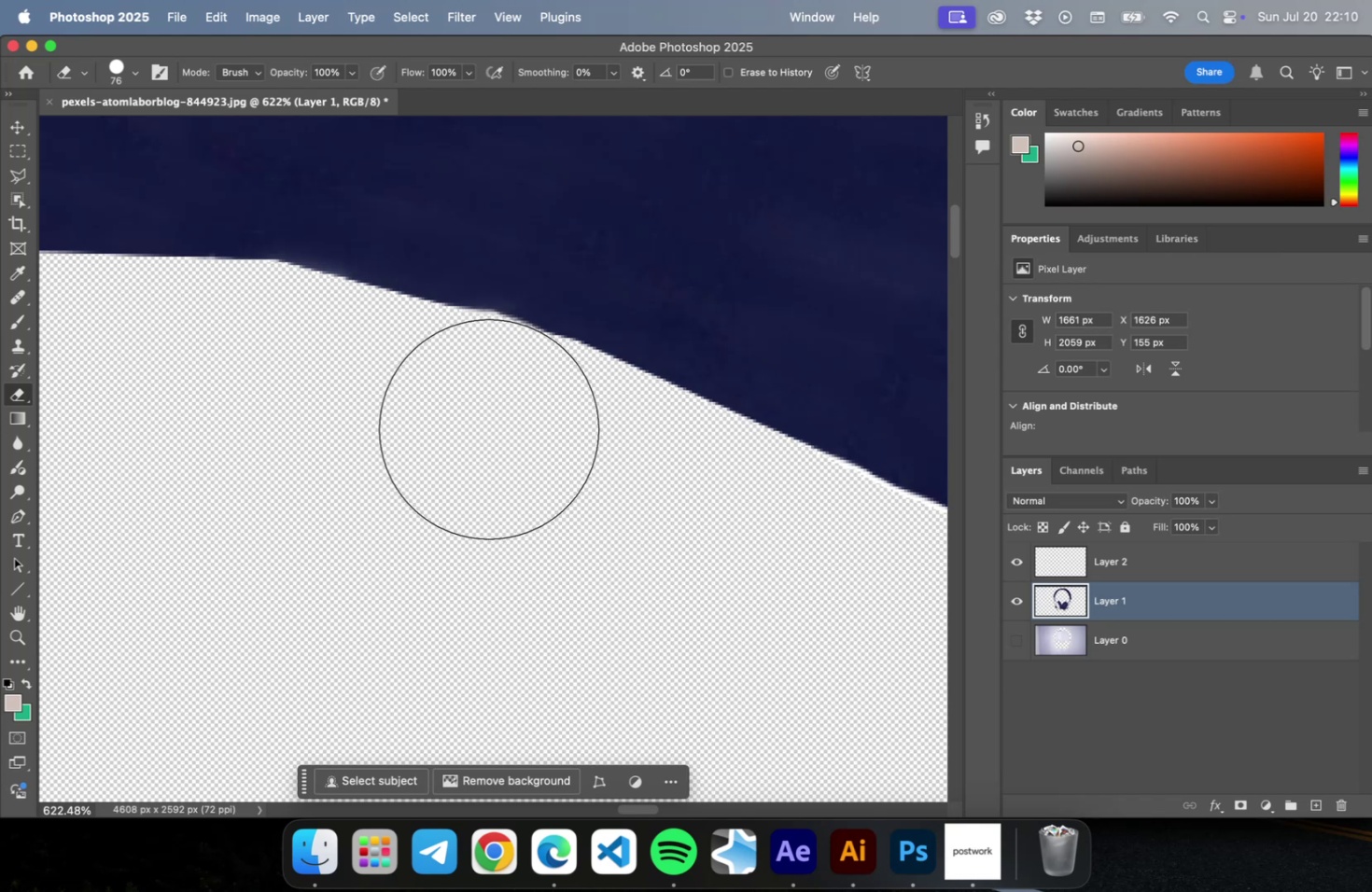 
left_click_drag(start_coordinate=[485, 426], to_coordinate=[534, 451])
 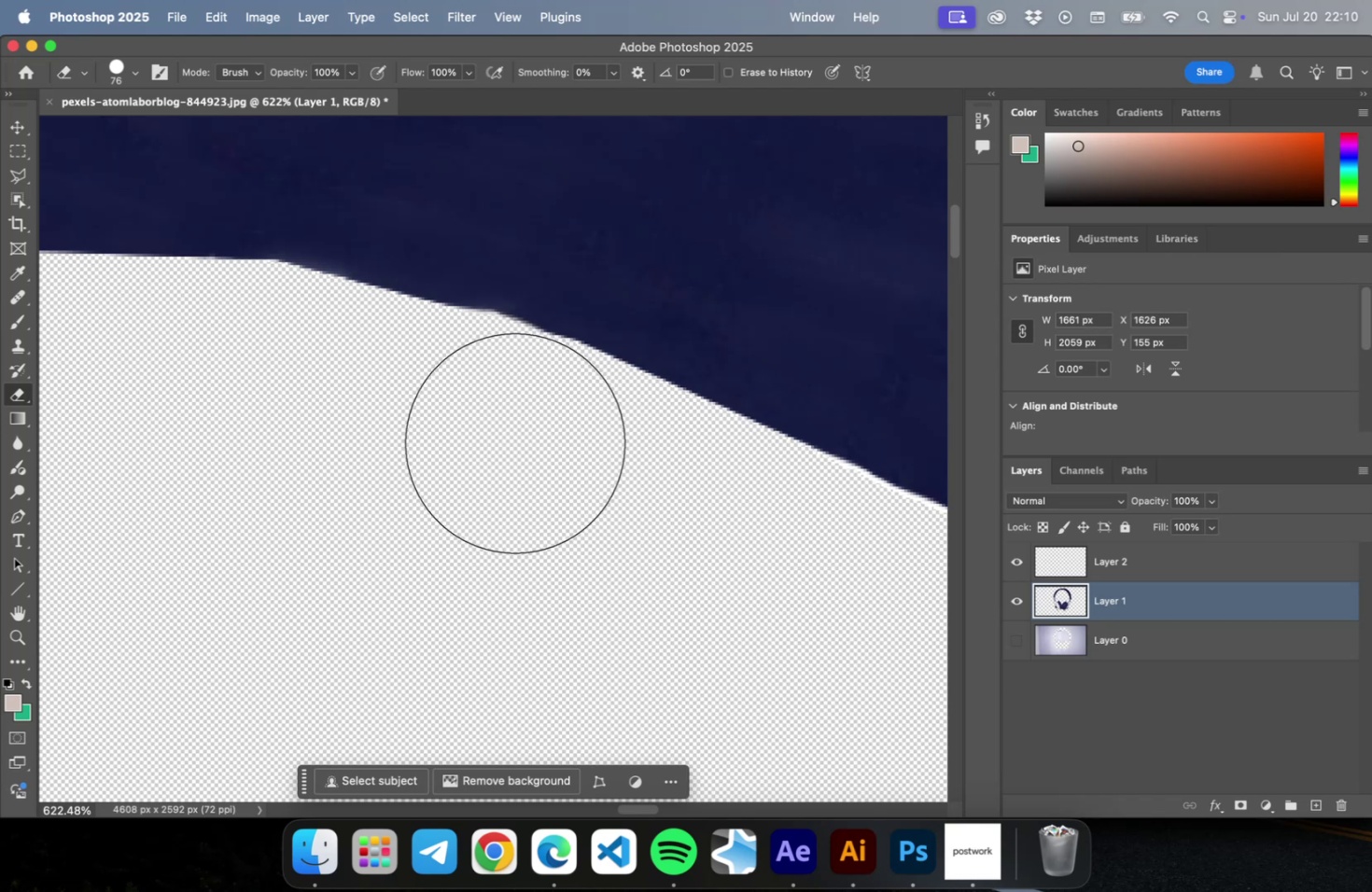 
left_click_drag(start_coordinate=[531, 448], to_coordinate=[212, 373])
 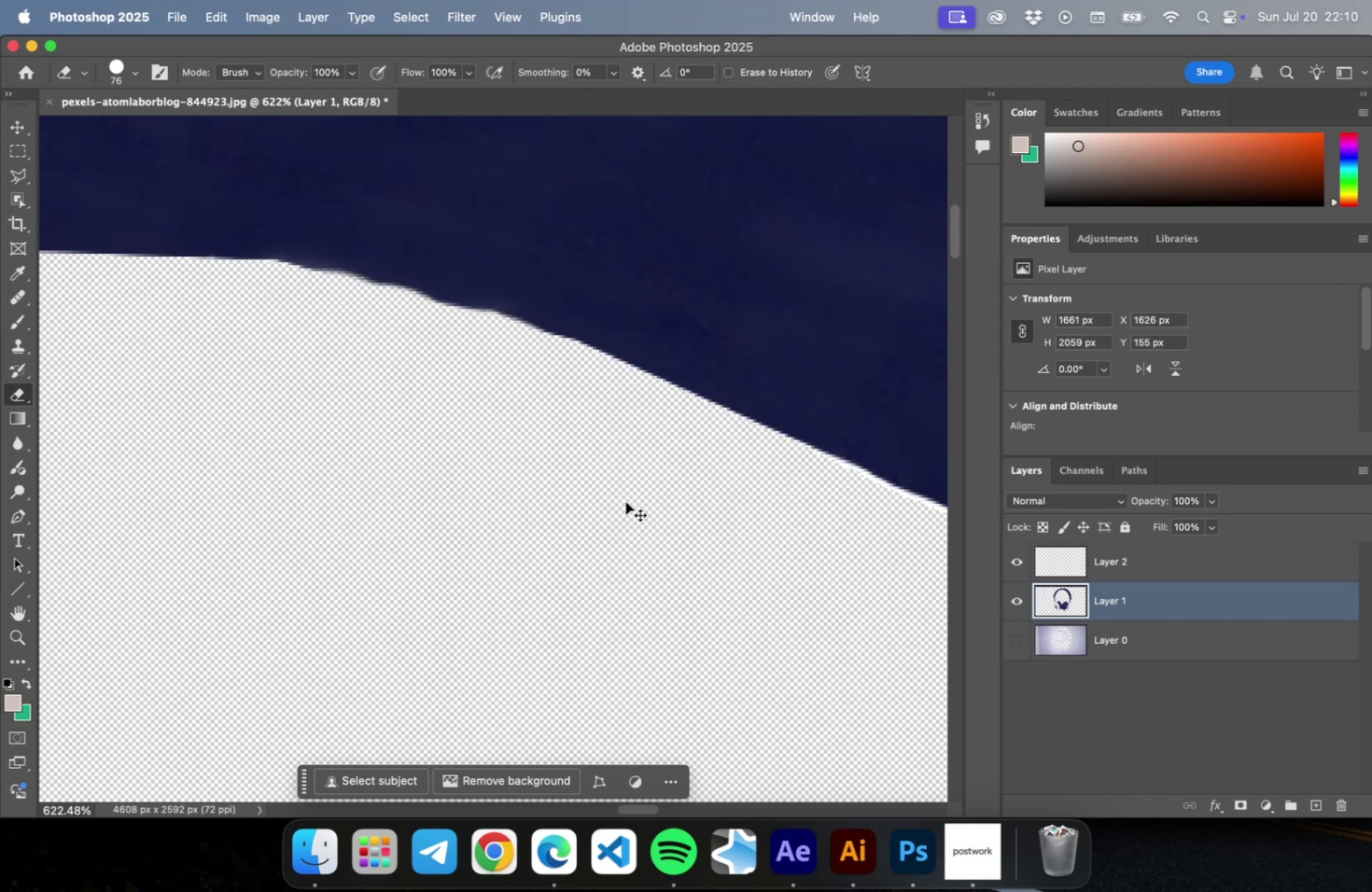 
key(Meta+CommandLeft)
 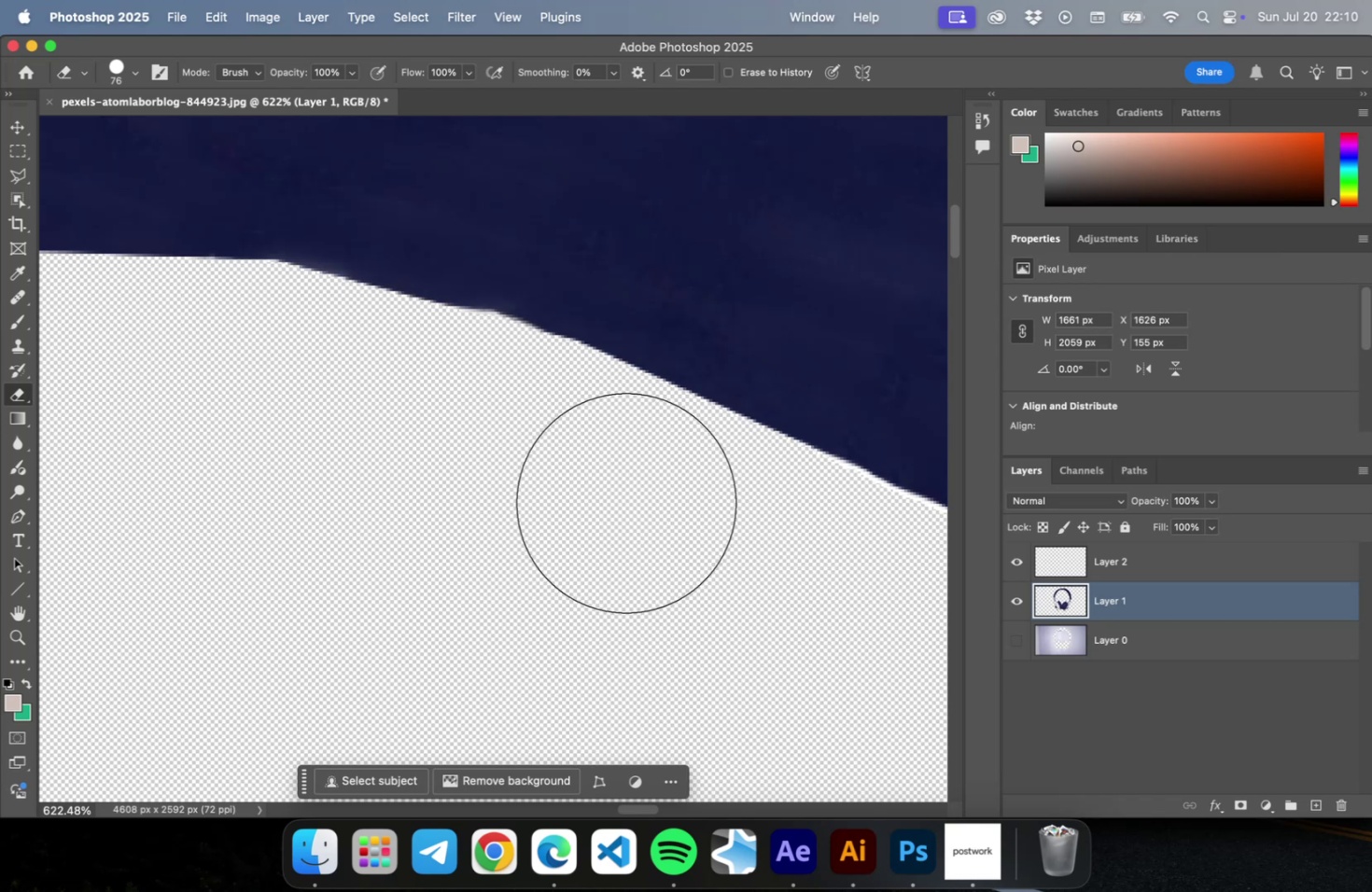 
key(Meta+Z)
 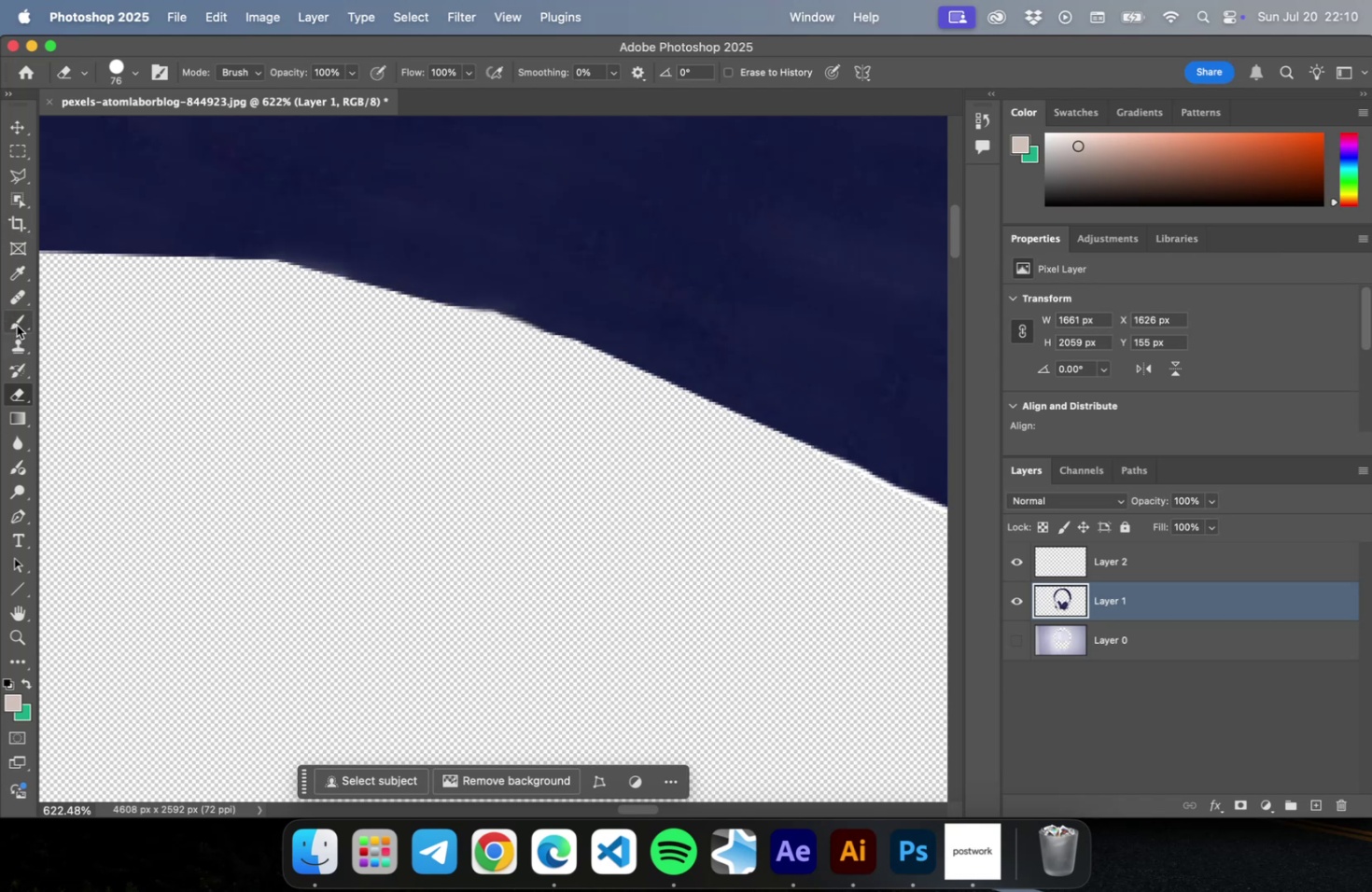 
left_click([17, 344])
 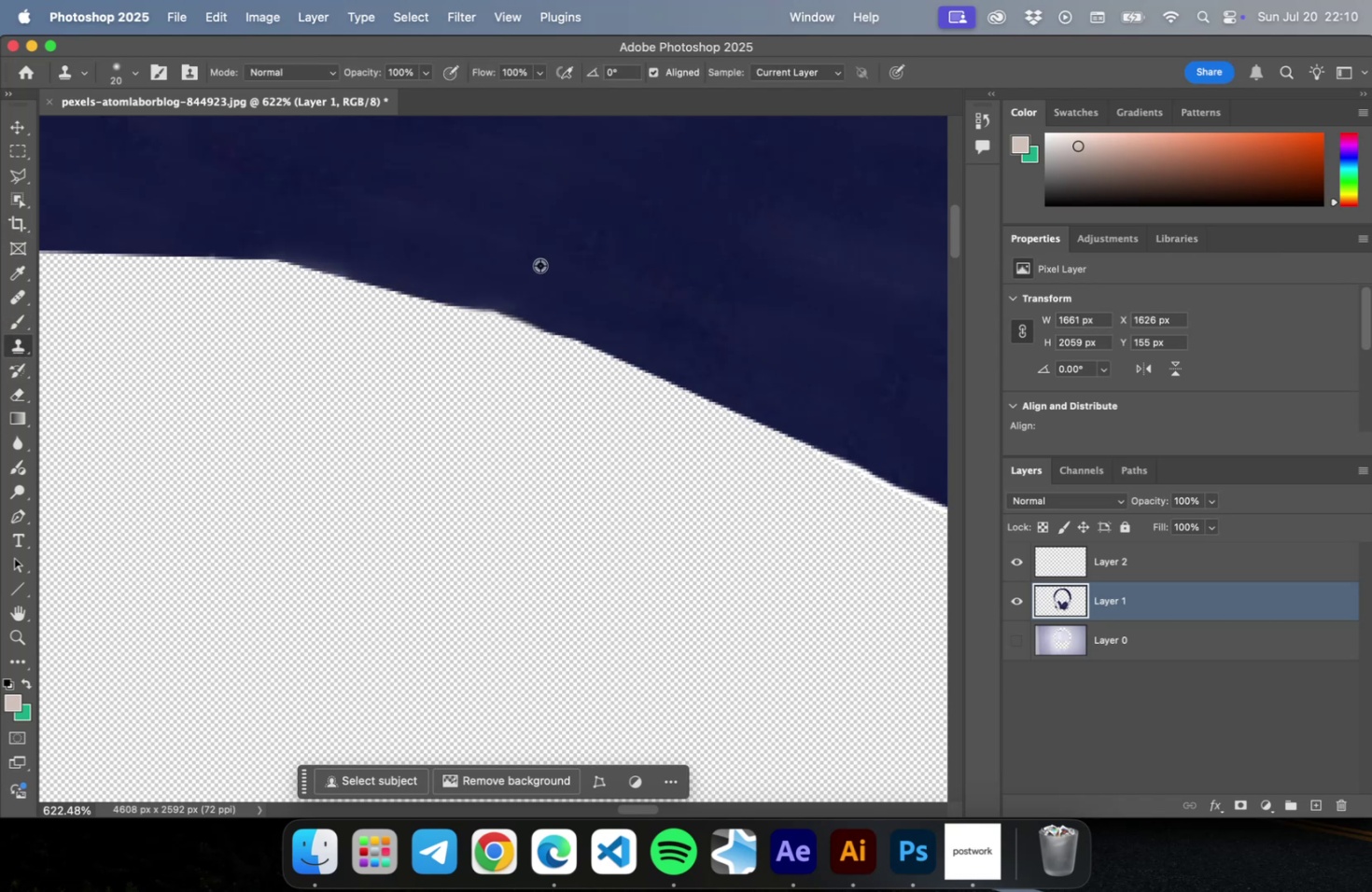 
hold_key(key=OptionLeft, duration=0.74)
scroll: coordinate [539, 251], scroll_direction: up, amount: 8.0
 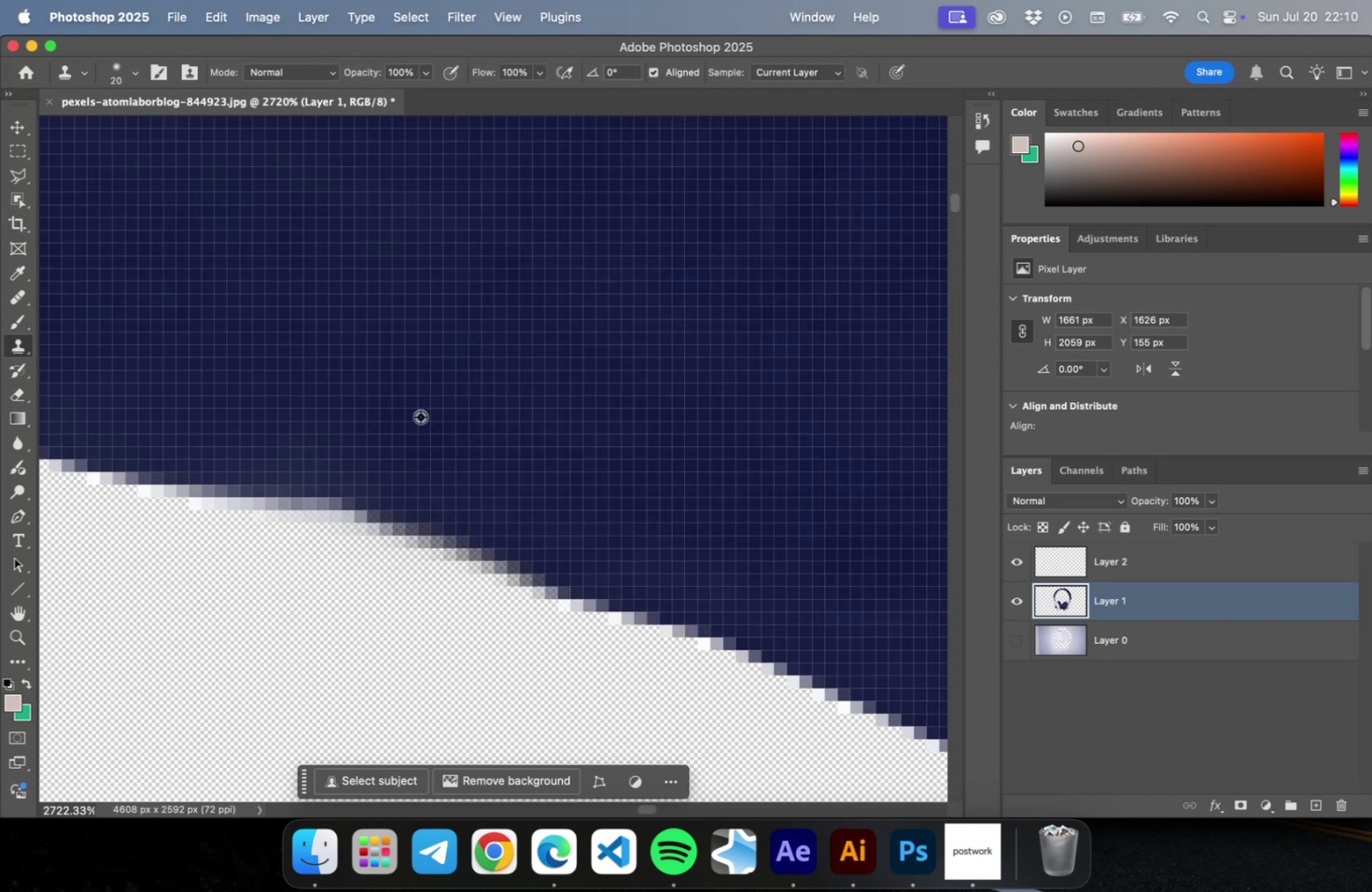 
hold_key(key=OptionLeft, duration=0.54)
left_click([455, 351])
 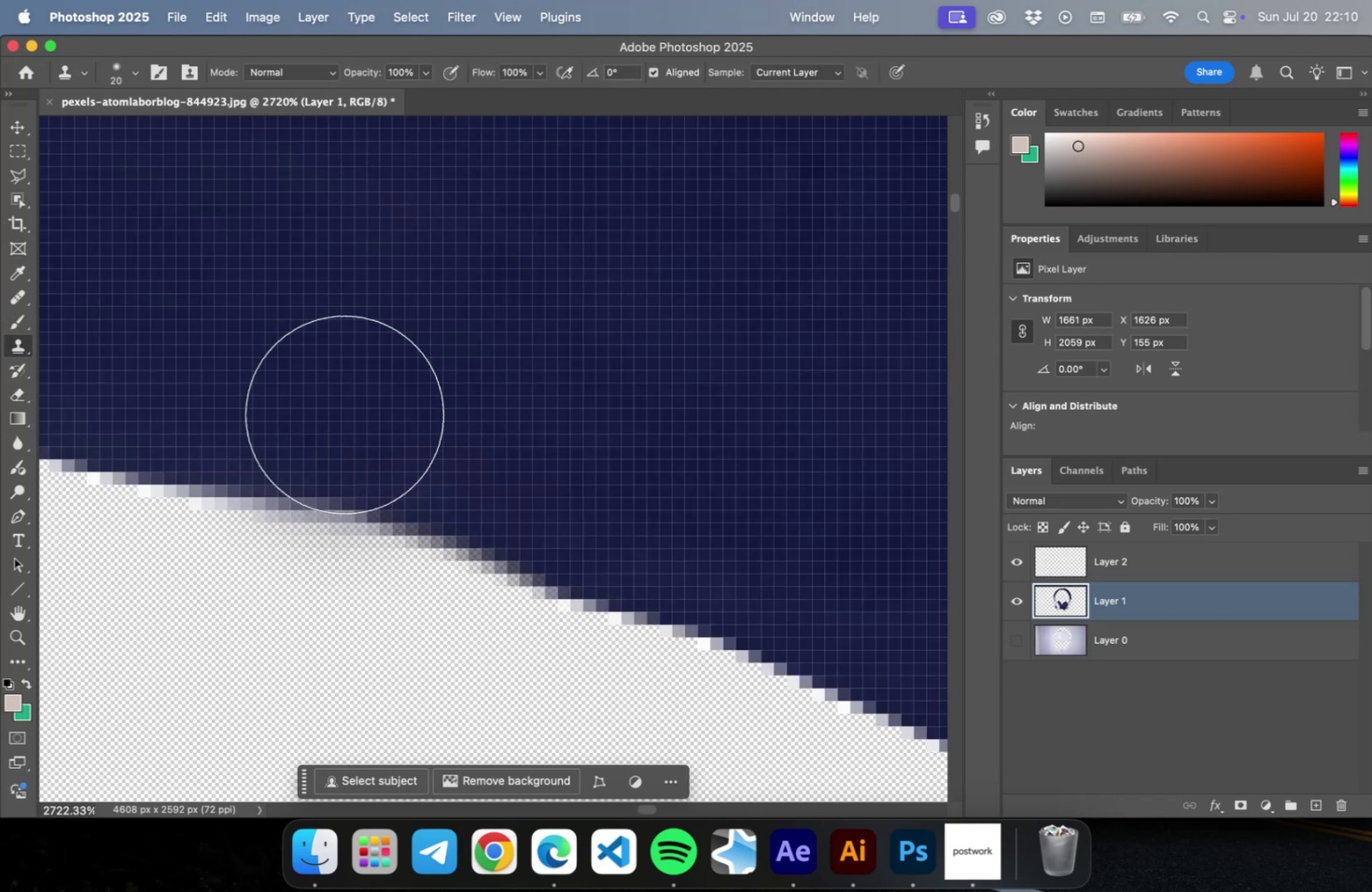 
left_click_drag(start_coordinate=[344, 414], to_coordinate=[504, 469])
 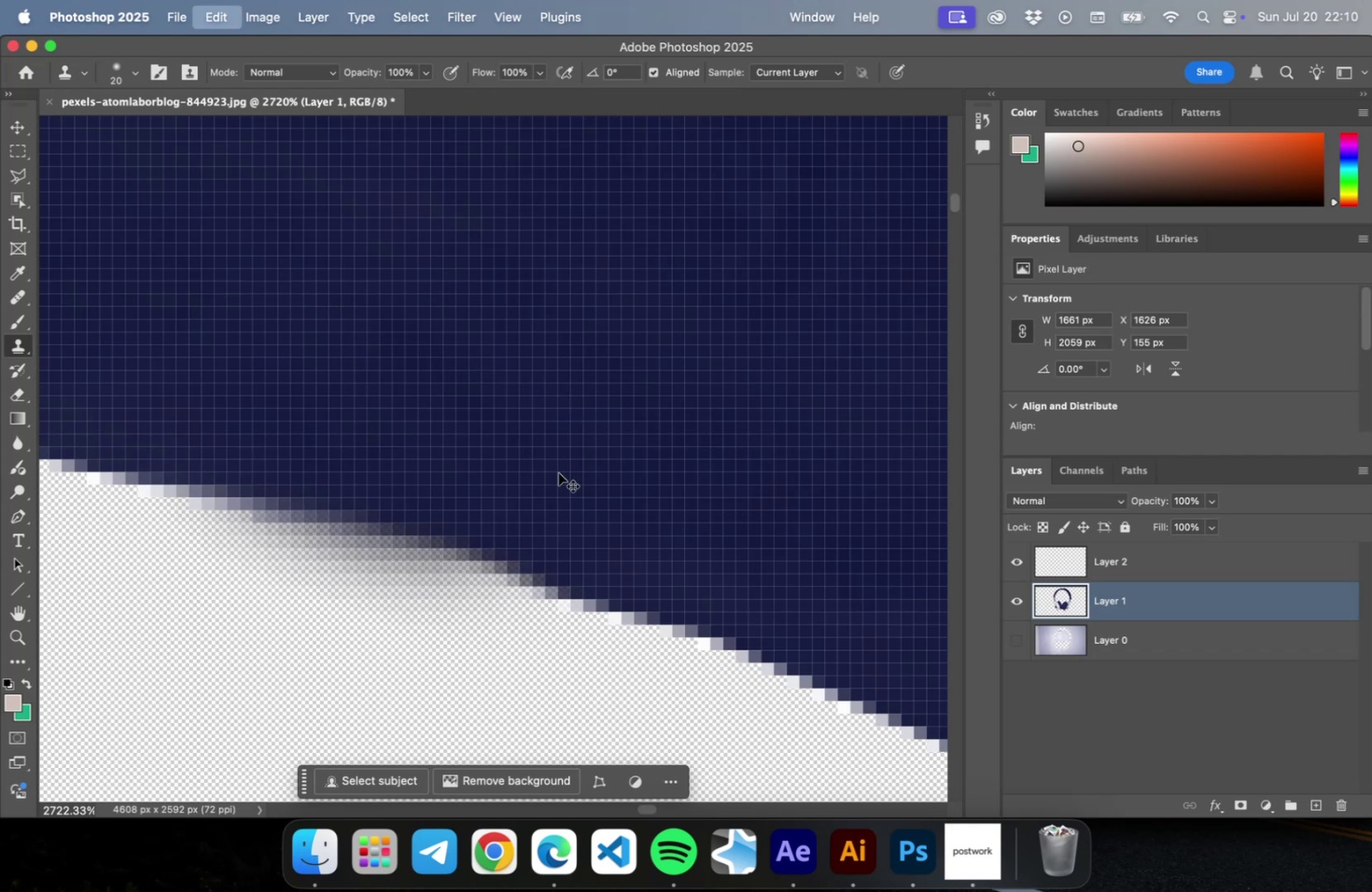 
key(Meta+CommandLeft)
 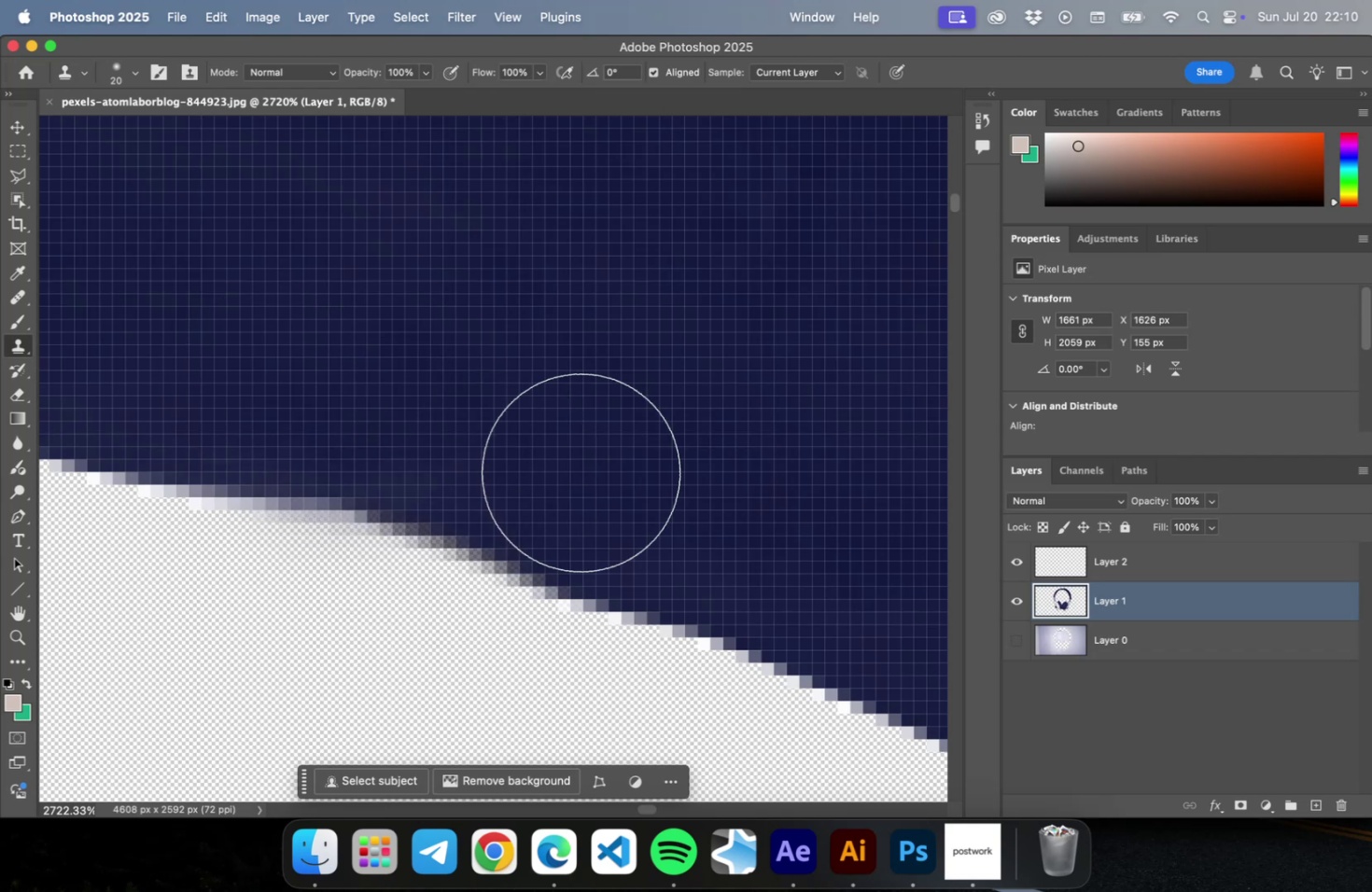 
key(Meta+Z)
 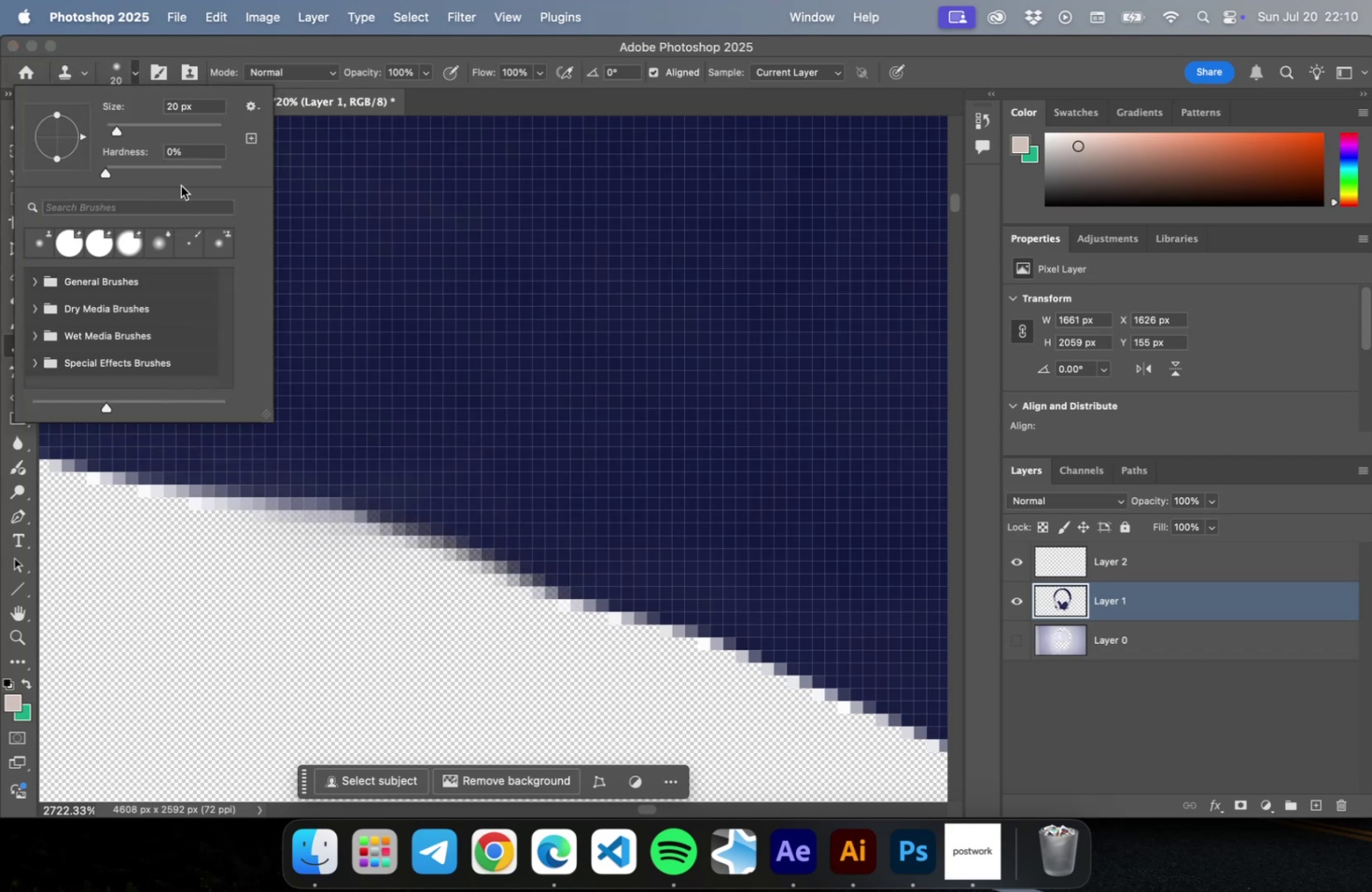 
left_click_drag(start_coordinate=[185, 169], to_coordinate=[216, 169])
 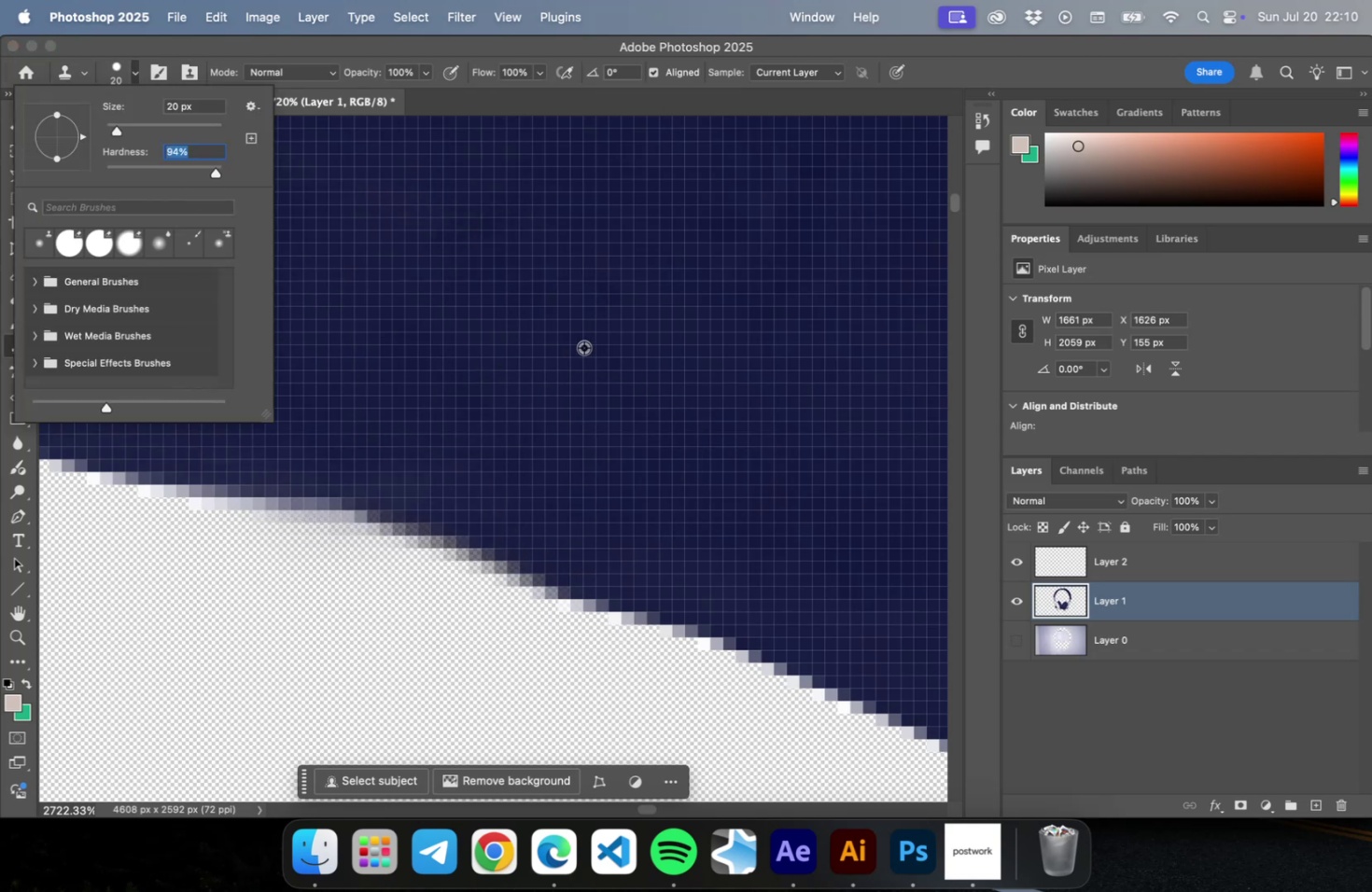 
hold_key(key=OptionLeft, duration=0.43)
left_click([585, 344])
 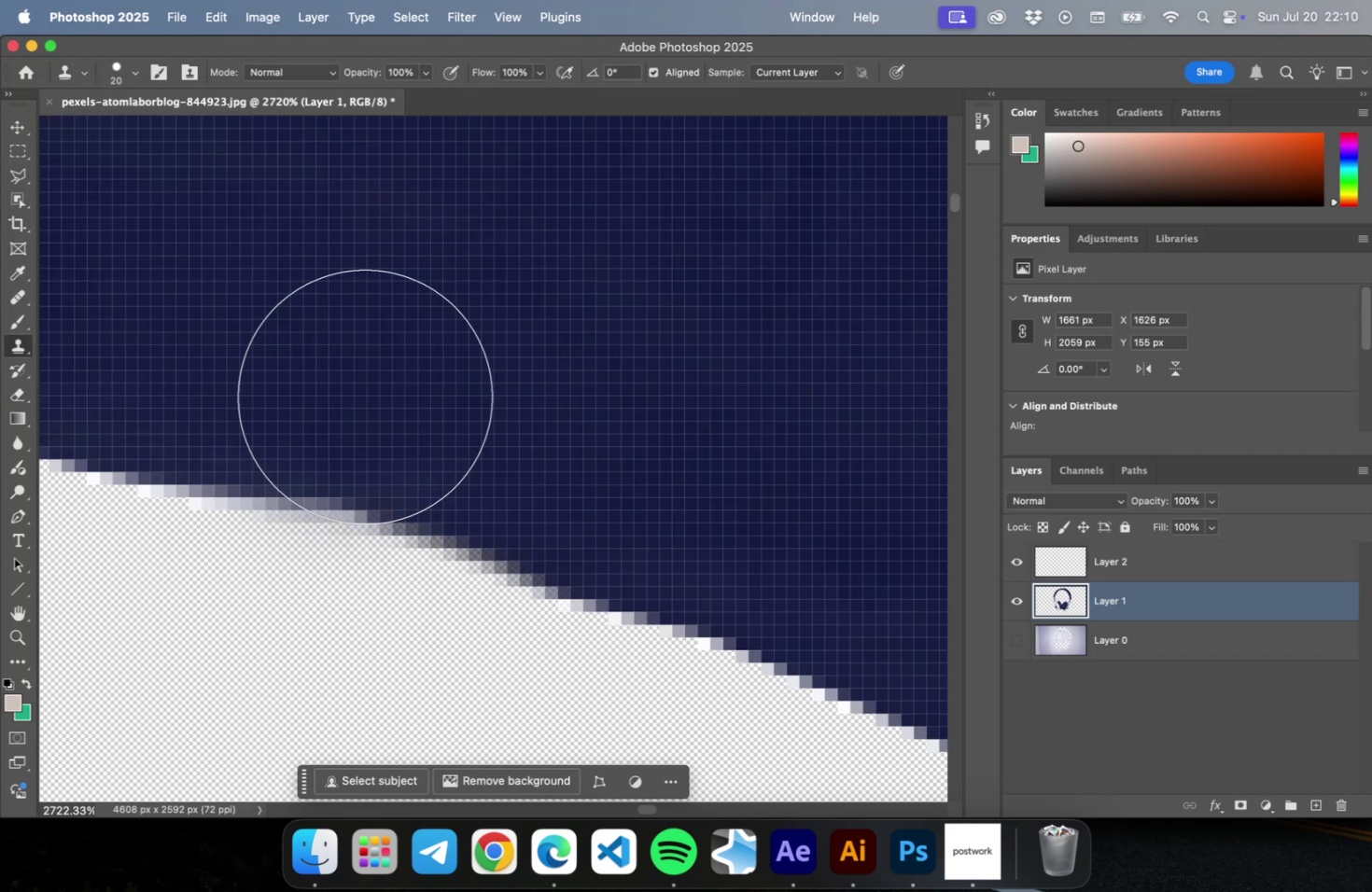 
left_click([365, 397])
 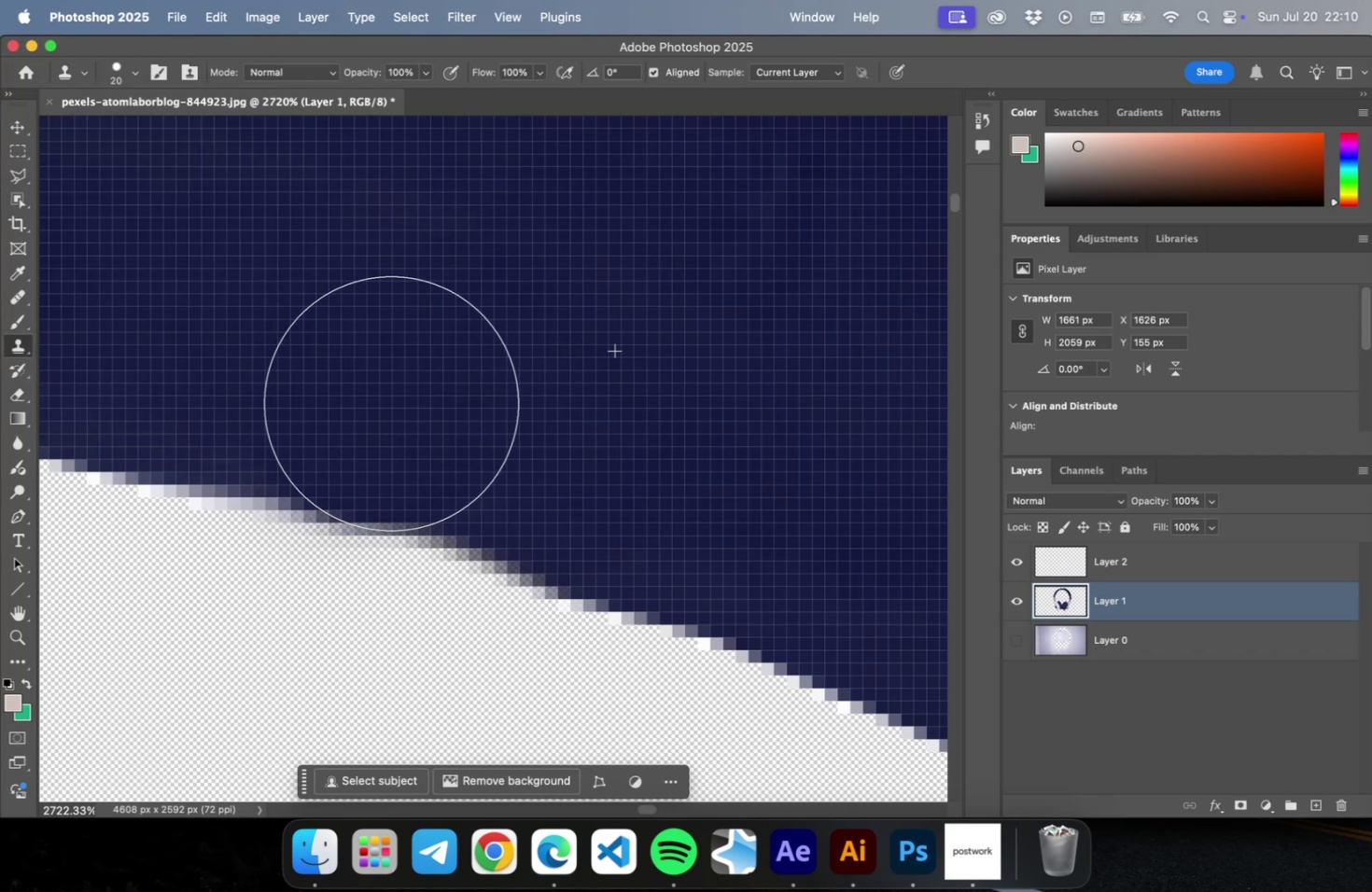 
left_click_drag(start_coordinate=[378, 399], to_coordinate=[730, 539])
 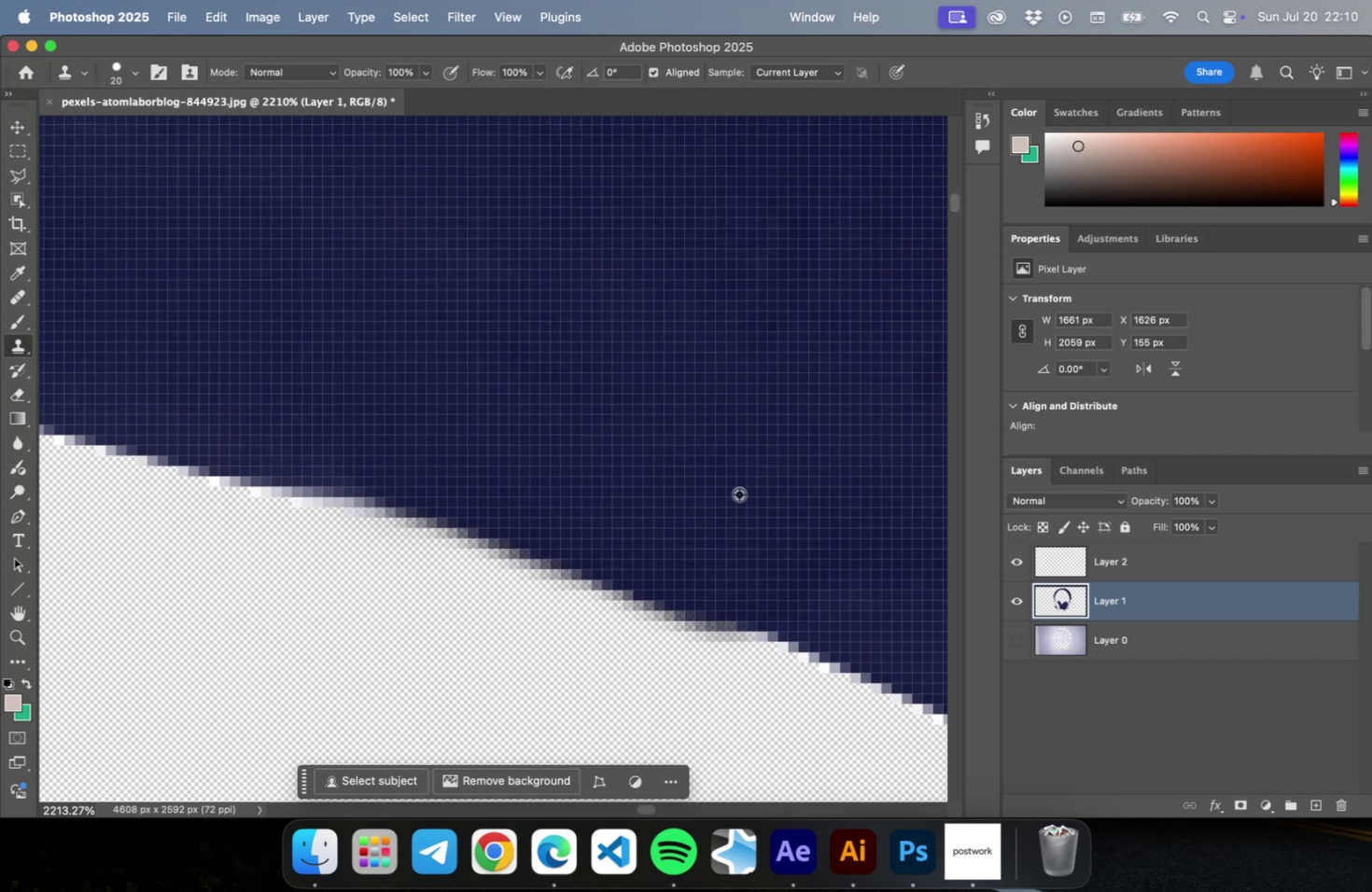 
hold_key(key=OptionLeft, duration=0.52)
scroll: coordinate [737, 494], scroll_direction: down, amount: 9.0
 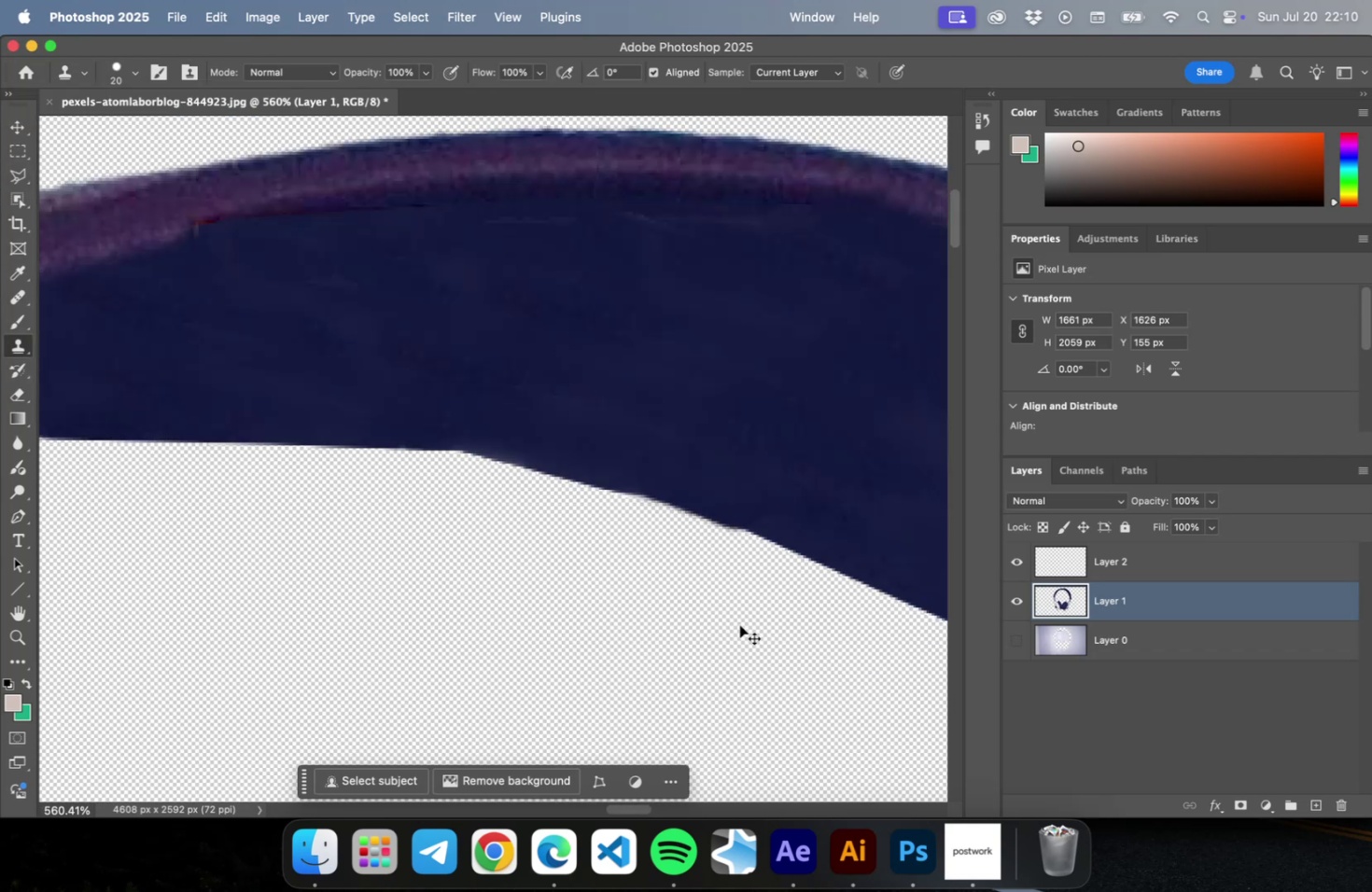 
key(Meta+CommandLeft)
 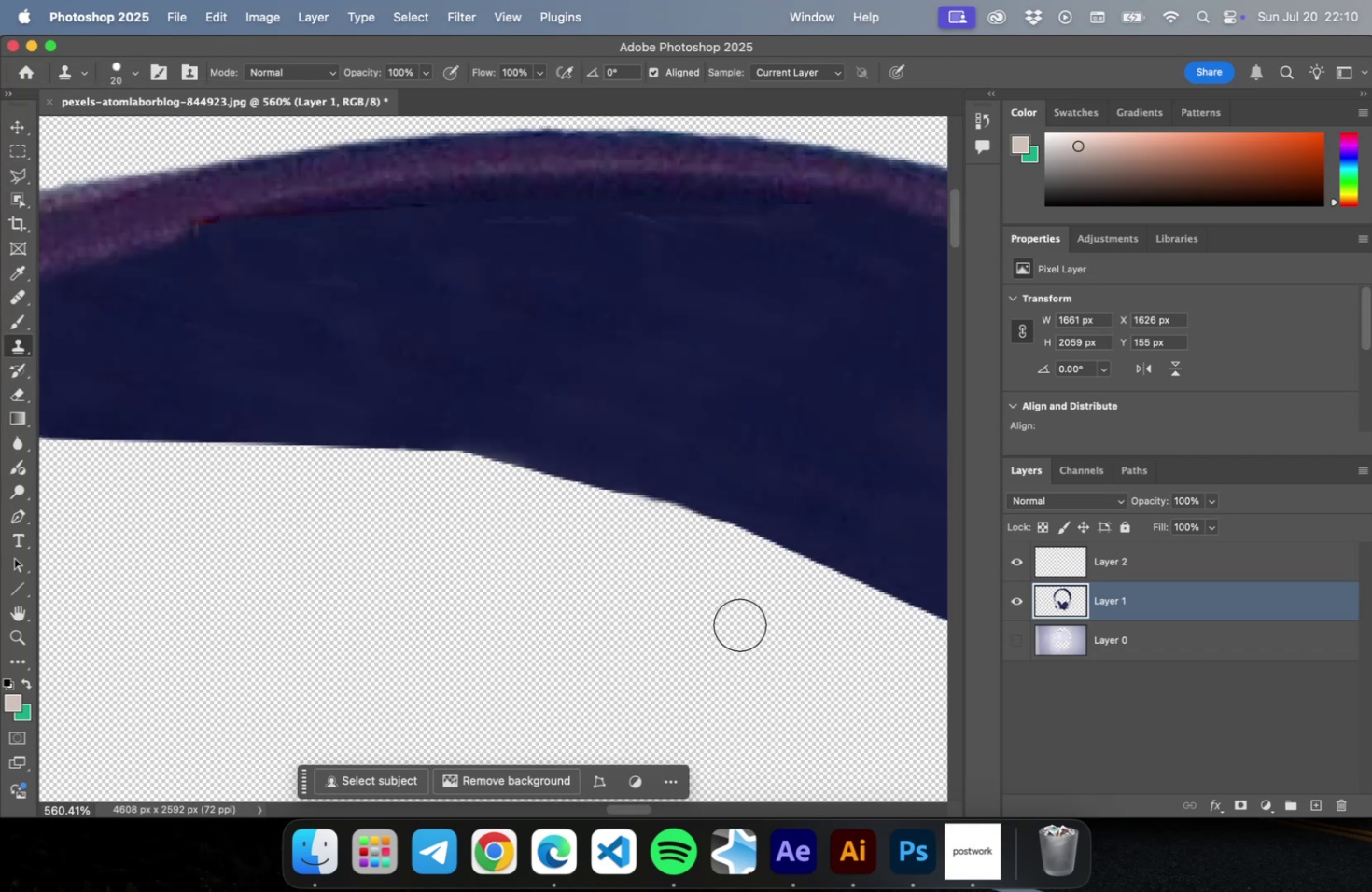 
key(Meta+Z)
 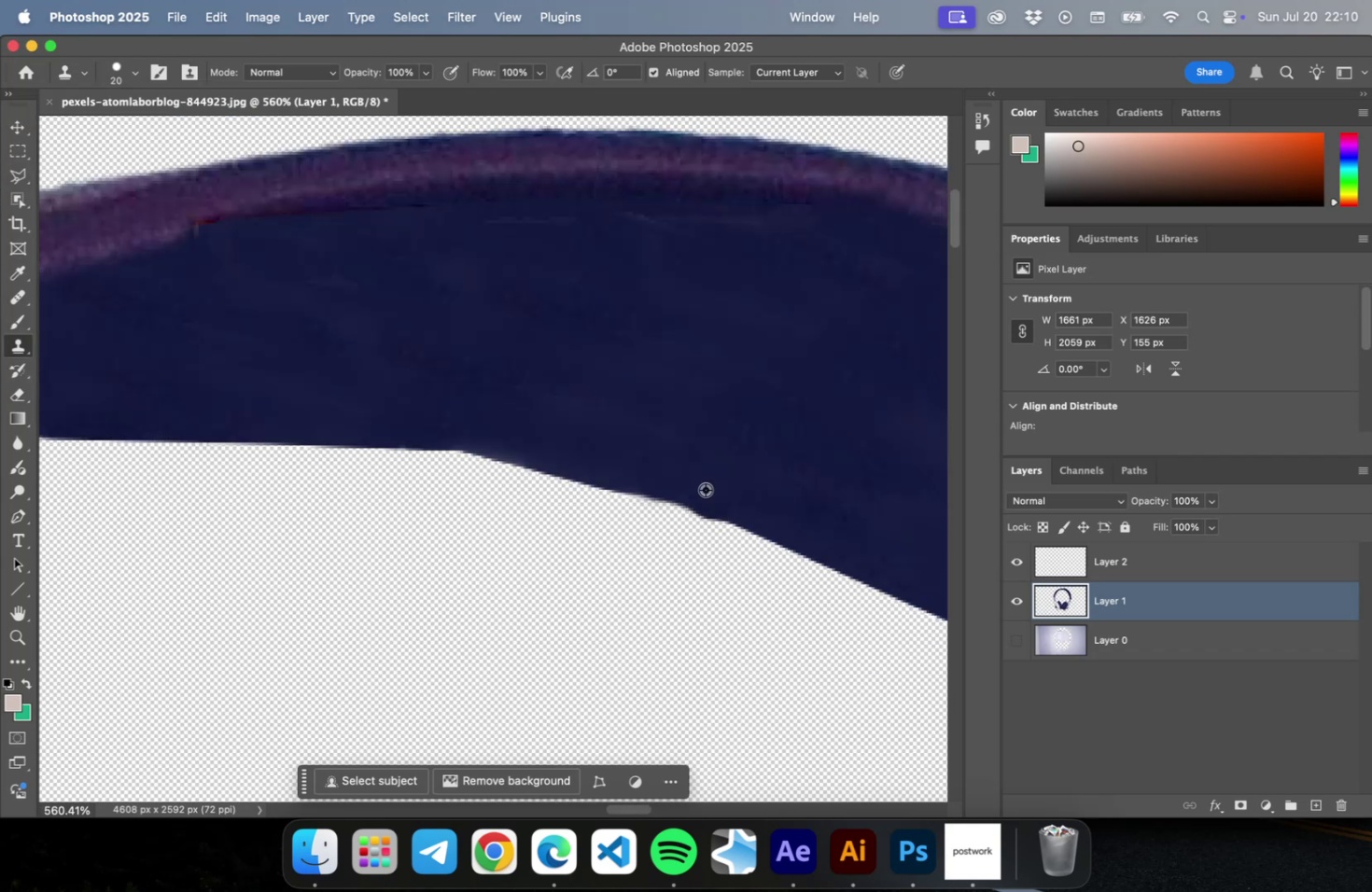 
hold_key(key=OptionLeft, duration=0.39)
scroll: coordinate [697, 489], scroll_direction: up, amount: 5.0
 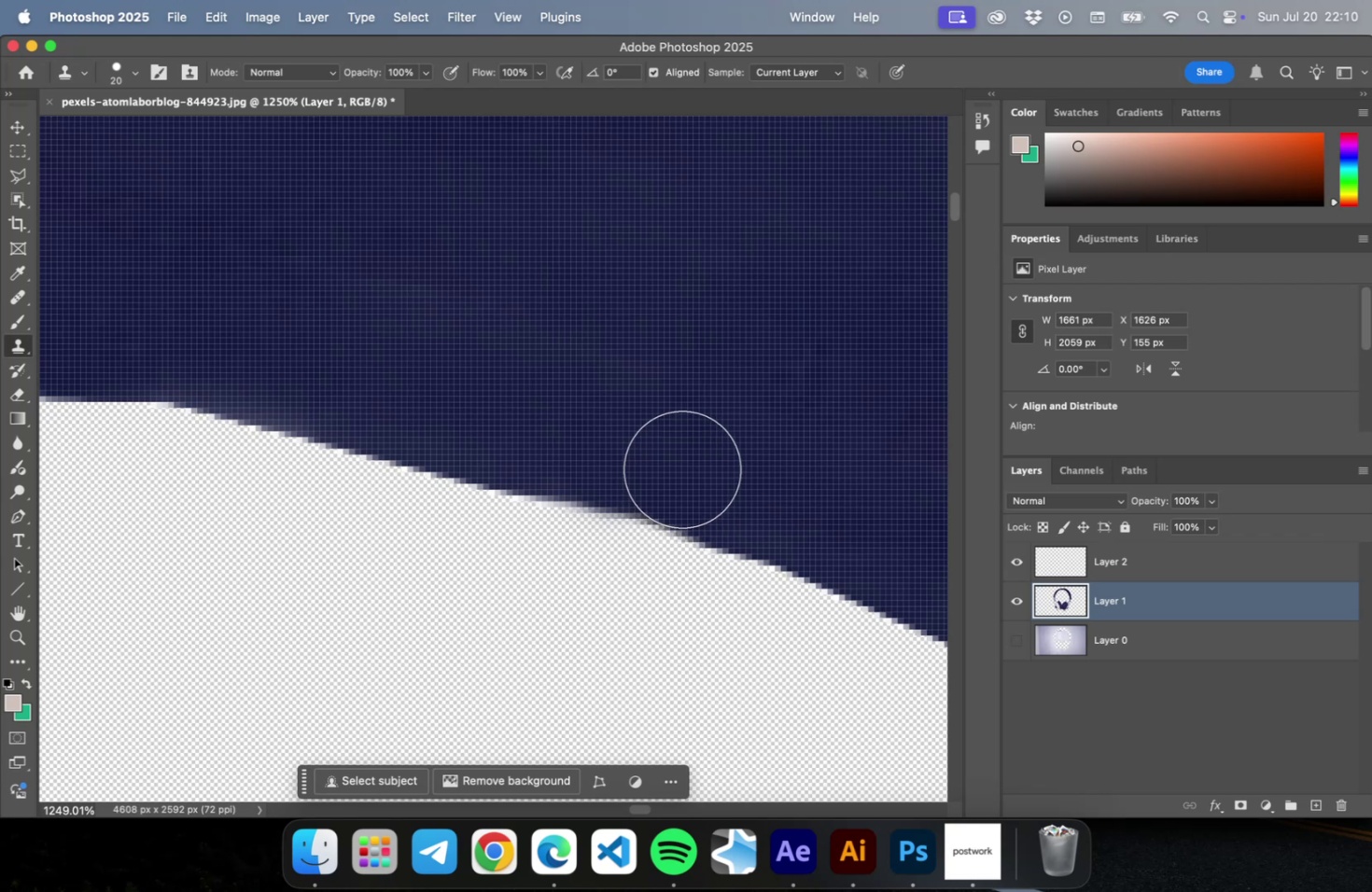 
left_click([681, 468])
 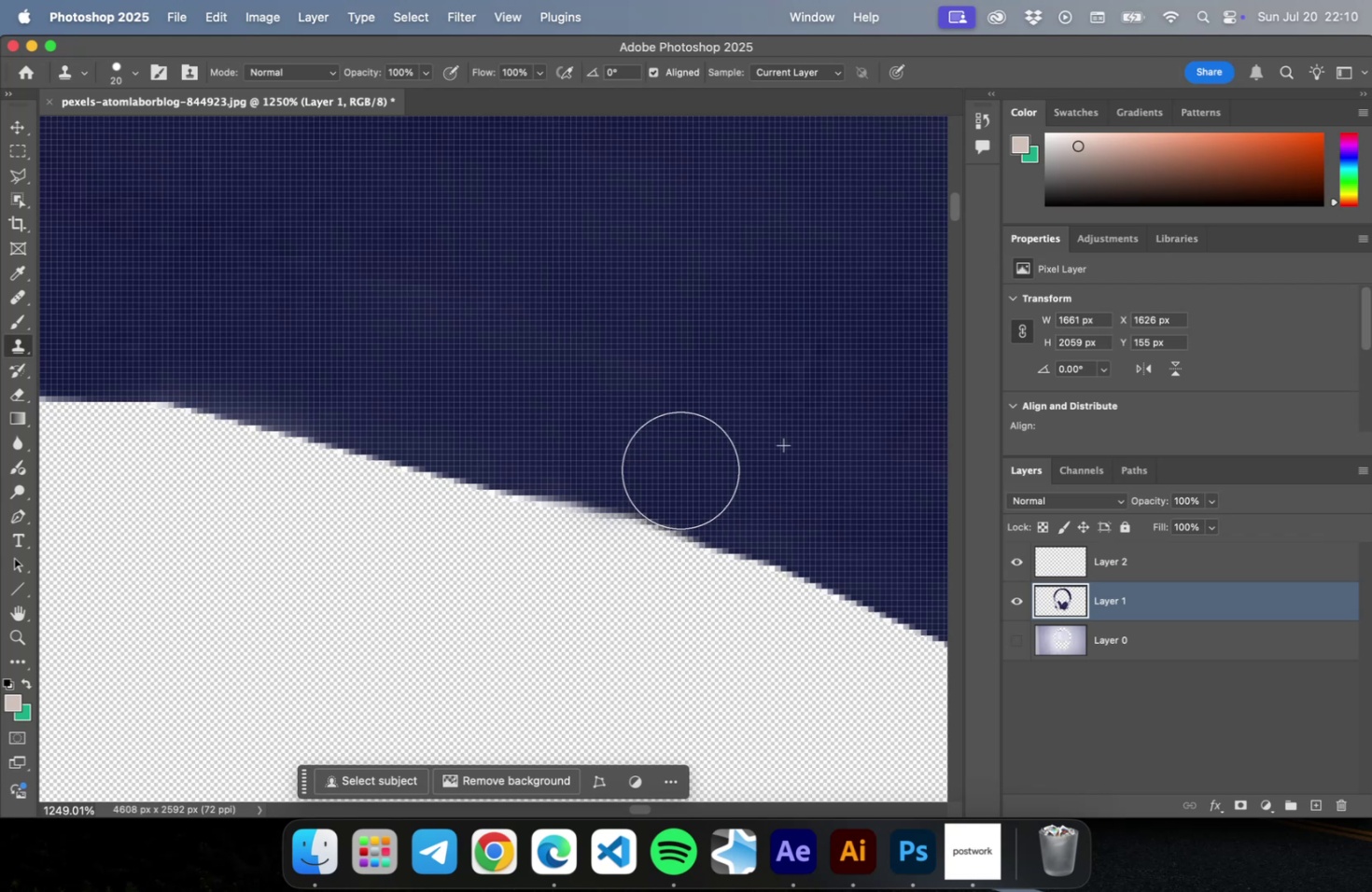 
left_click([679, 469])
 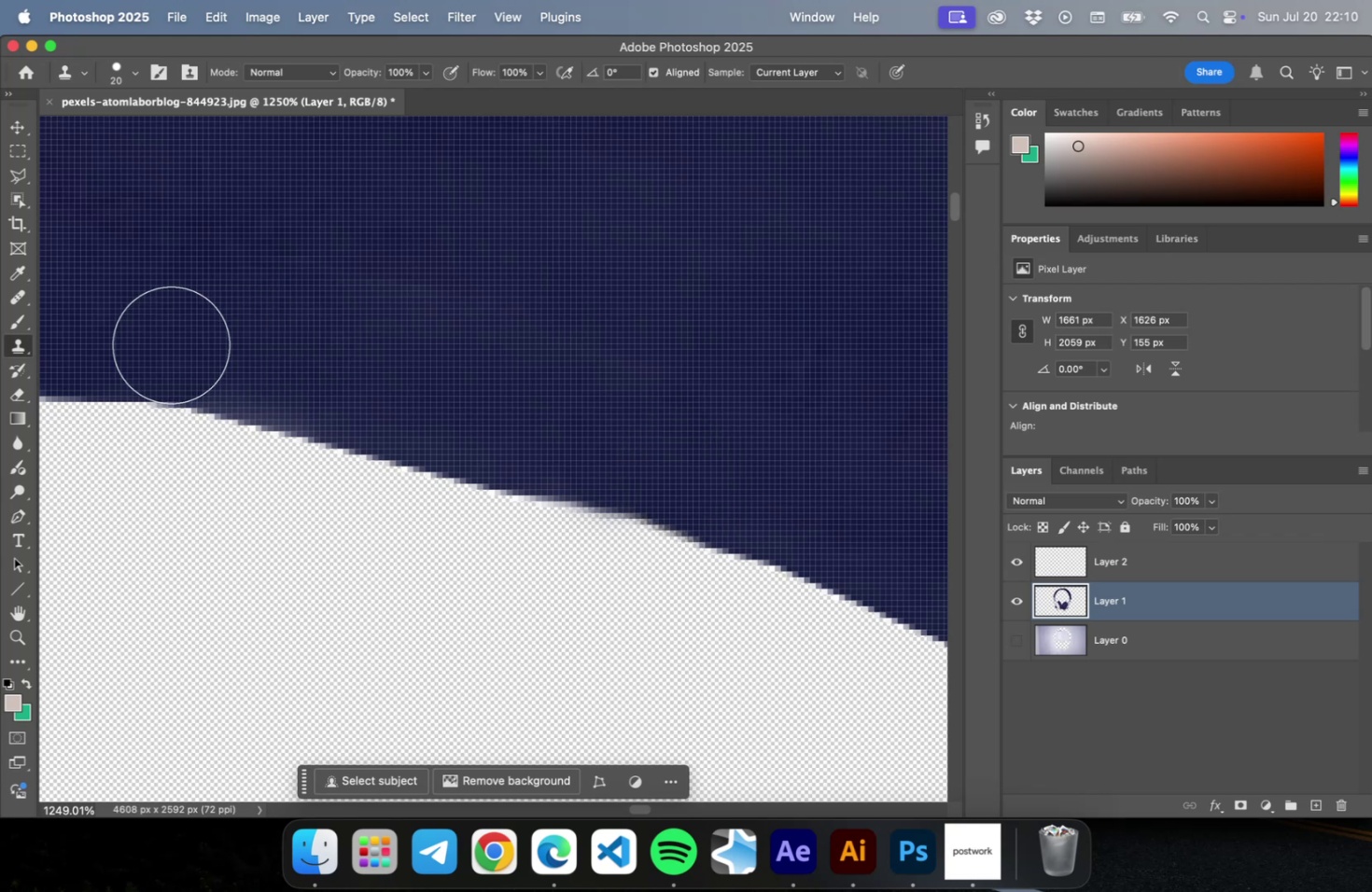 
left_click([171, 344])
 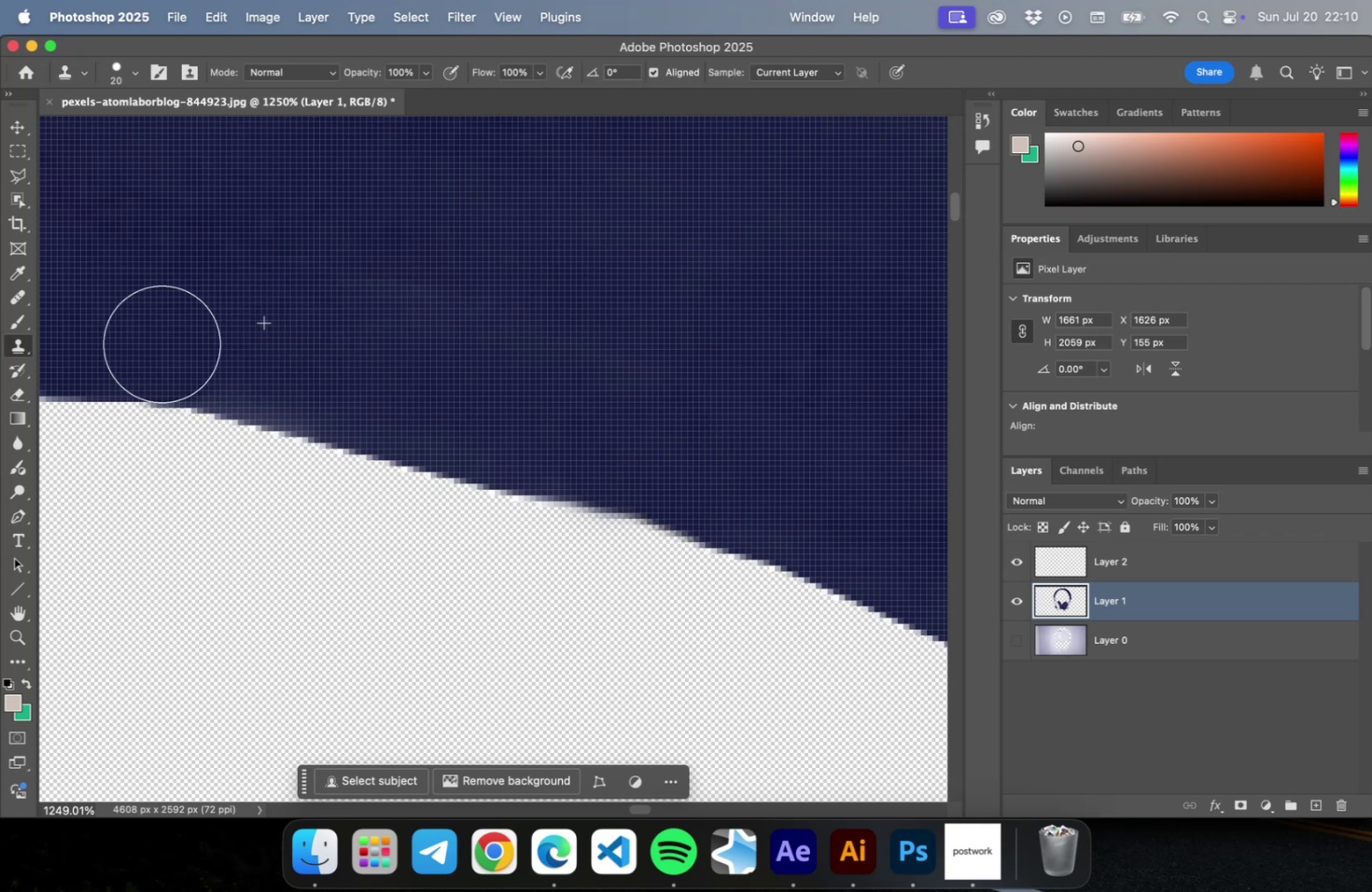 
double_click([161, 343])
 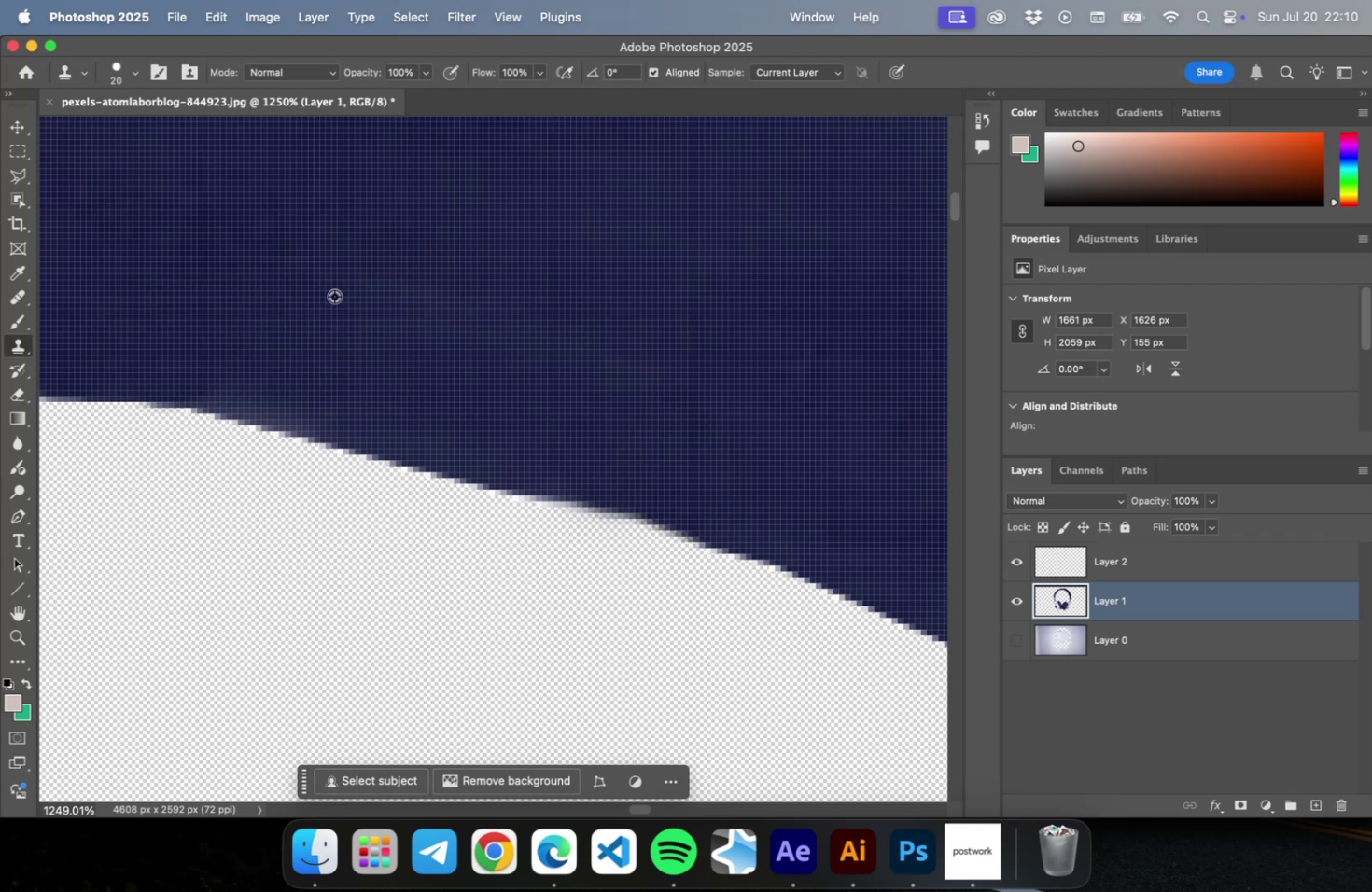 
hold_key(key=OptionLeft, duration=1.2)
scroll: coordinate [314, 309], scroll_direction: down, amount: 7.0
 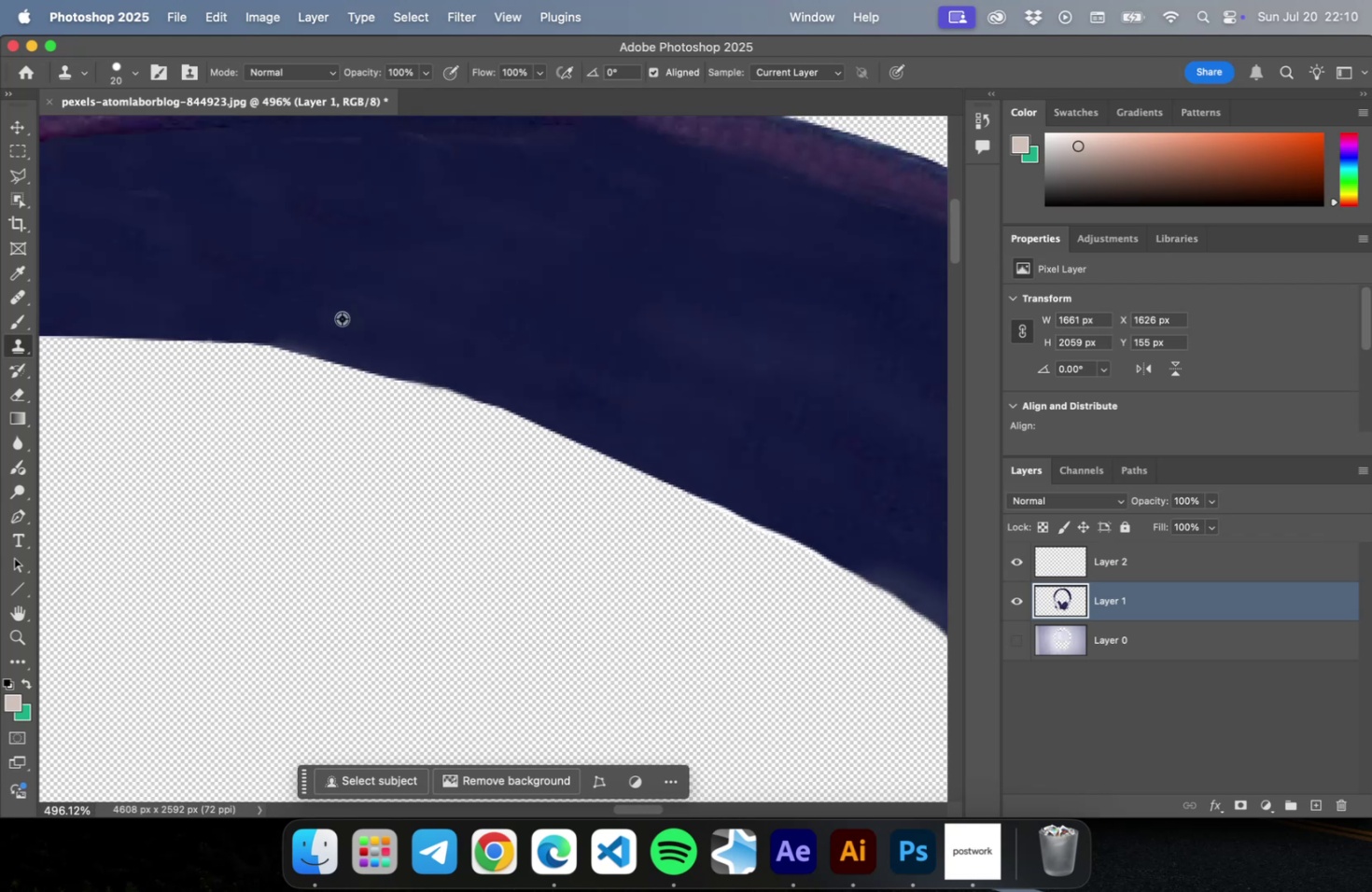 
hold_key(key=OptionLeft, duration=0.53)
scroll: coordinate [582, 328], scroll_direction: down, amount: 2.0
 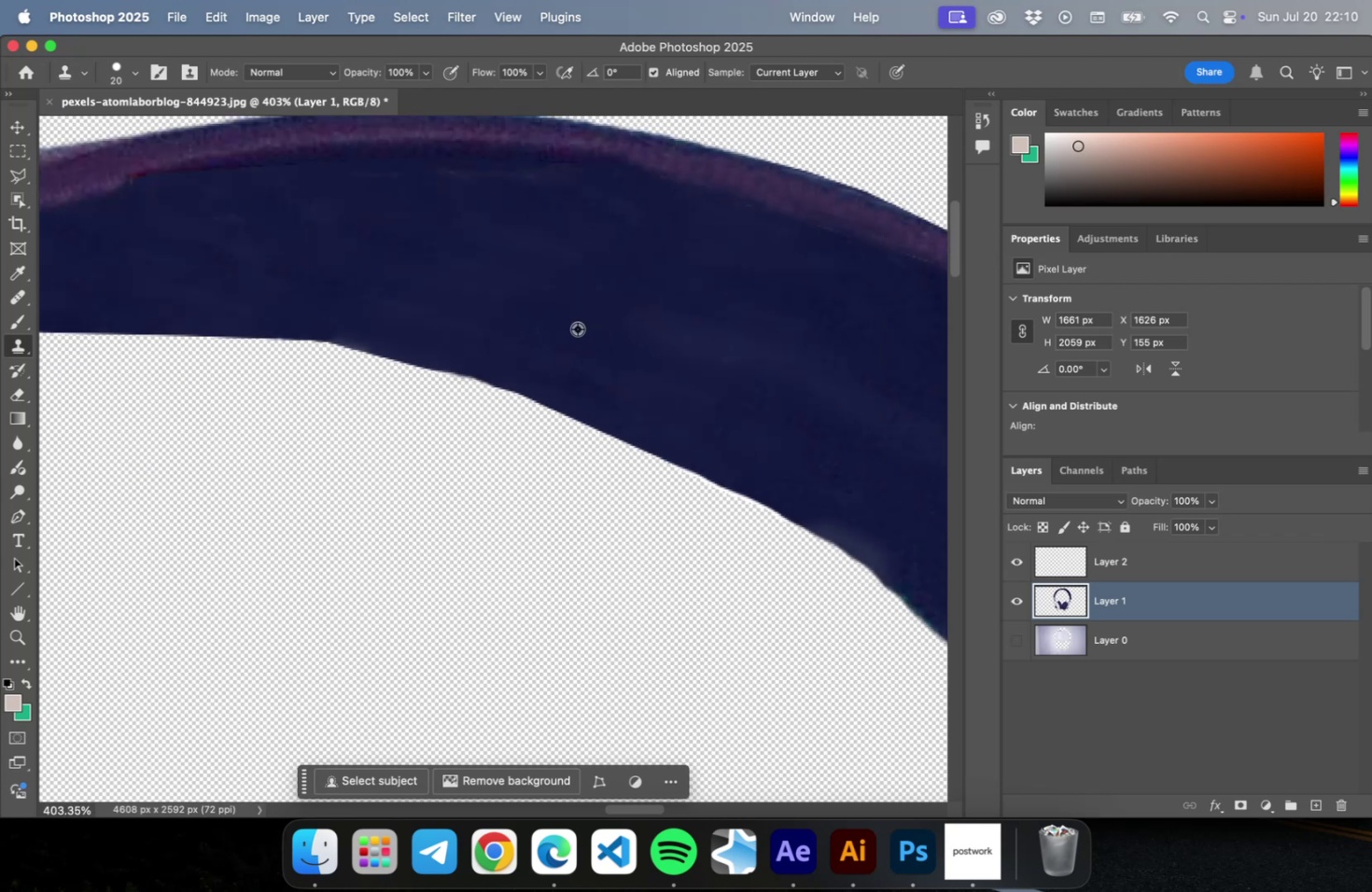 
hold_key(key=OptionLeft, duration=4.32)
scroll: coordinate [581, 346], scroll_direction: down, amount: 9.0
 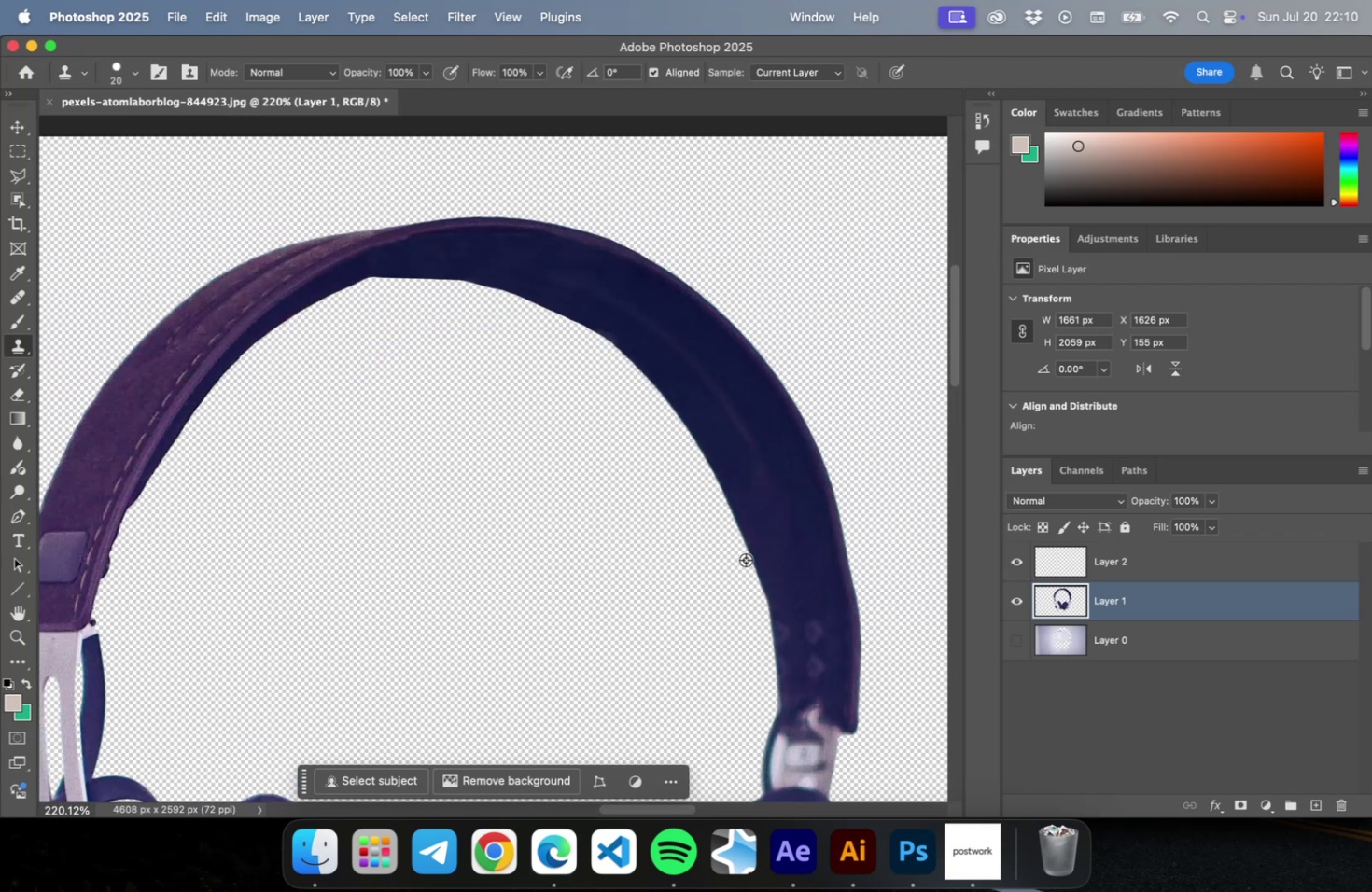 
scroll: coordinate [745, 559], scroll_direction: up, amount: 16.0
 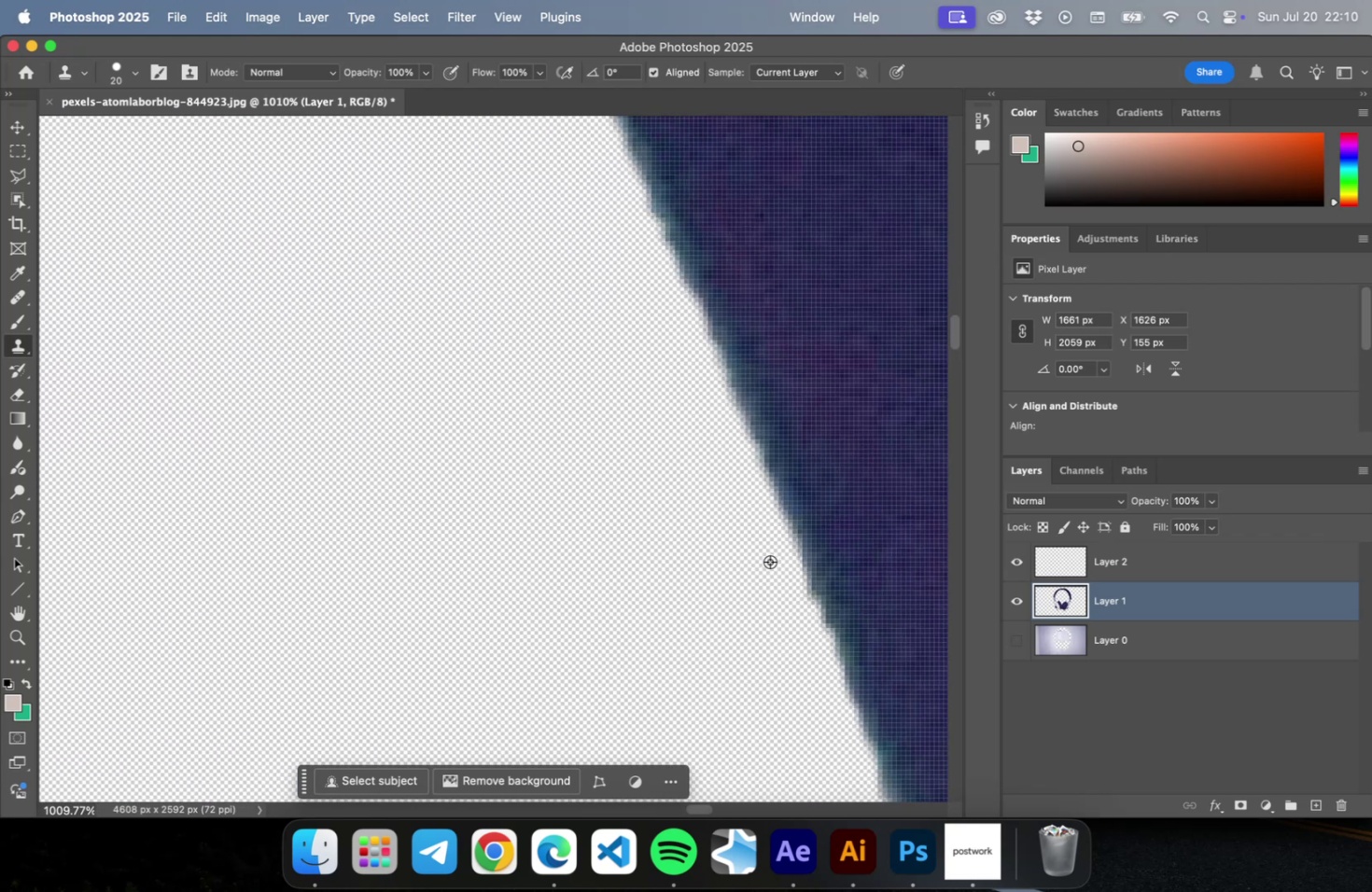 
scroll: coordinate [769, 558], scroll_direction: down, amount: 17.0
 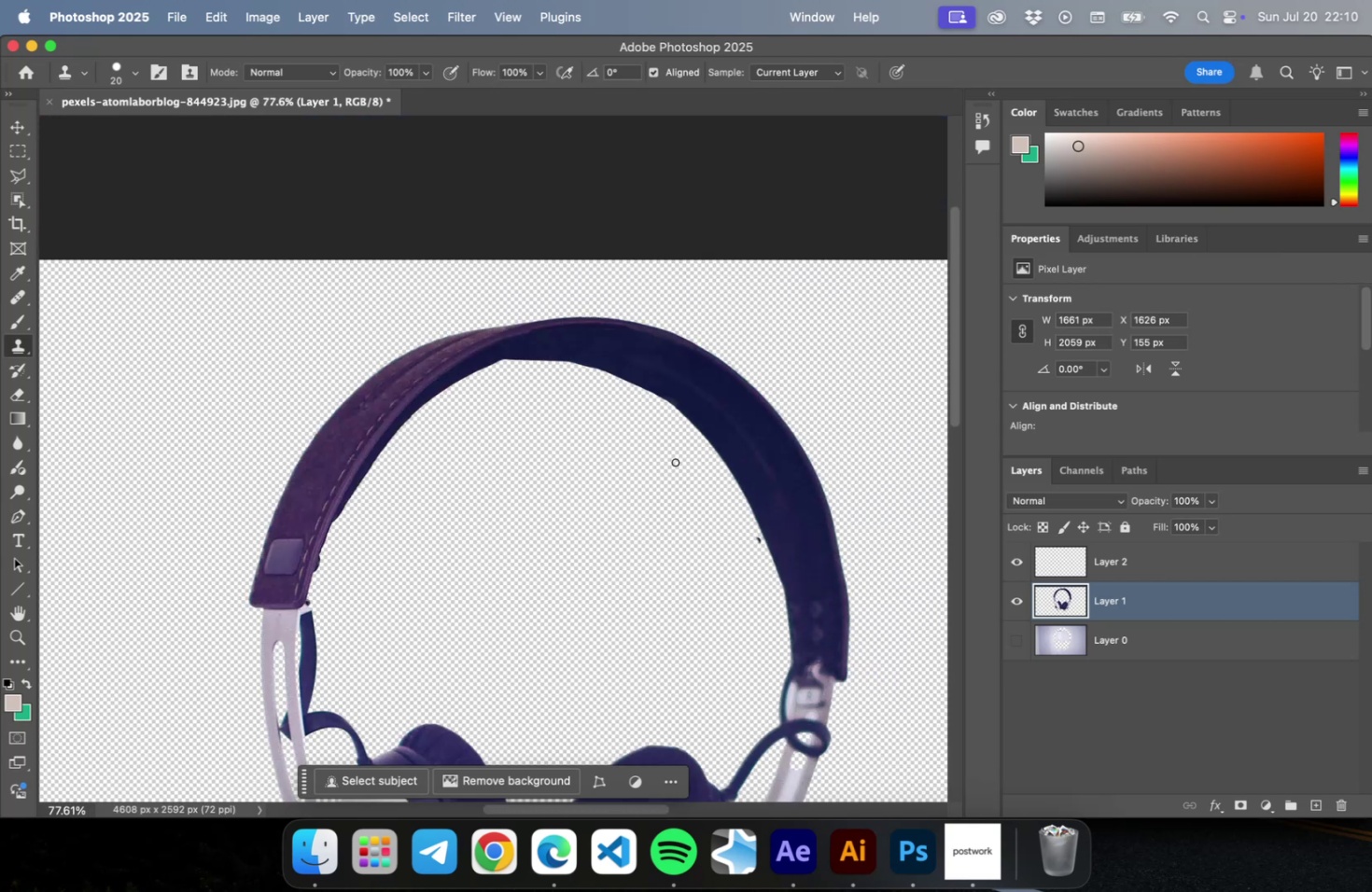 
hold_key(key=OptionLeft, duration=2.22)
scroll: coordinate [592, 421], scroll_direction: up, amount: 18.0
 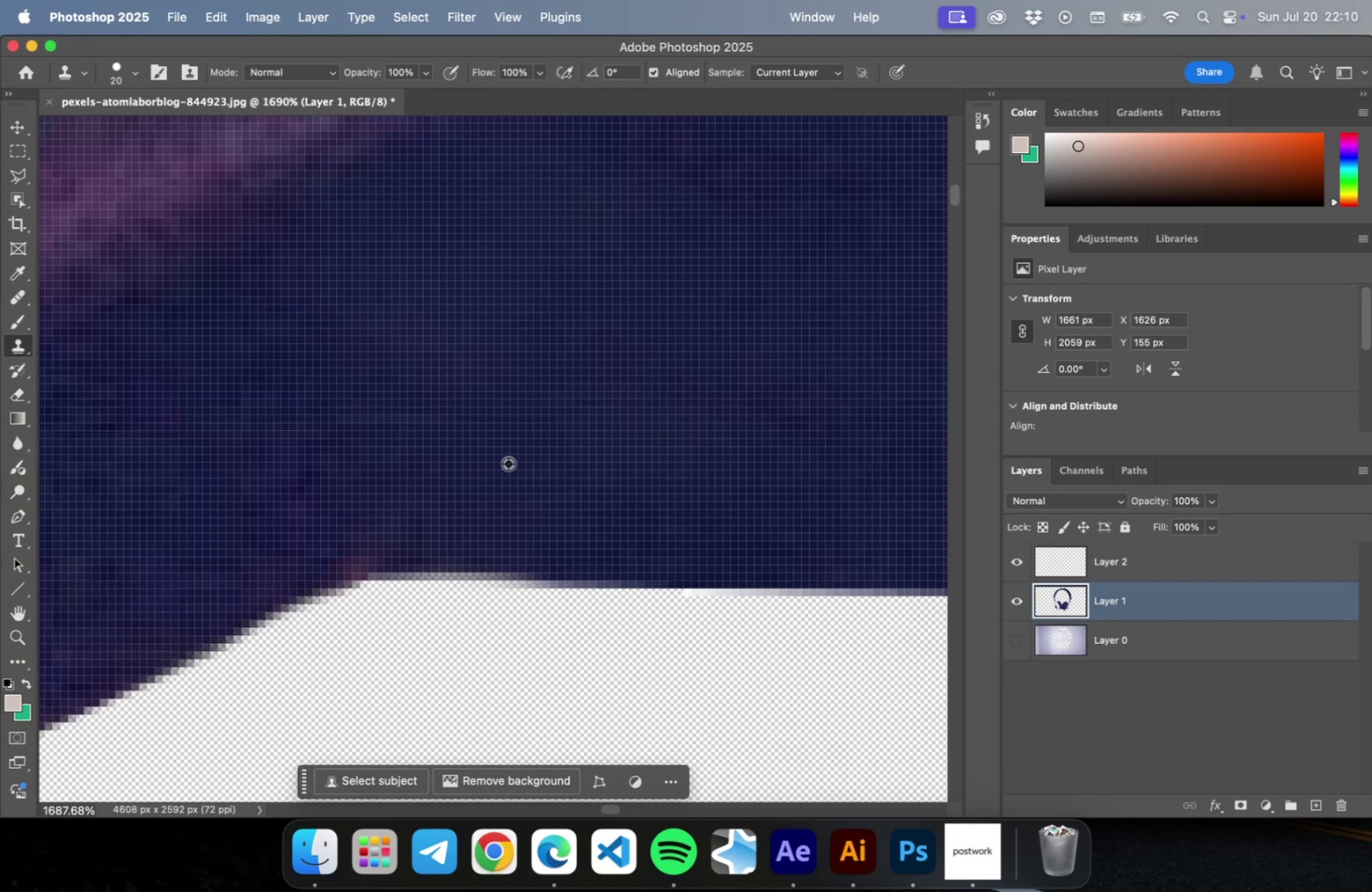 
left_click([508, 463])
 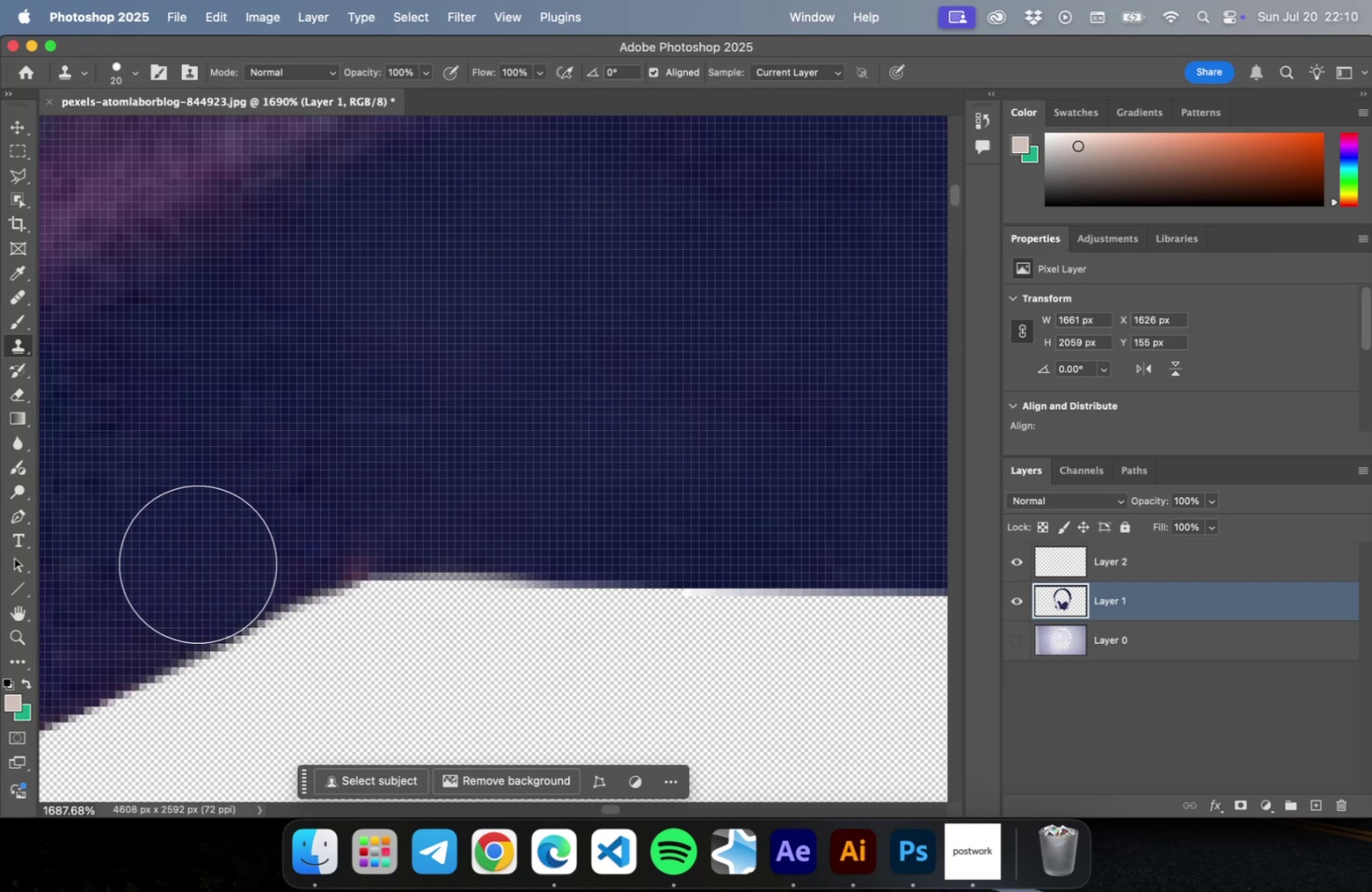 
left_click_drag(start_coordinate=[204, 564], to_coordinate=[700, 498])
 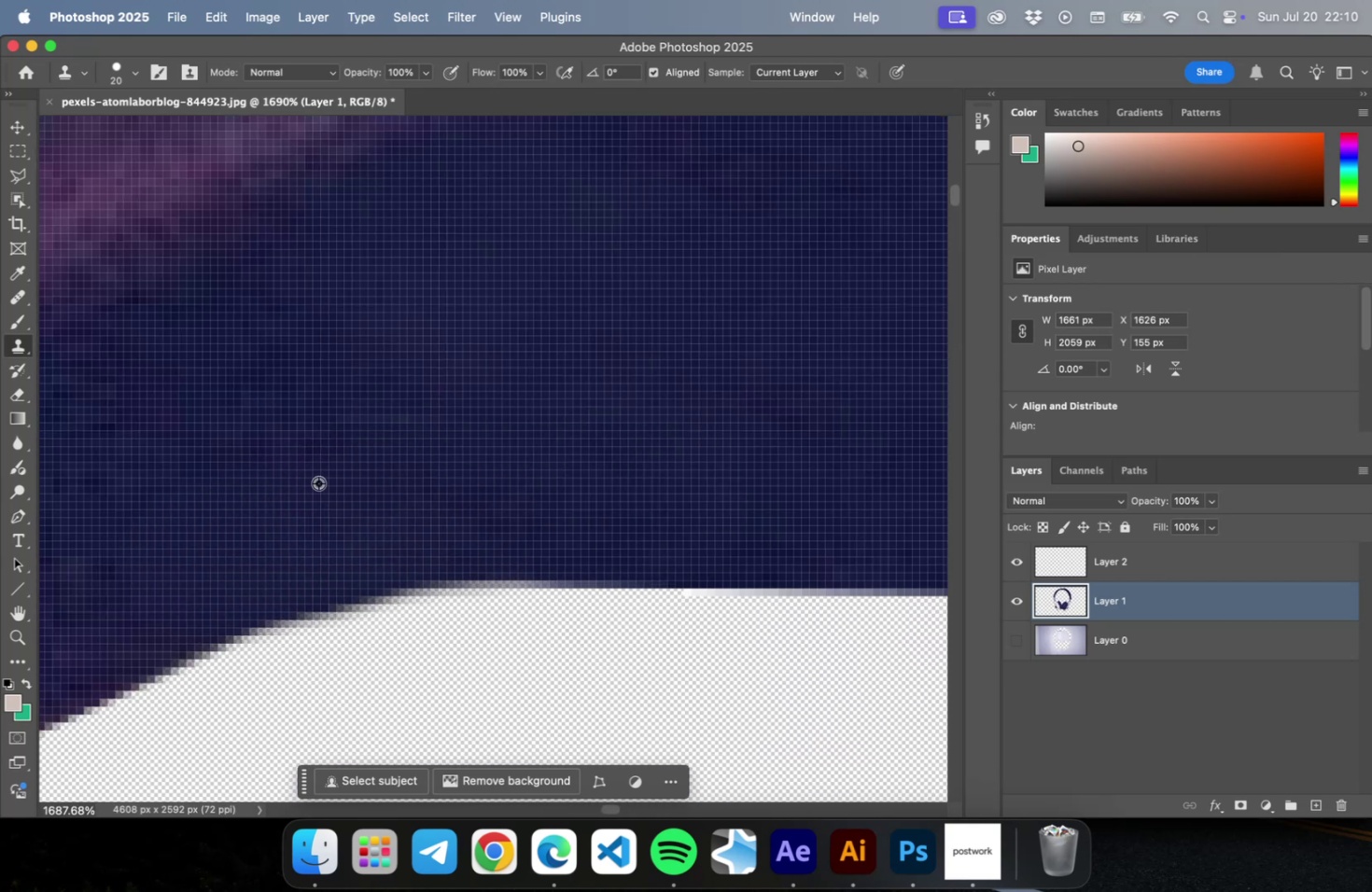 
hold_key(key=OptionLeft, duration=0.73)
scroll: coordinate [313, 483], scroll_direction: down, amount: 15.0
 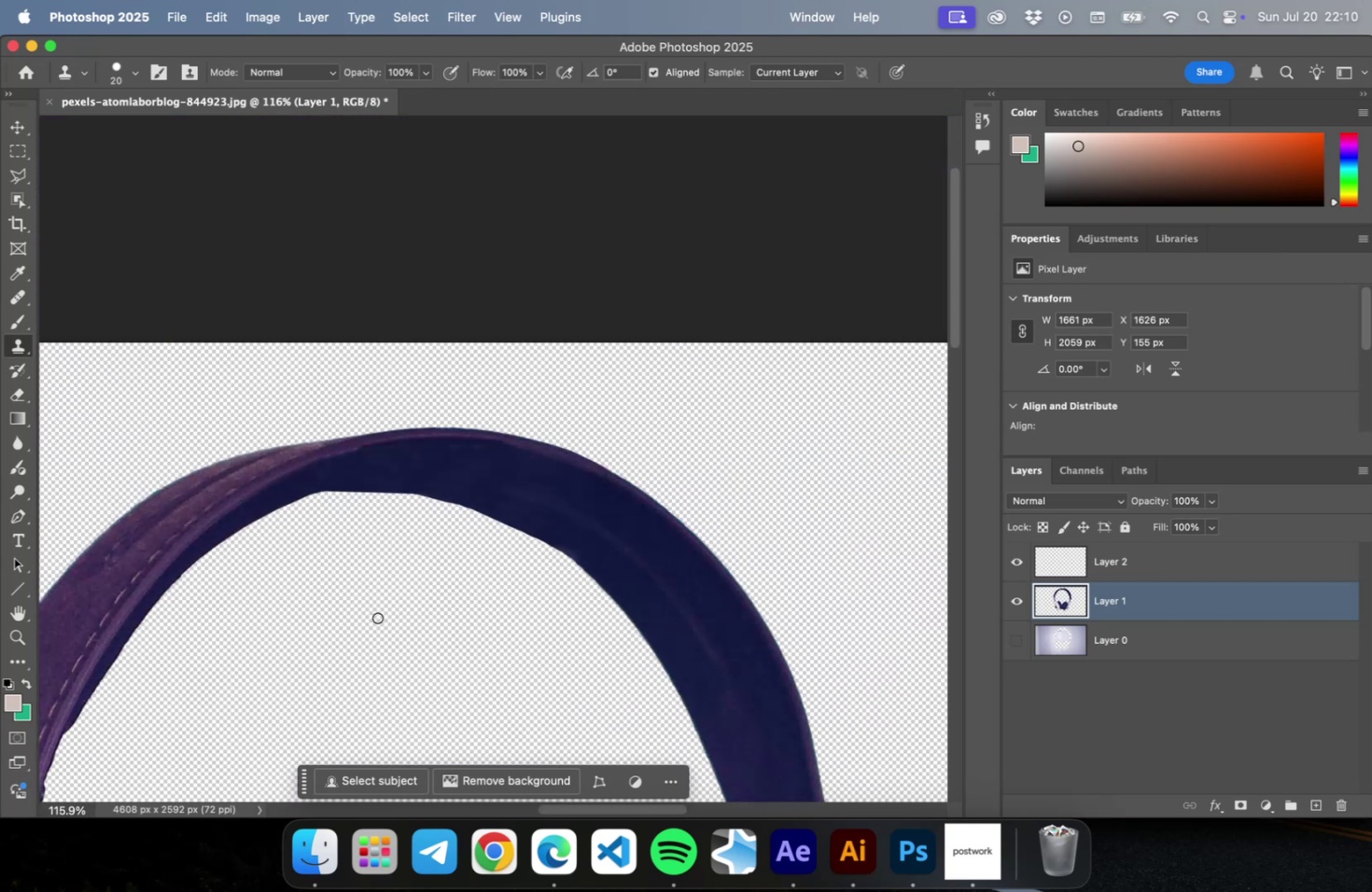 
hold_key(key=OptionLeft, duration=0.56)
scroll: coordinate [474, 493], scroll_direction: up, amount: 9.0
 